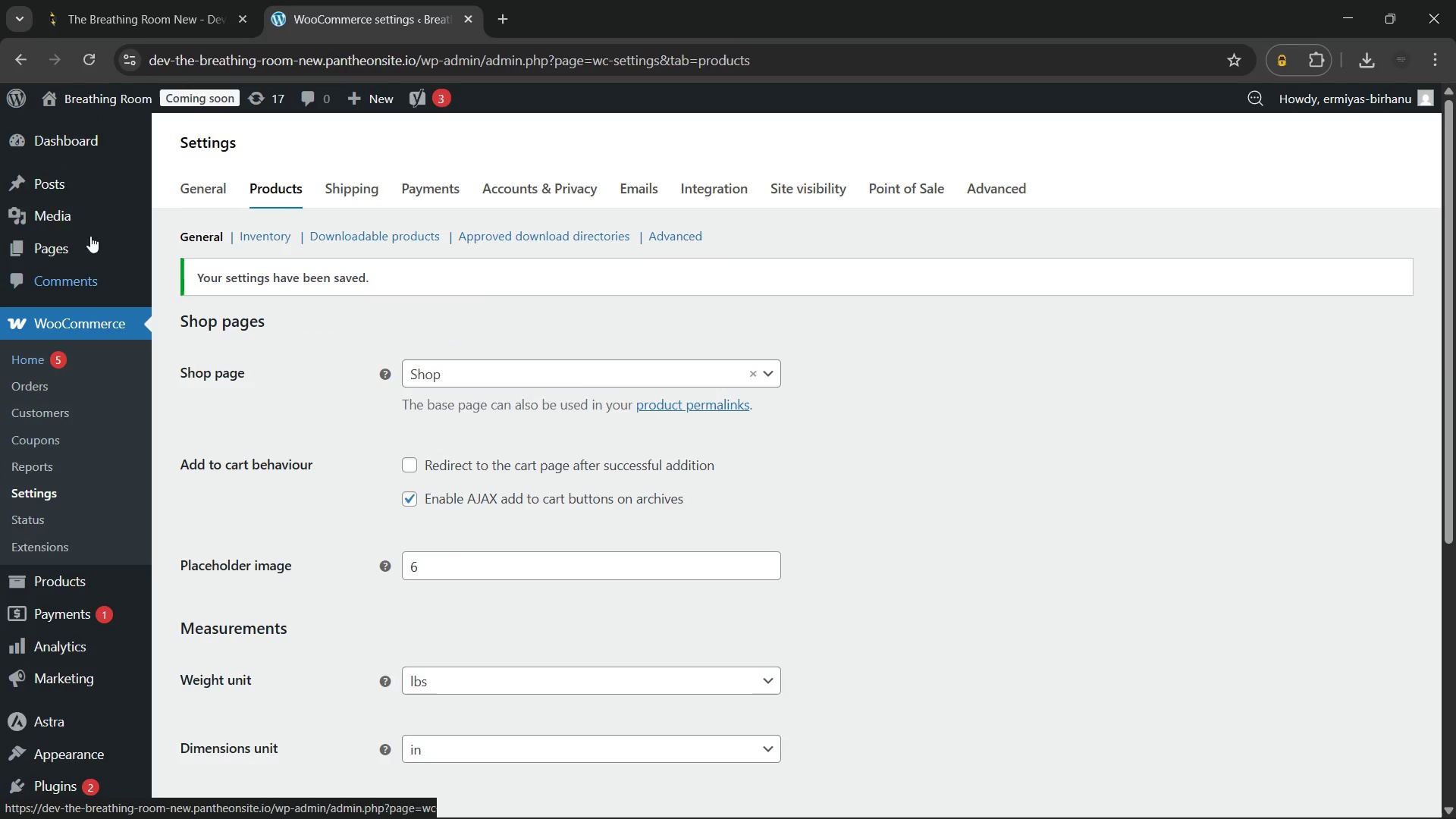 
wait(5.56)
 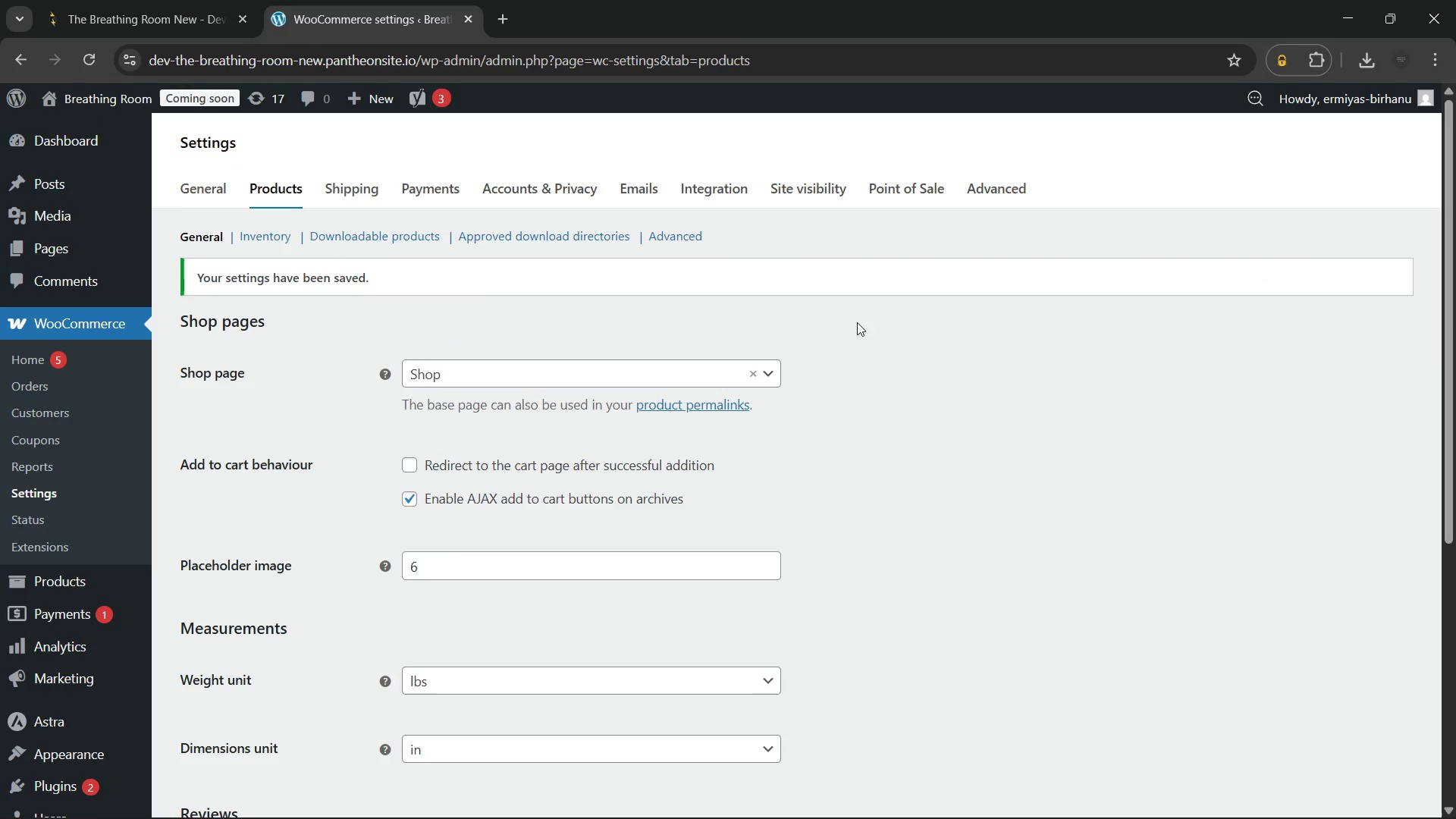 
left_click([195, 89])
 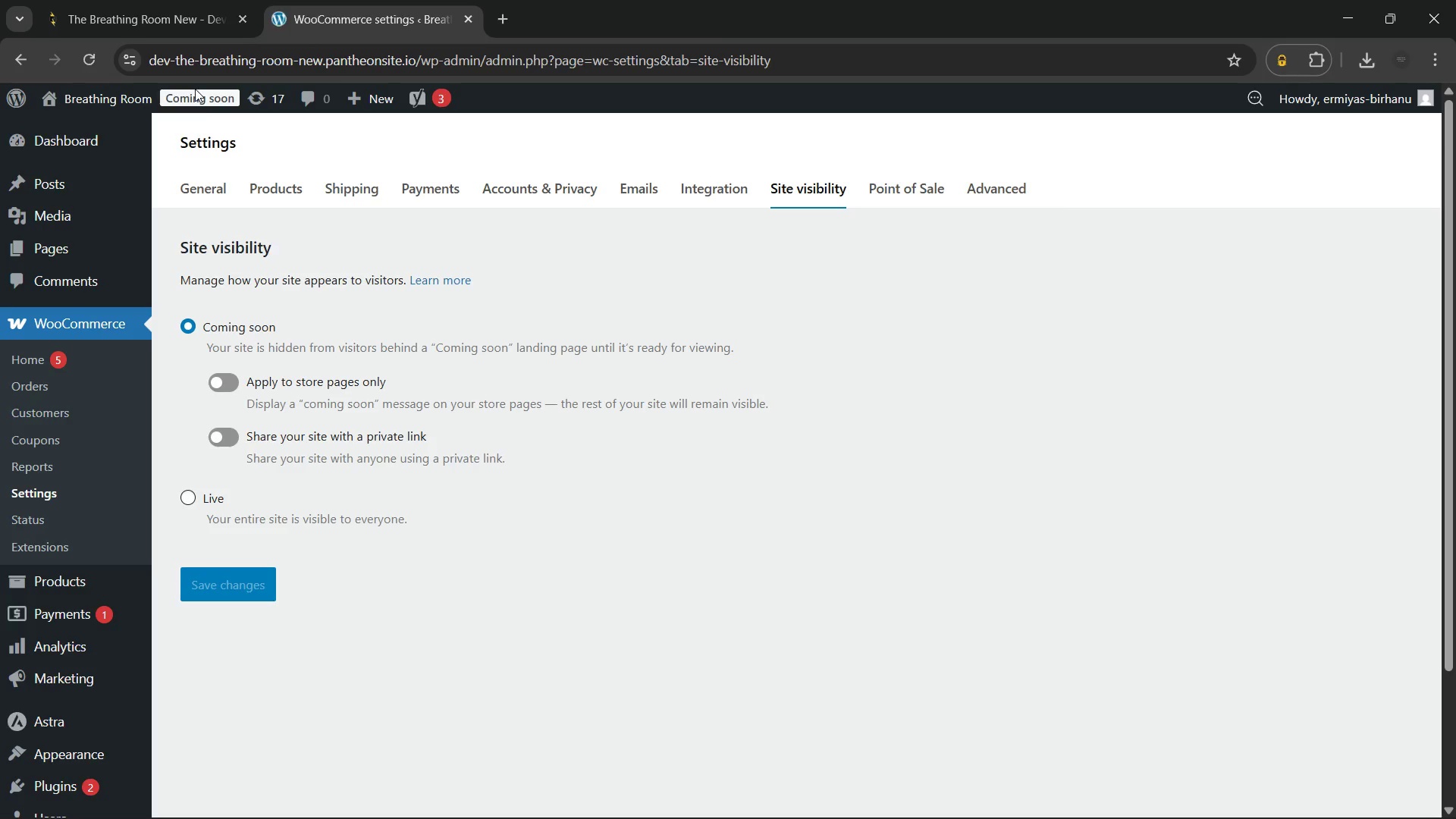 
wait(5.44)
 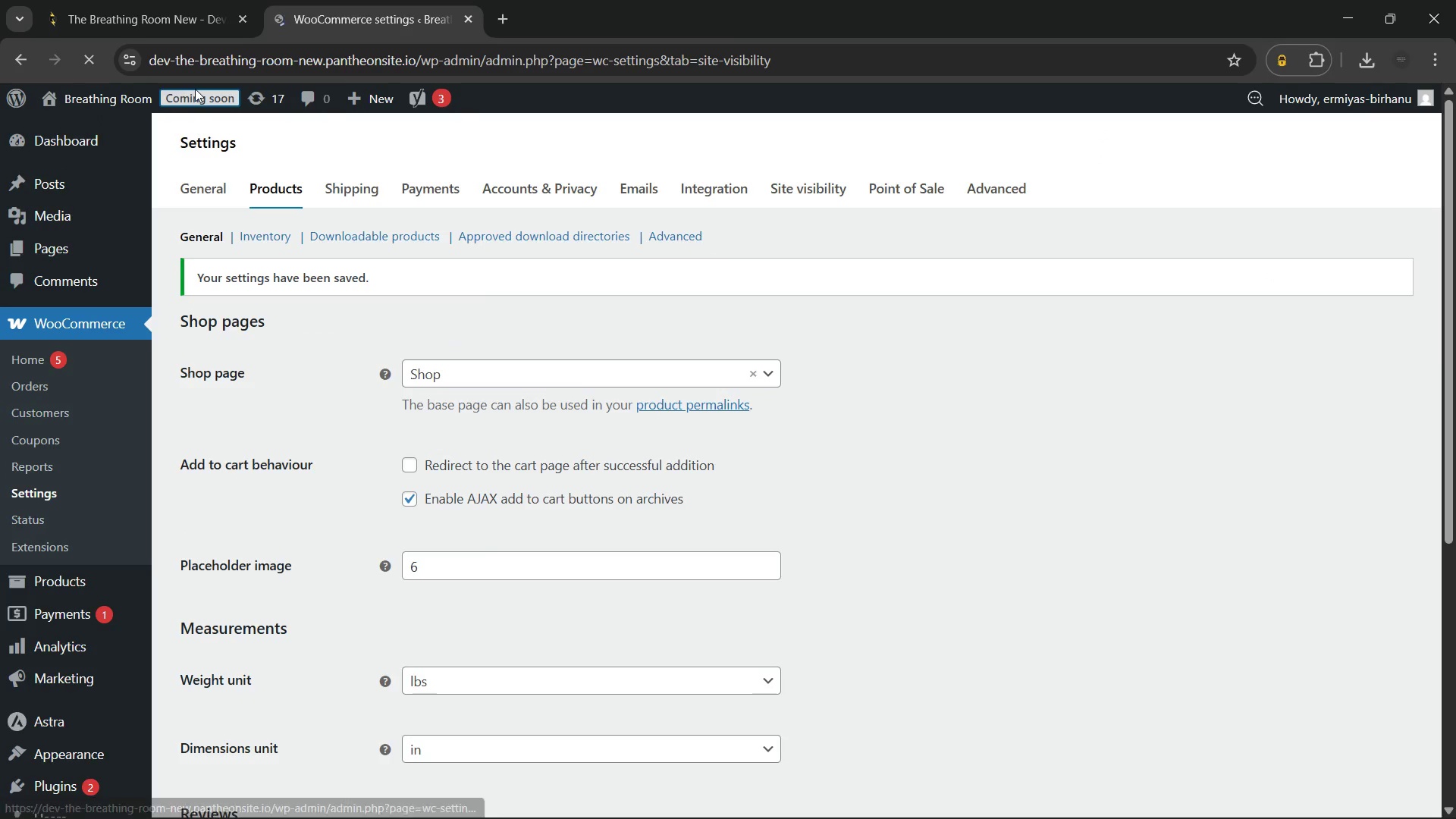 
left_click([187, 500])
 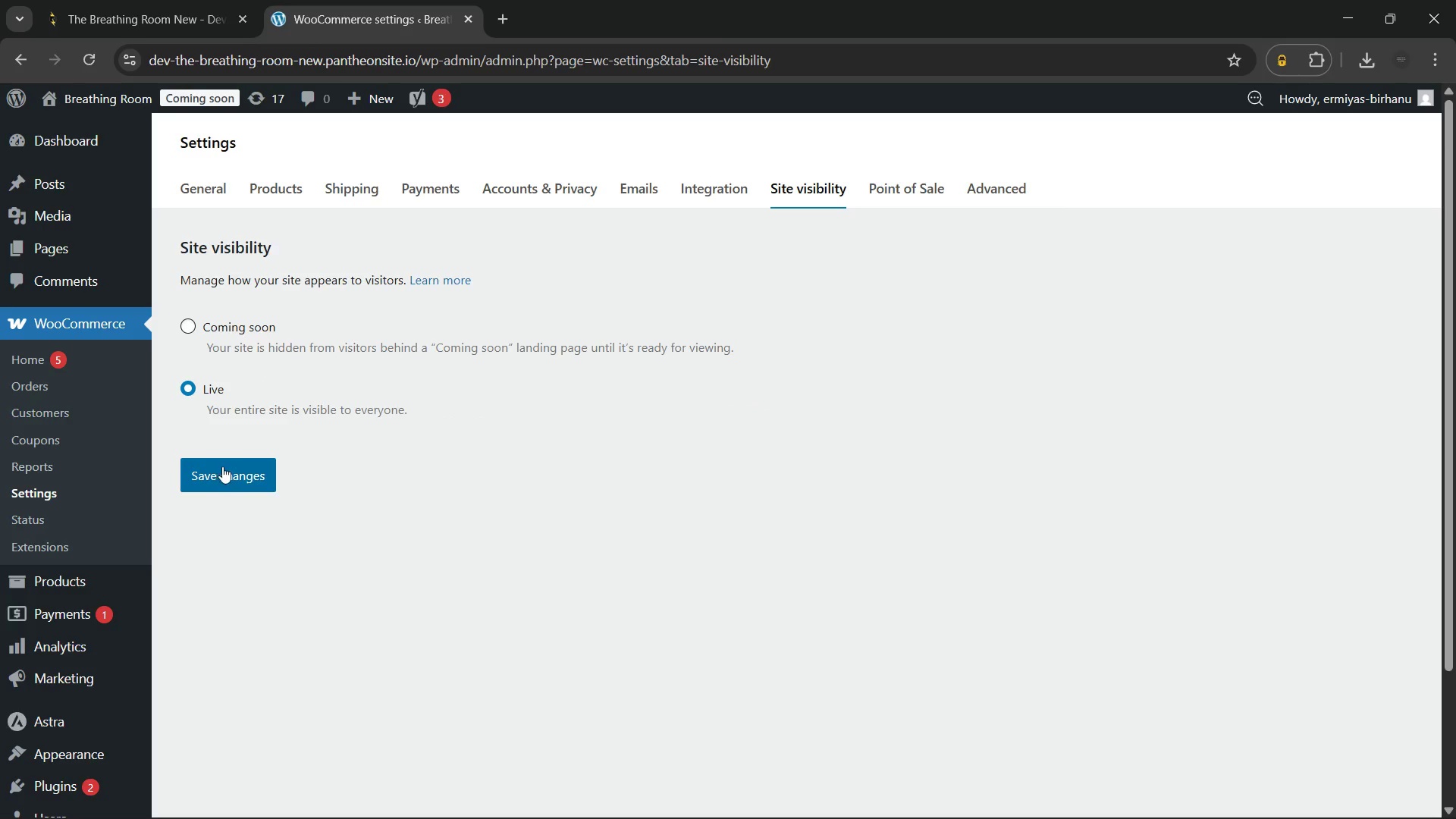 
left_click([222, 466])
 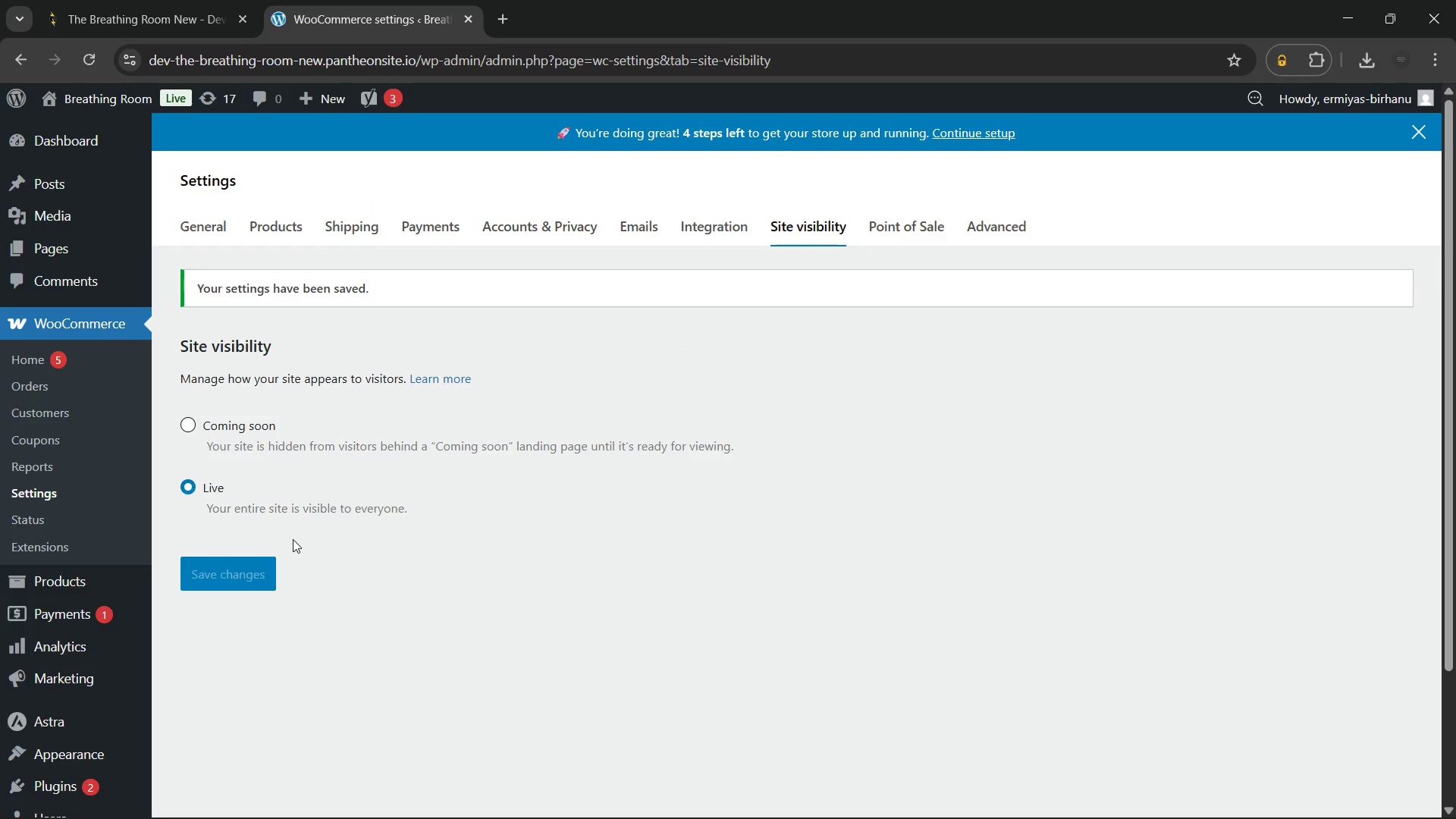 
wait(21.83)
 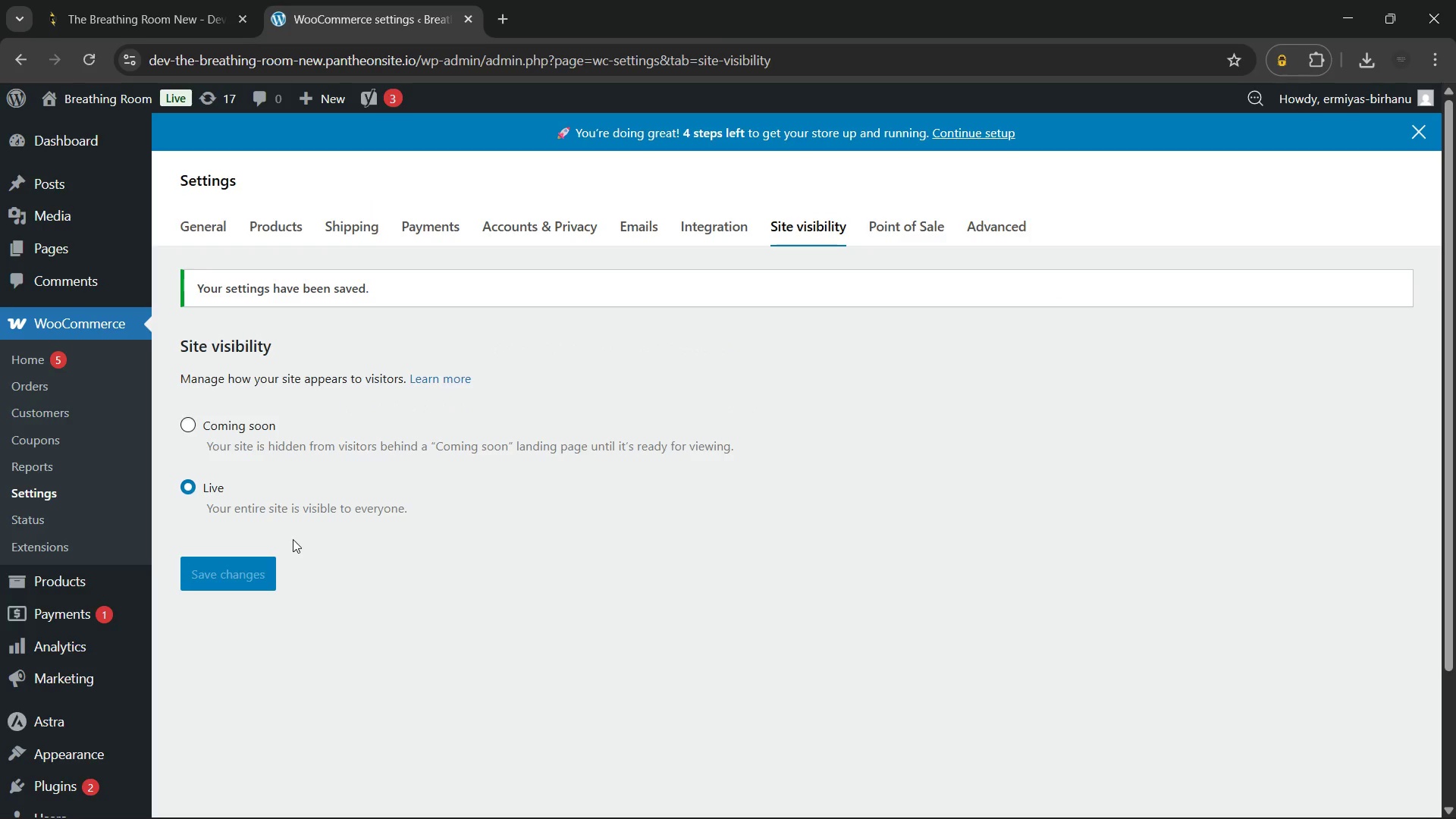 
left_click([246, 667])
 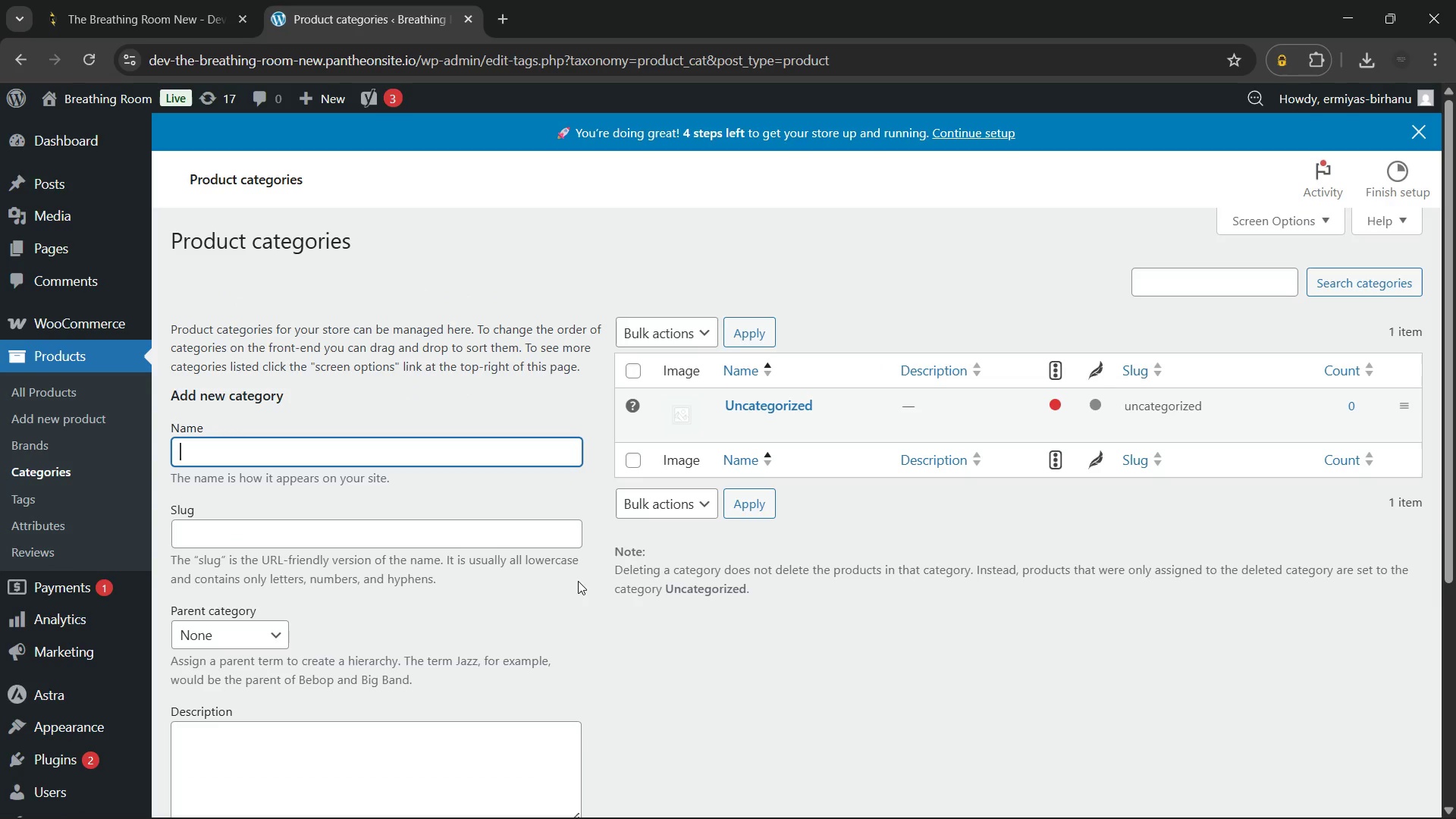 
wait(7.56)
 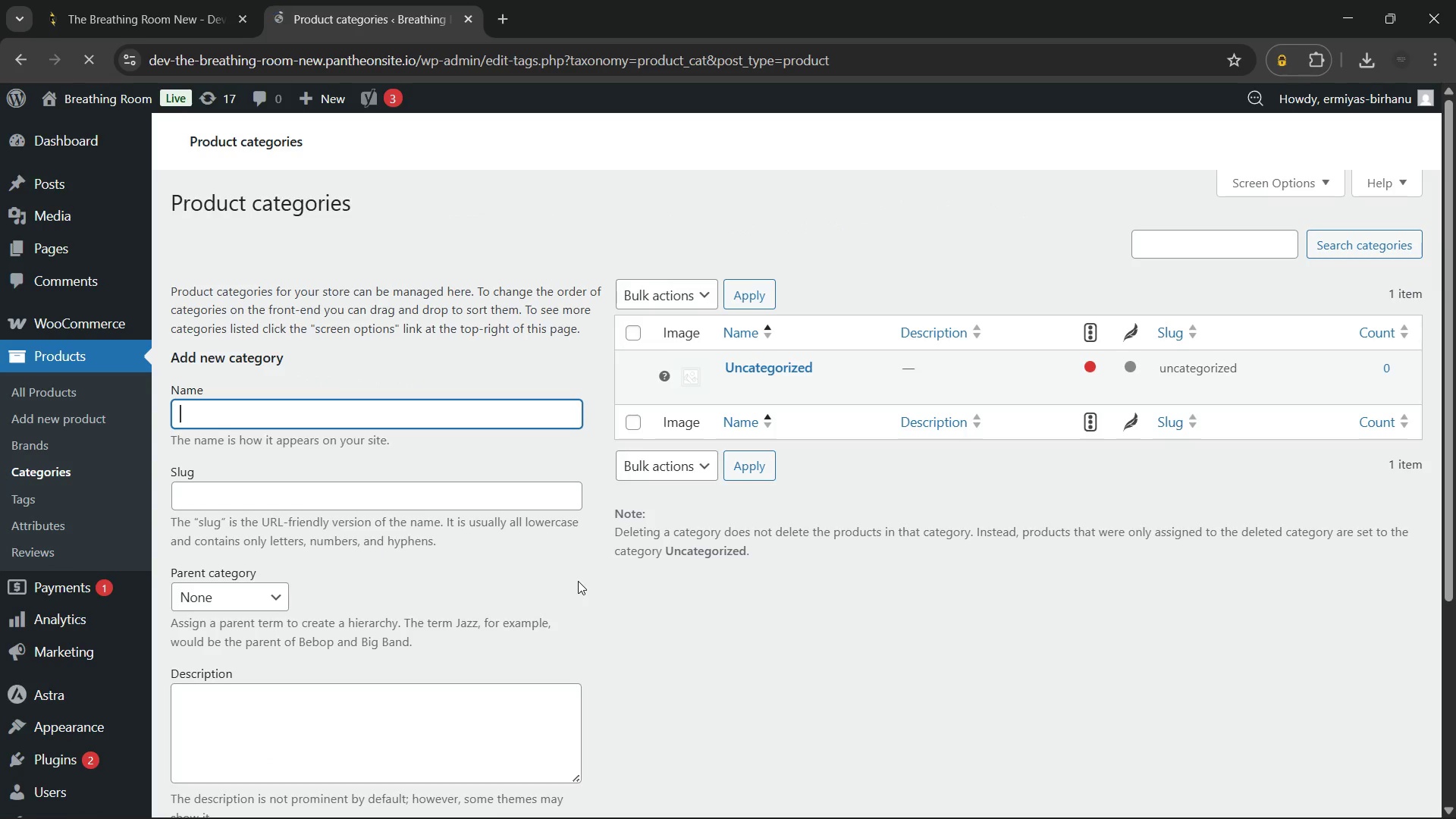 
type(Home Care Kits)
 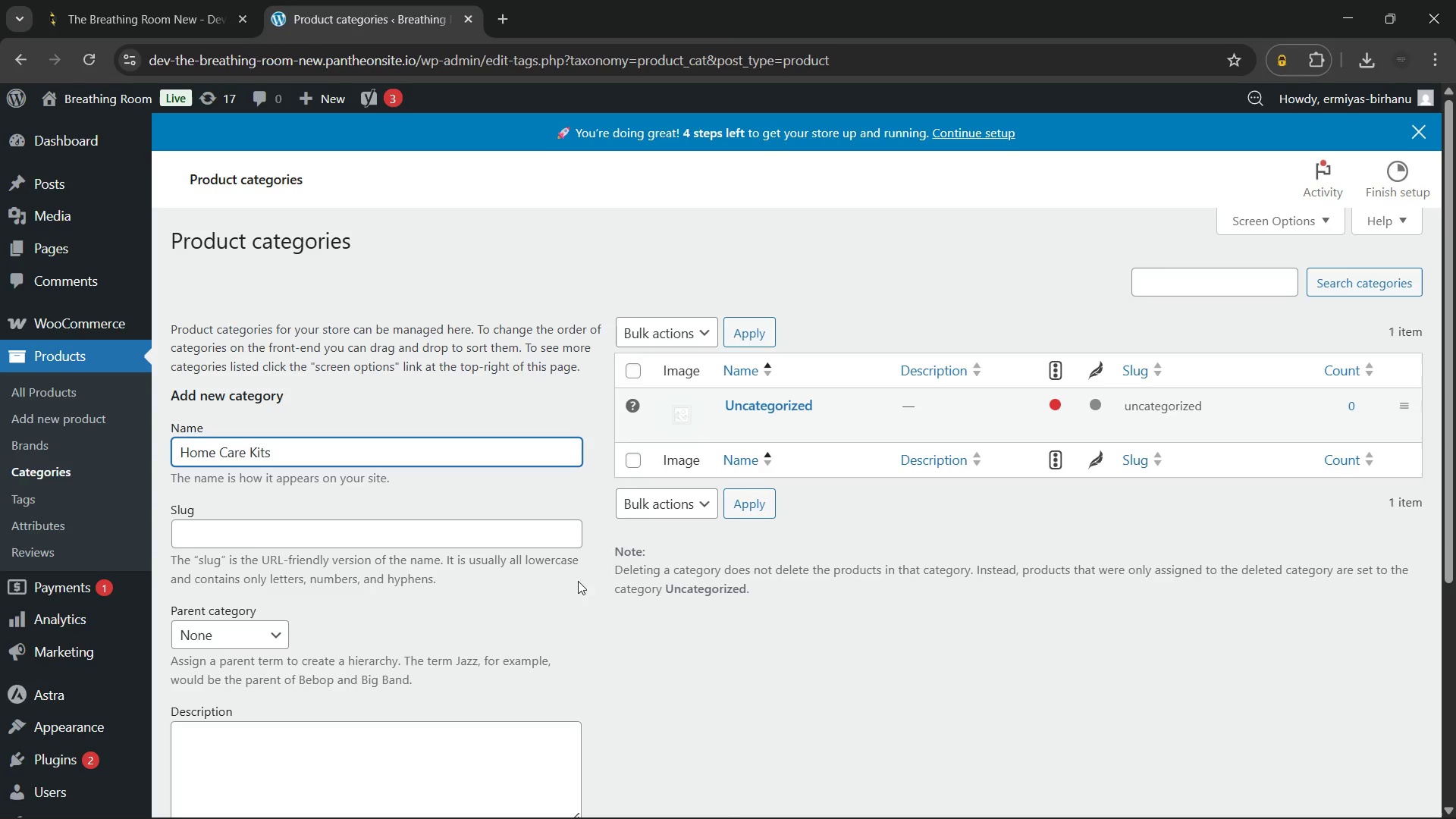 
mouse_move([387, 479])
 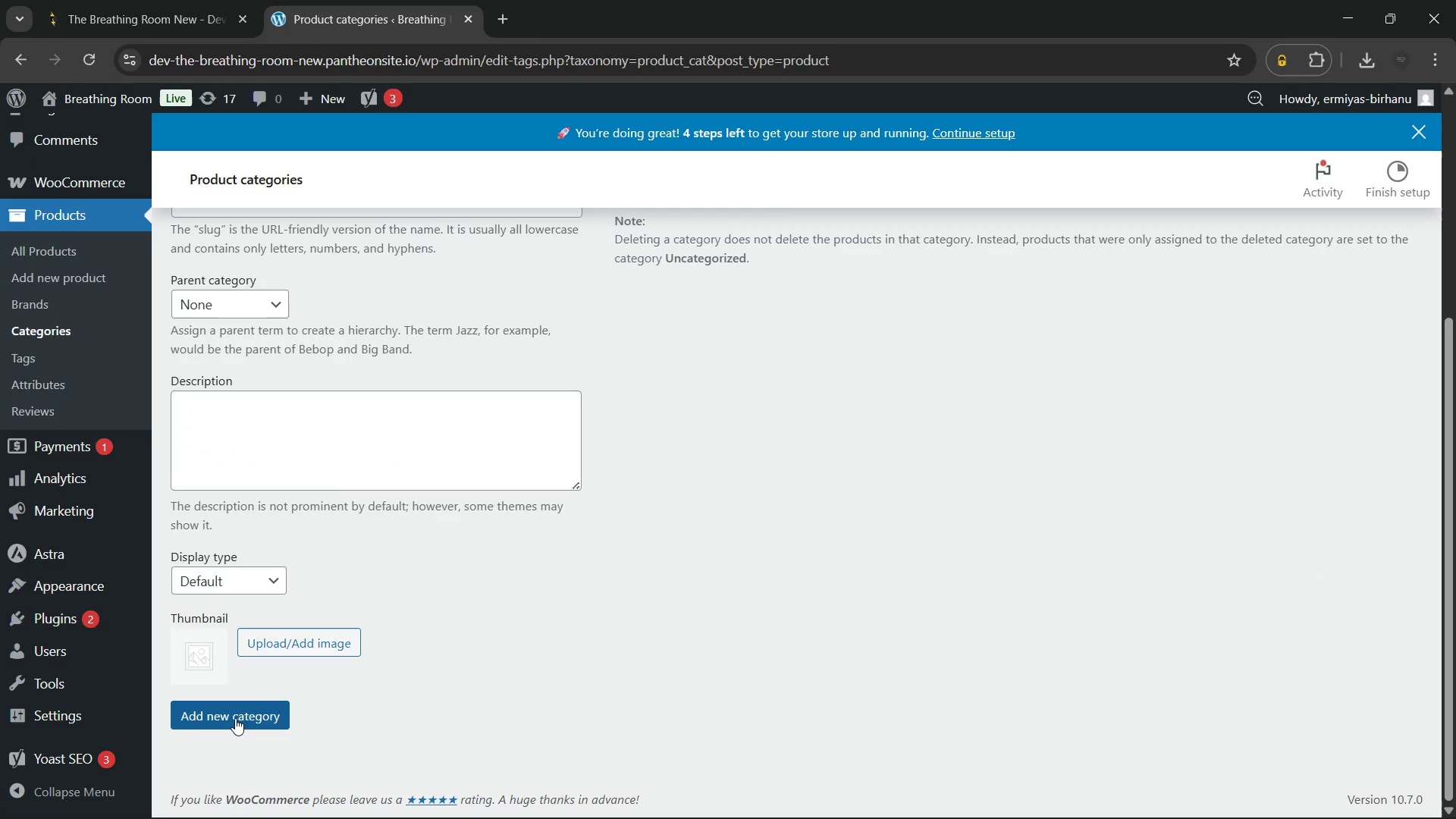 
left_click([235, 718])
 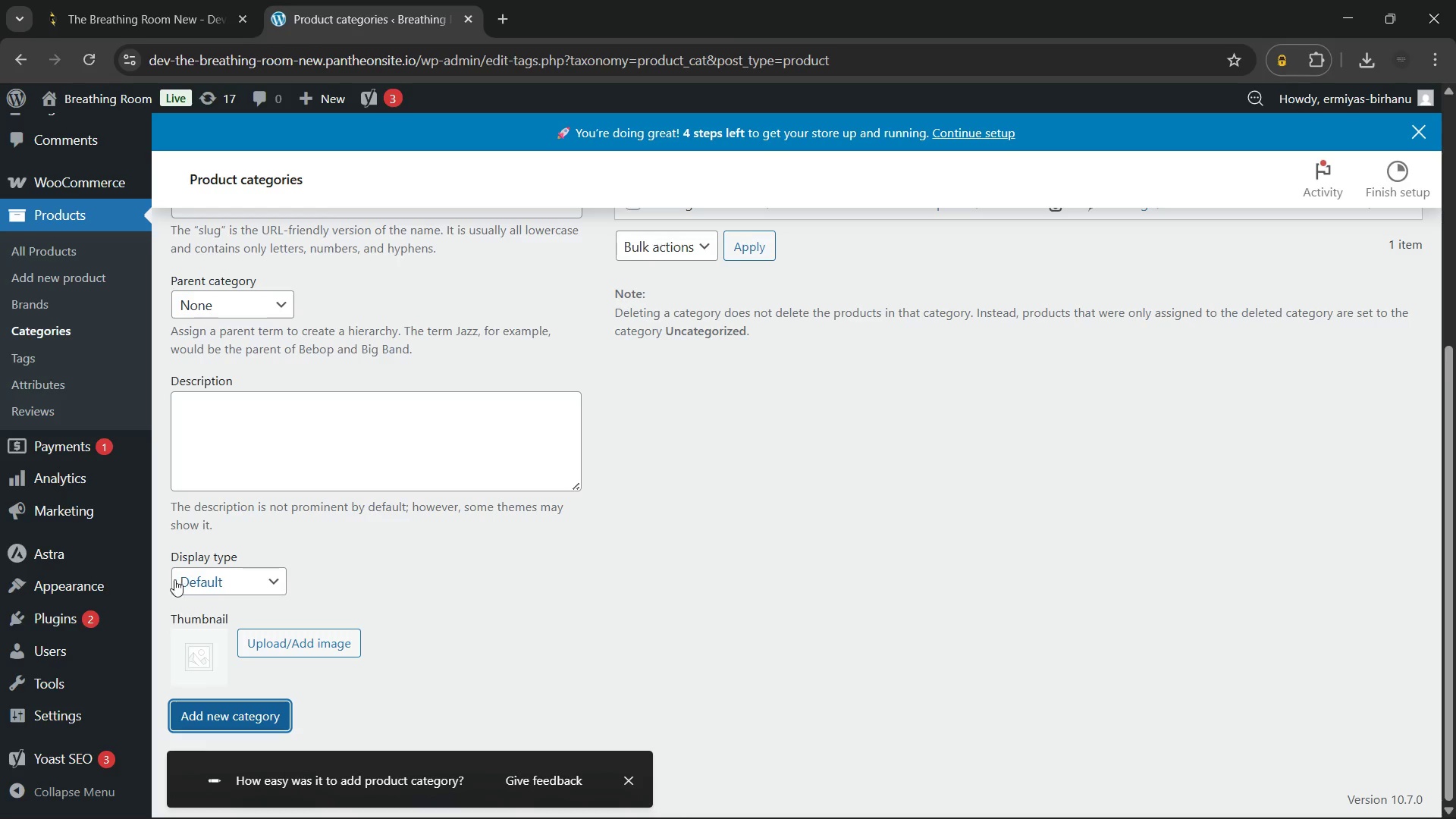 
wait(7.56)
 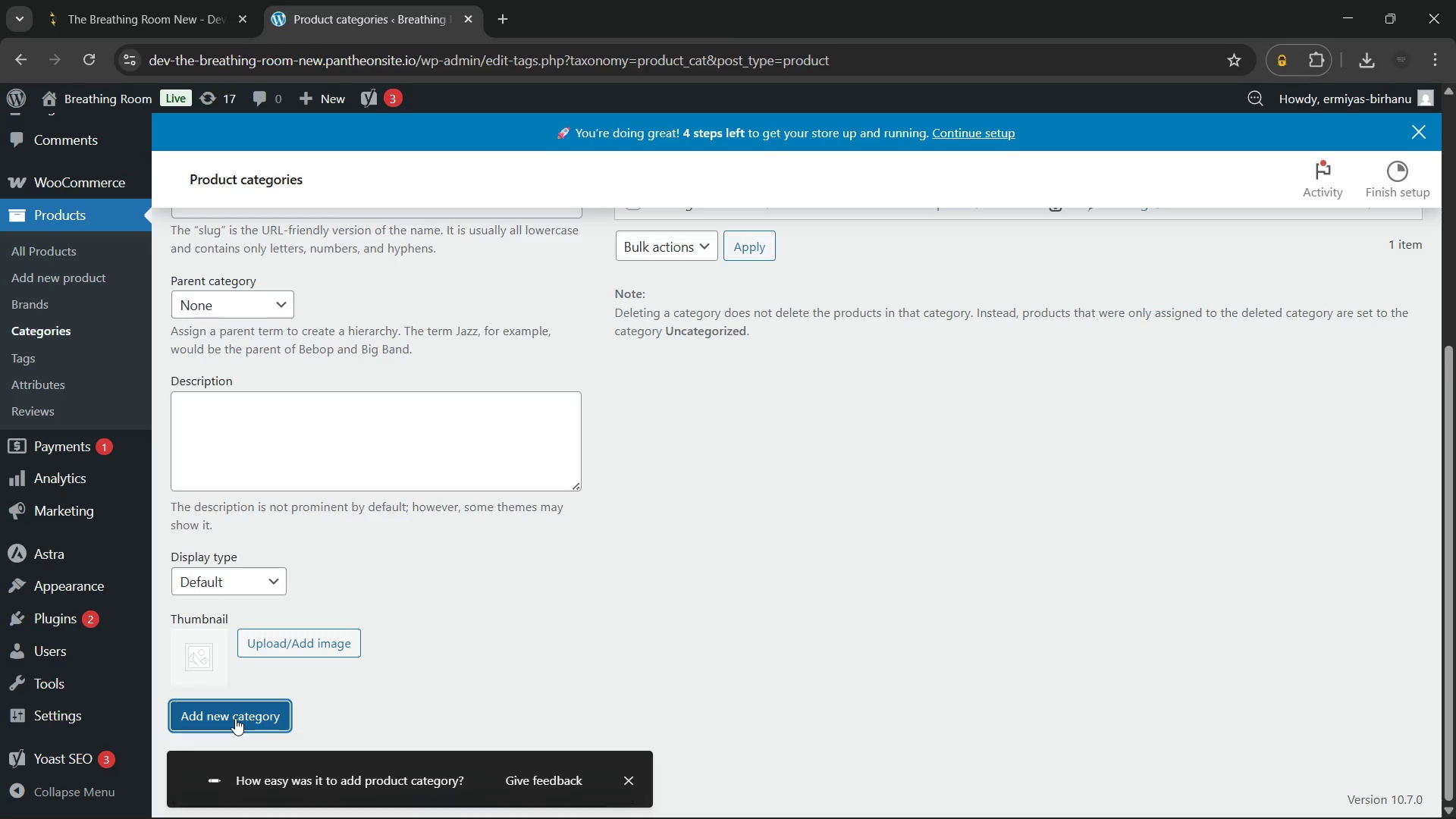 
left_click([63, 362])
 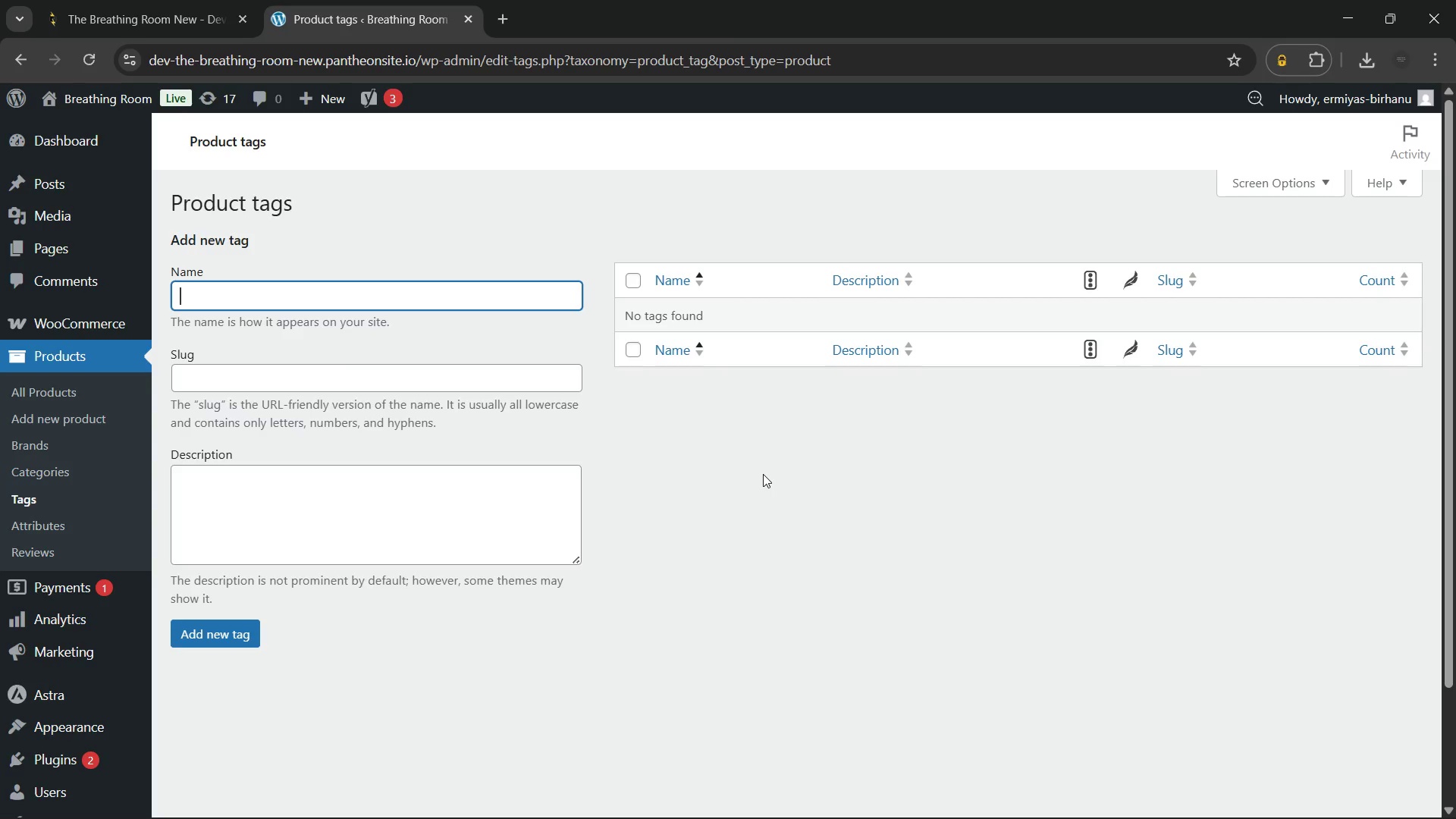 
wait(7.16)
 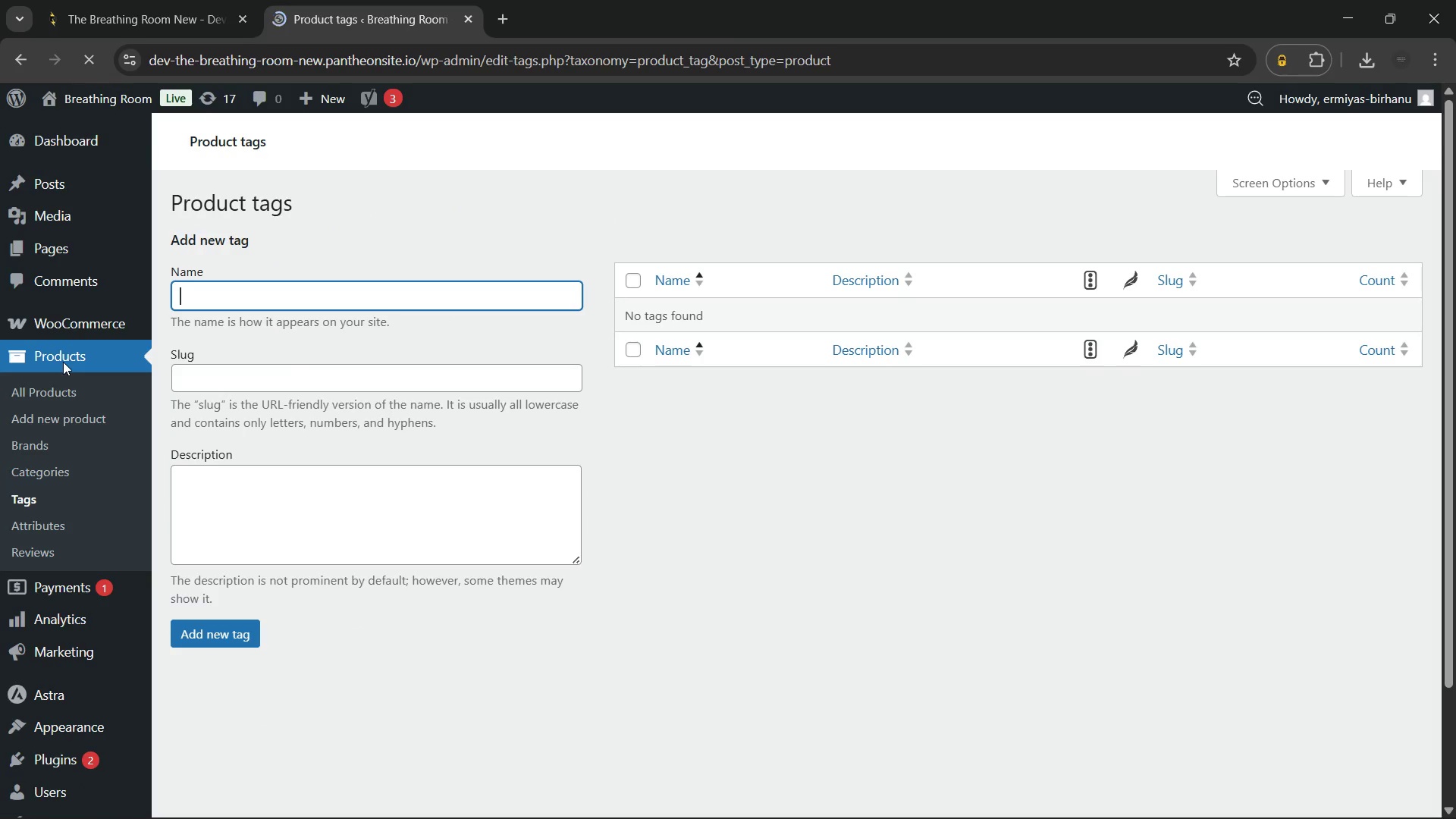 
hold_key(key=ShiftLeft, duration=0.81)
 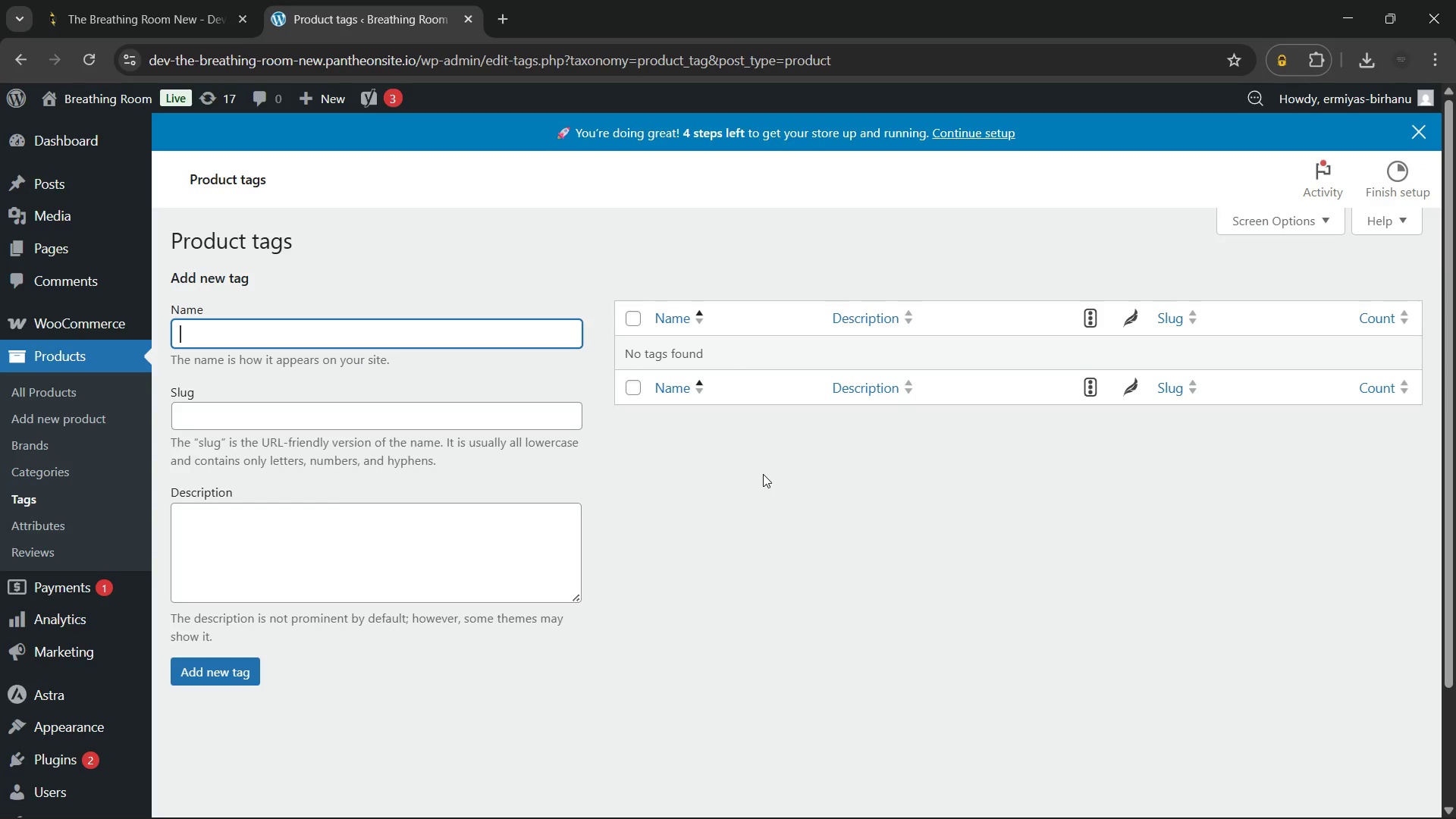 
type(Asthma)
 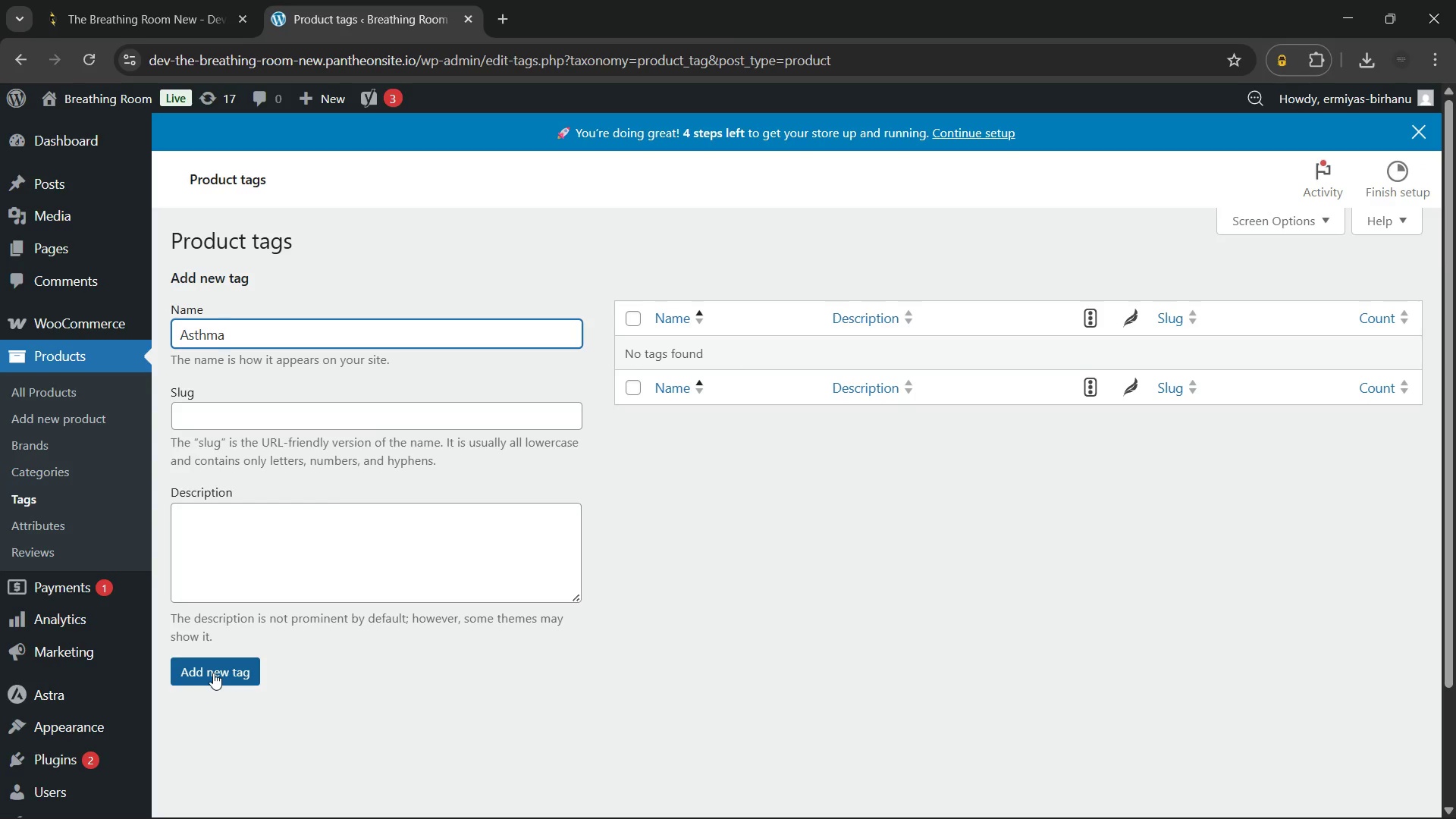 
left_click([213, 673])
 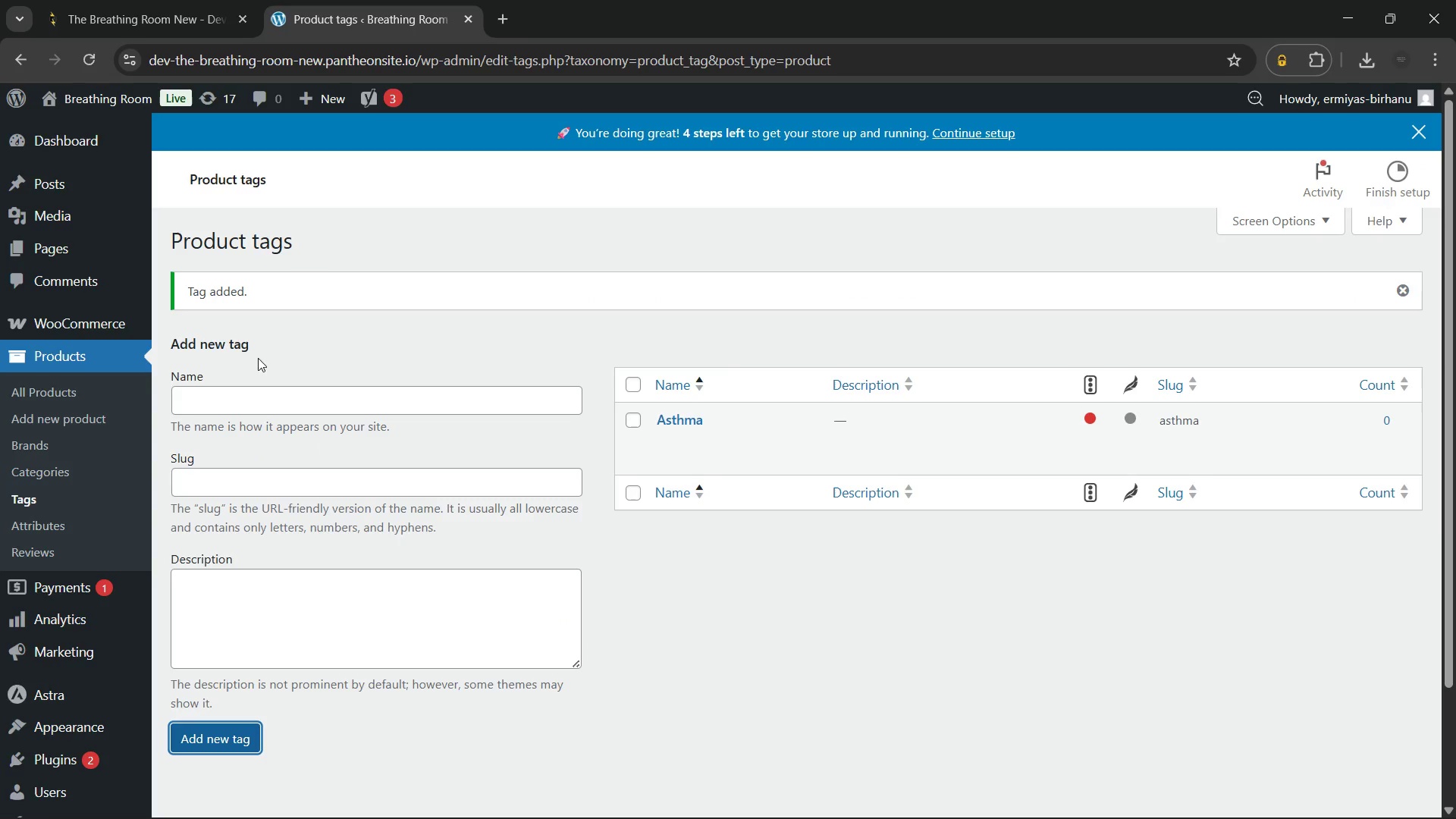 
left_click([249, 398])
 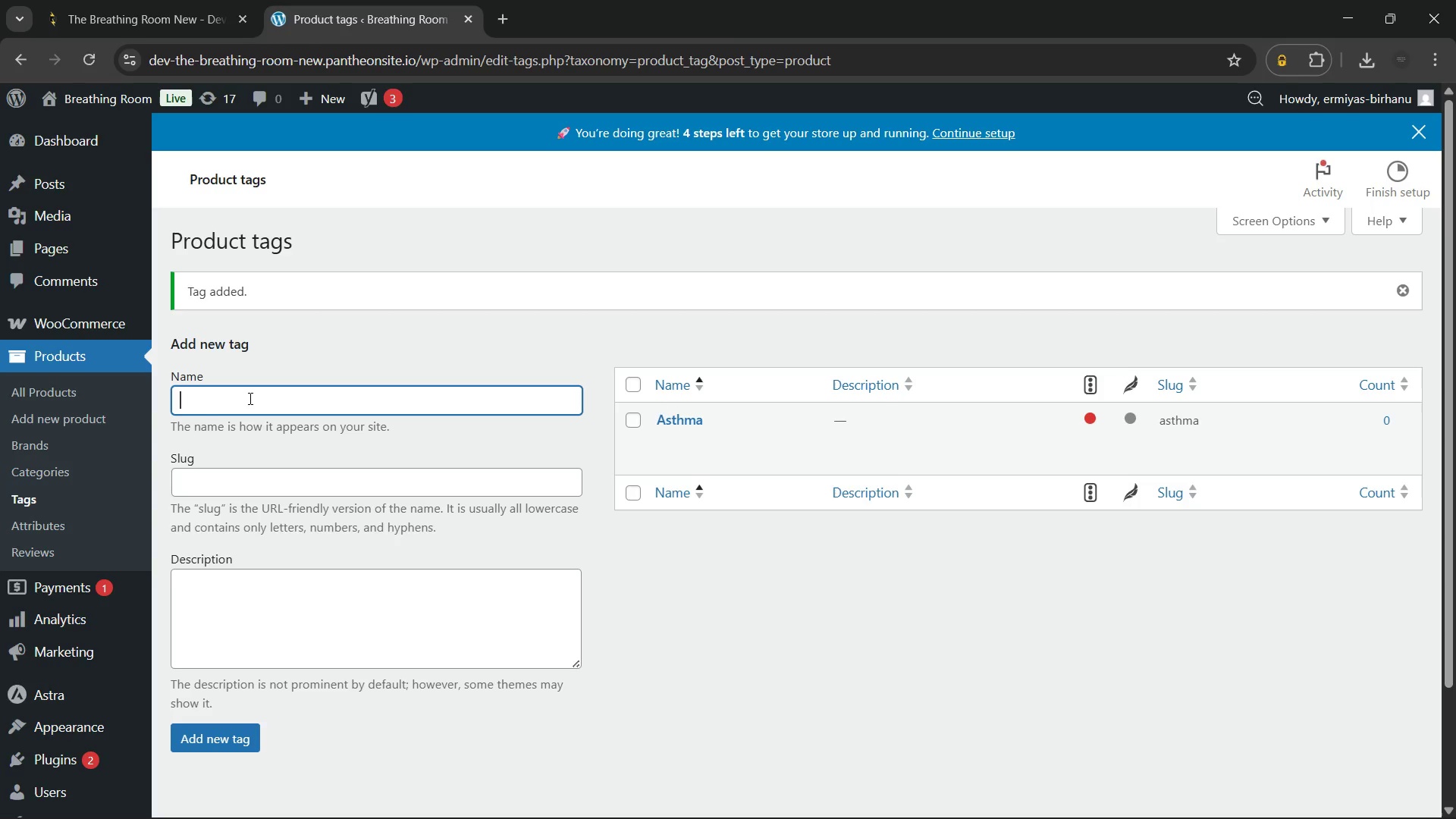 
type(Pediatric Care)
 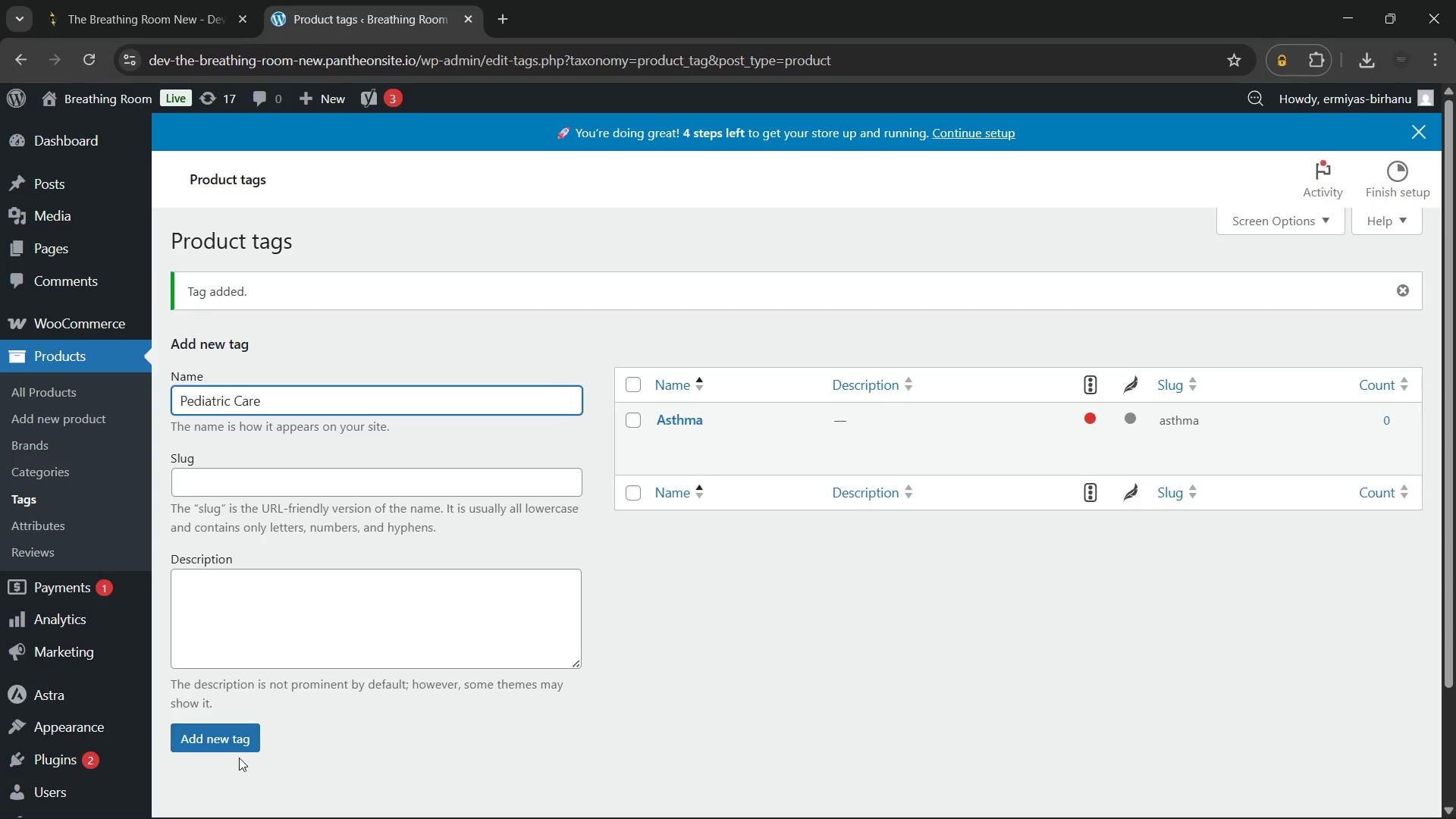 
left_click([215, 729])
 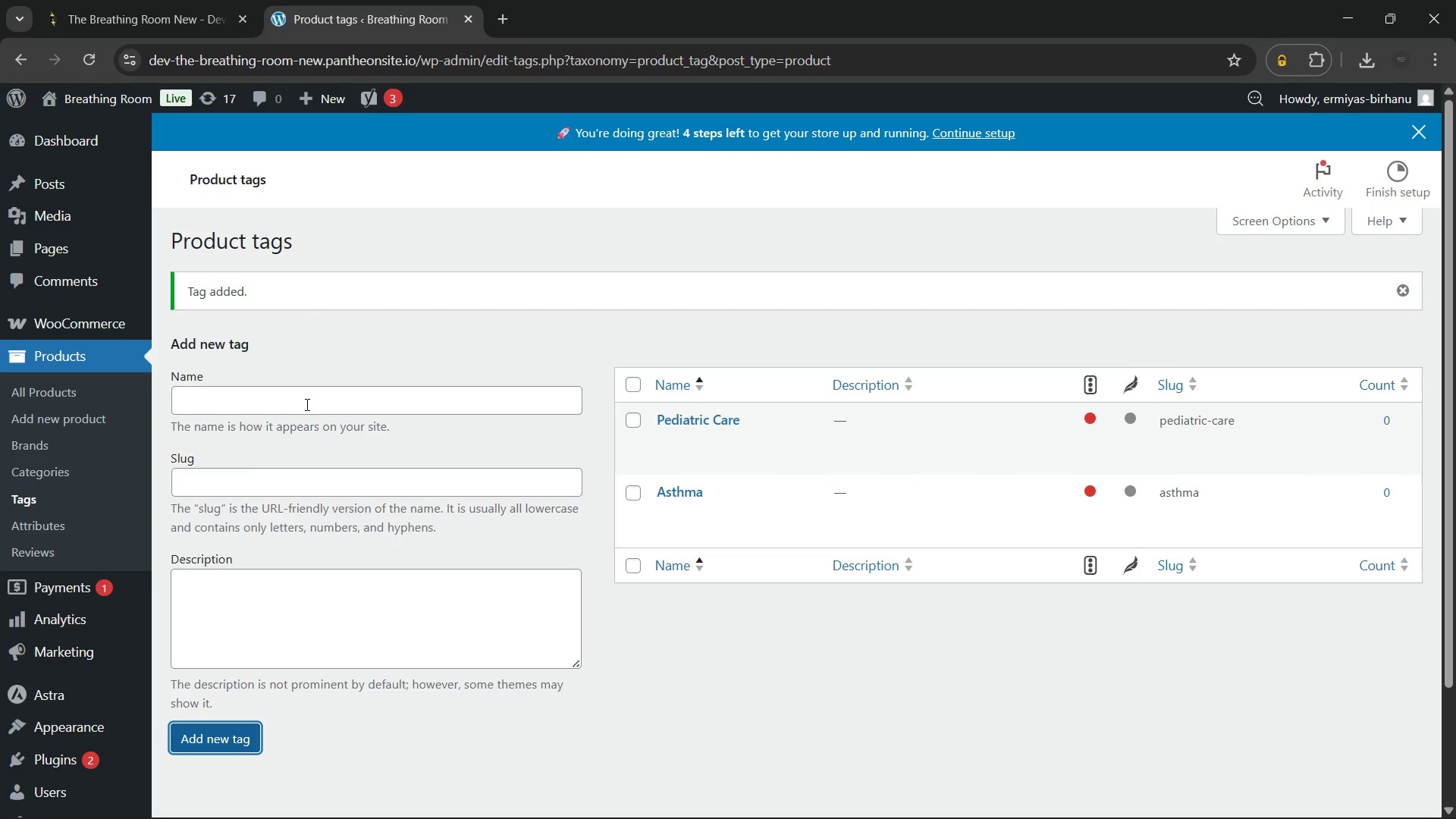 
left_click([306, 403])
 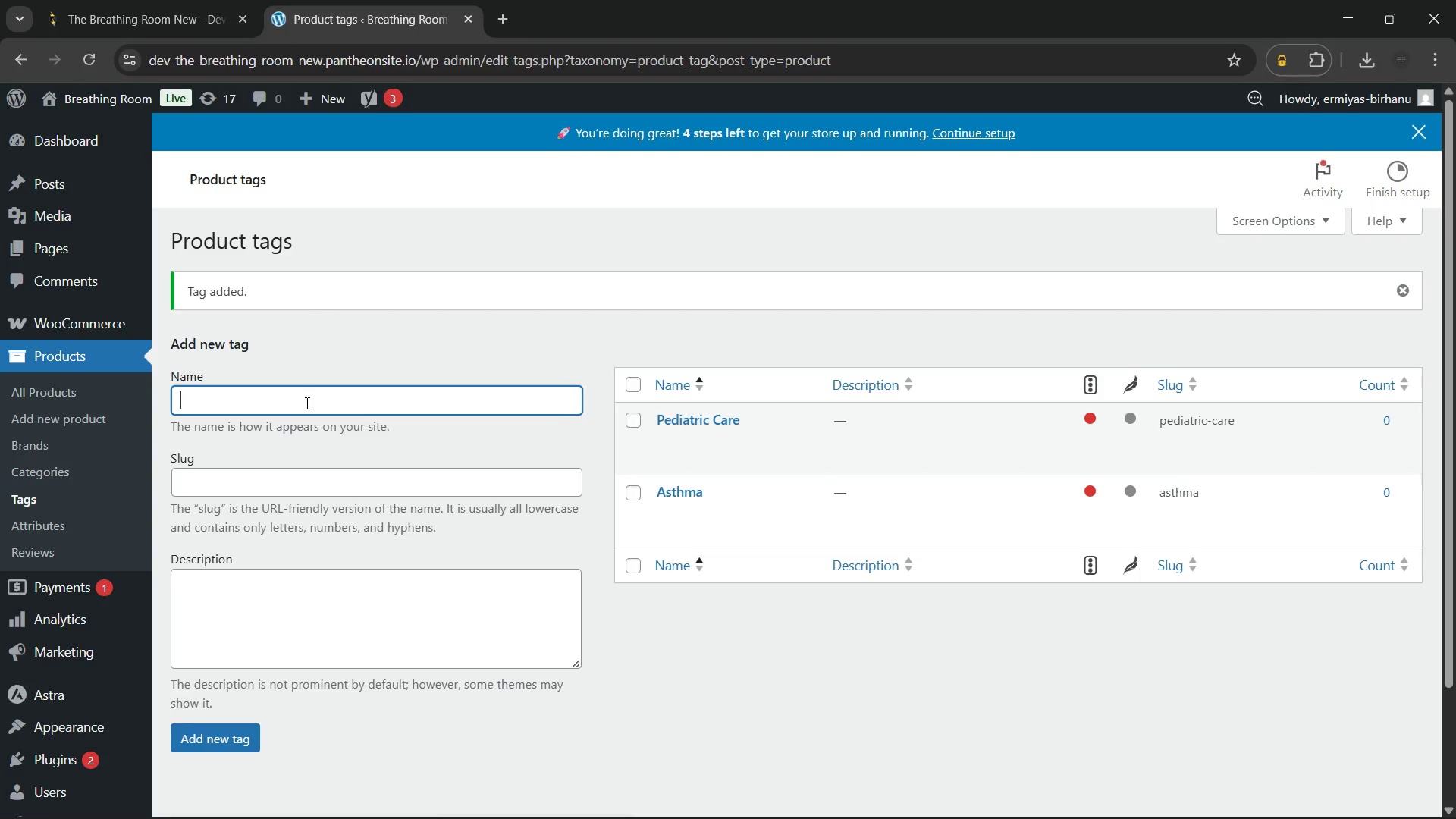 
type(Inhaler)
 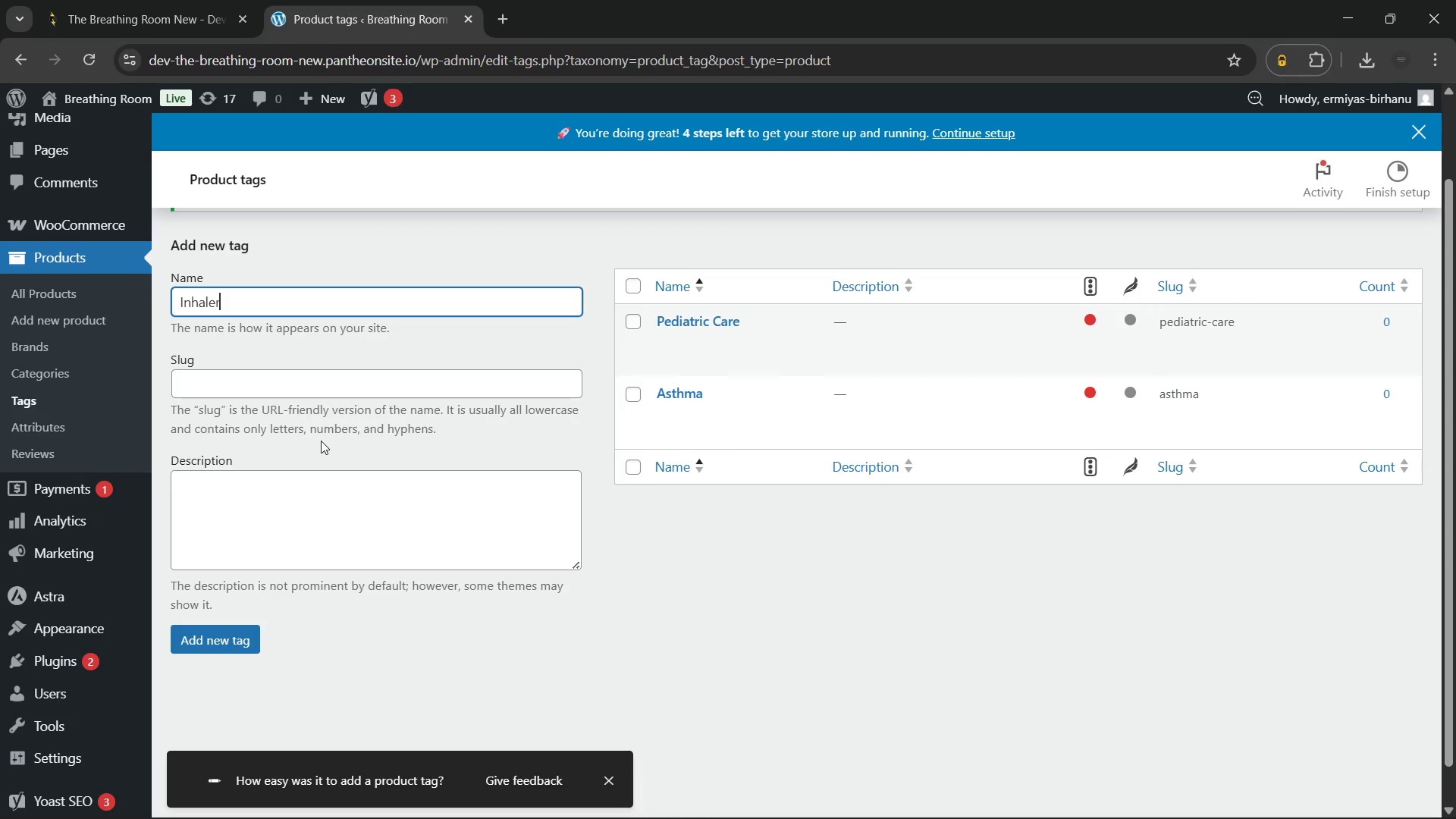 
type( Spacer)
 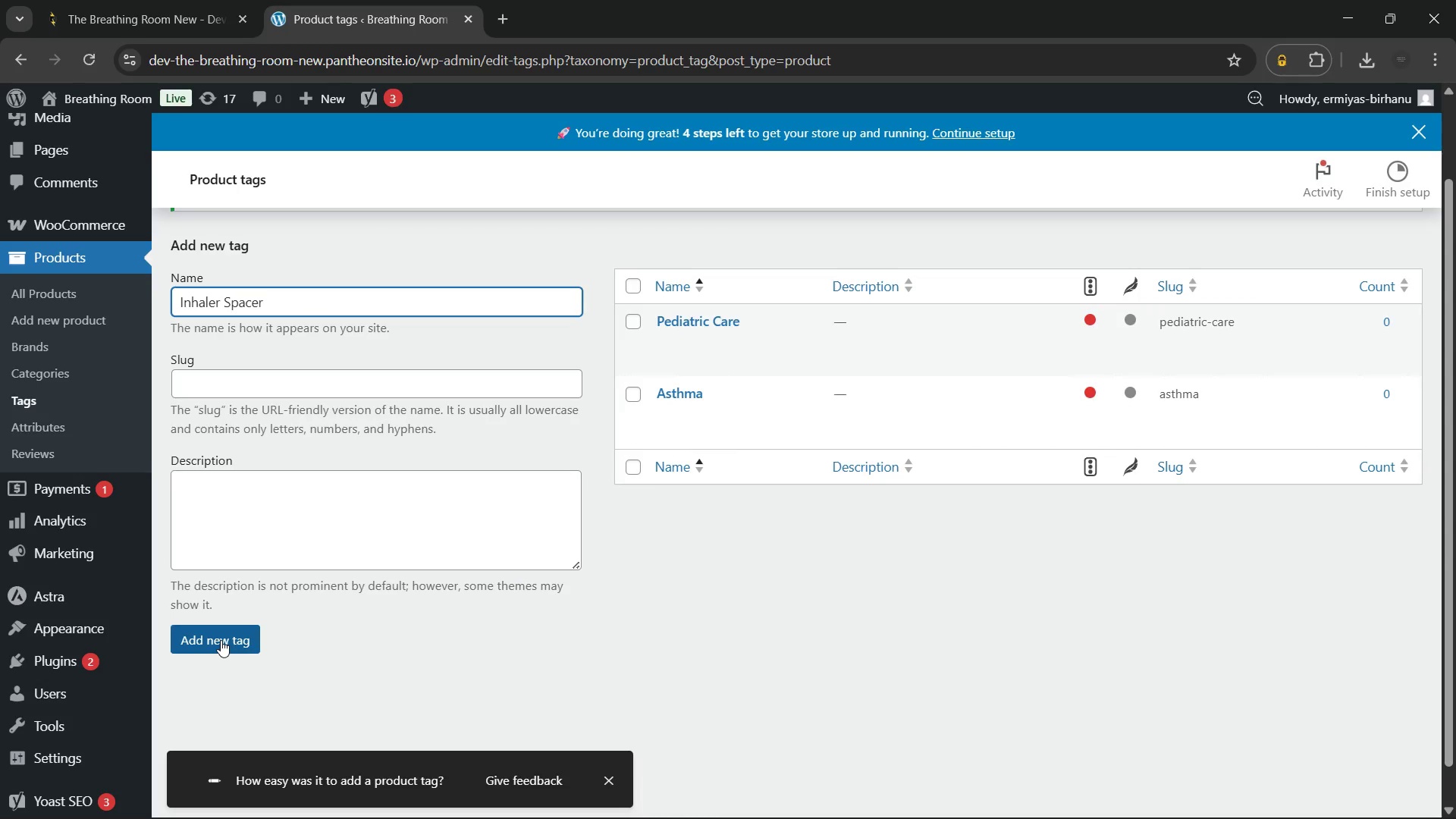 
left_click([221, 640])
 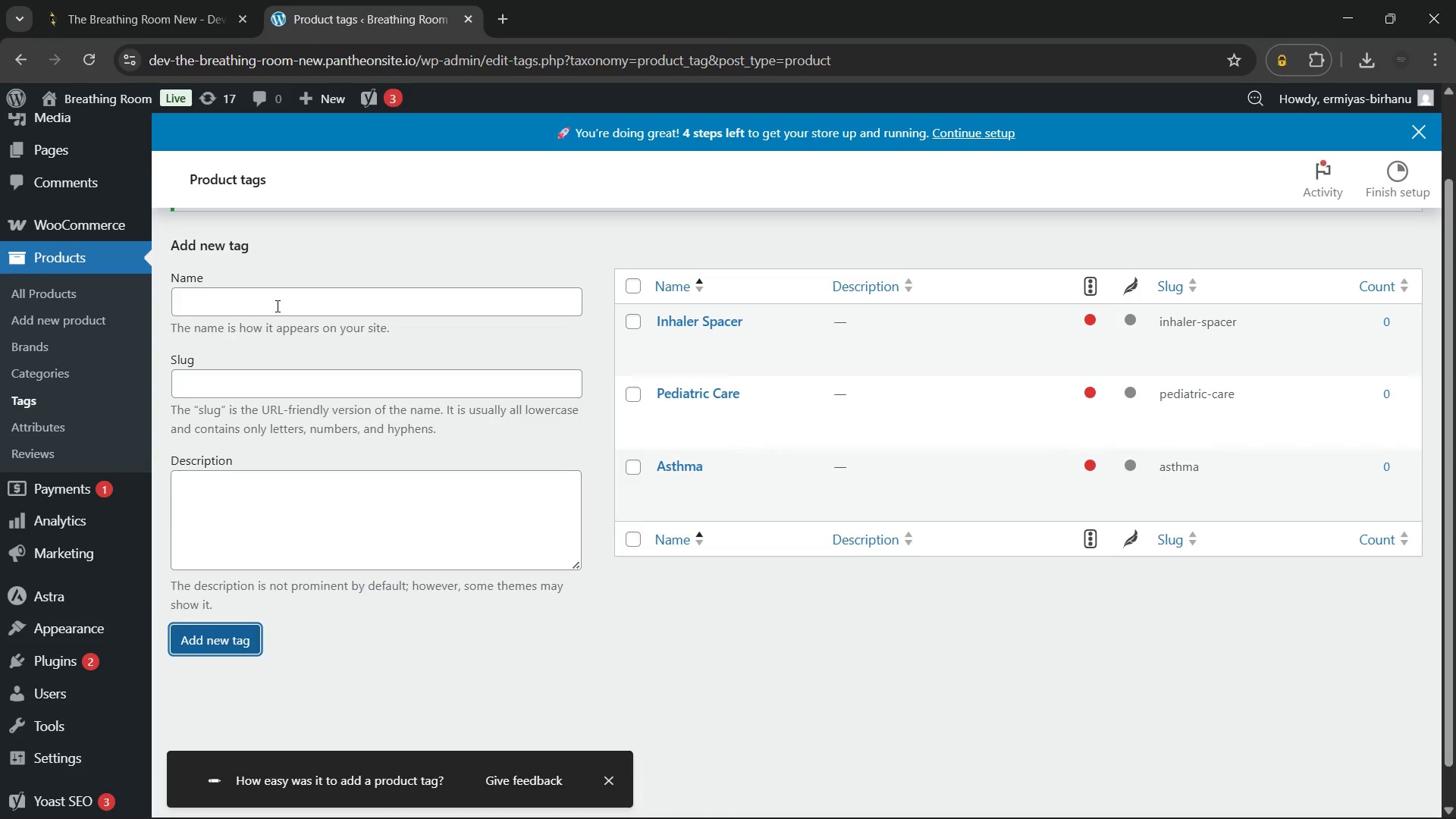 
left_click([276, 306])
 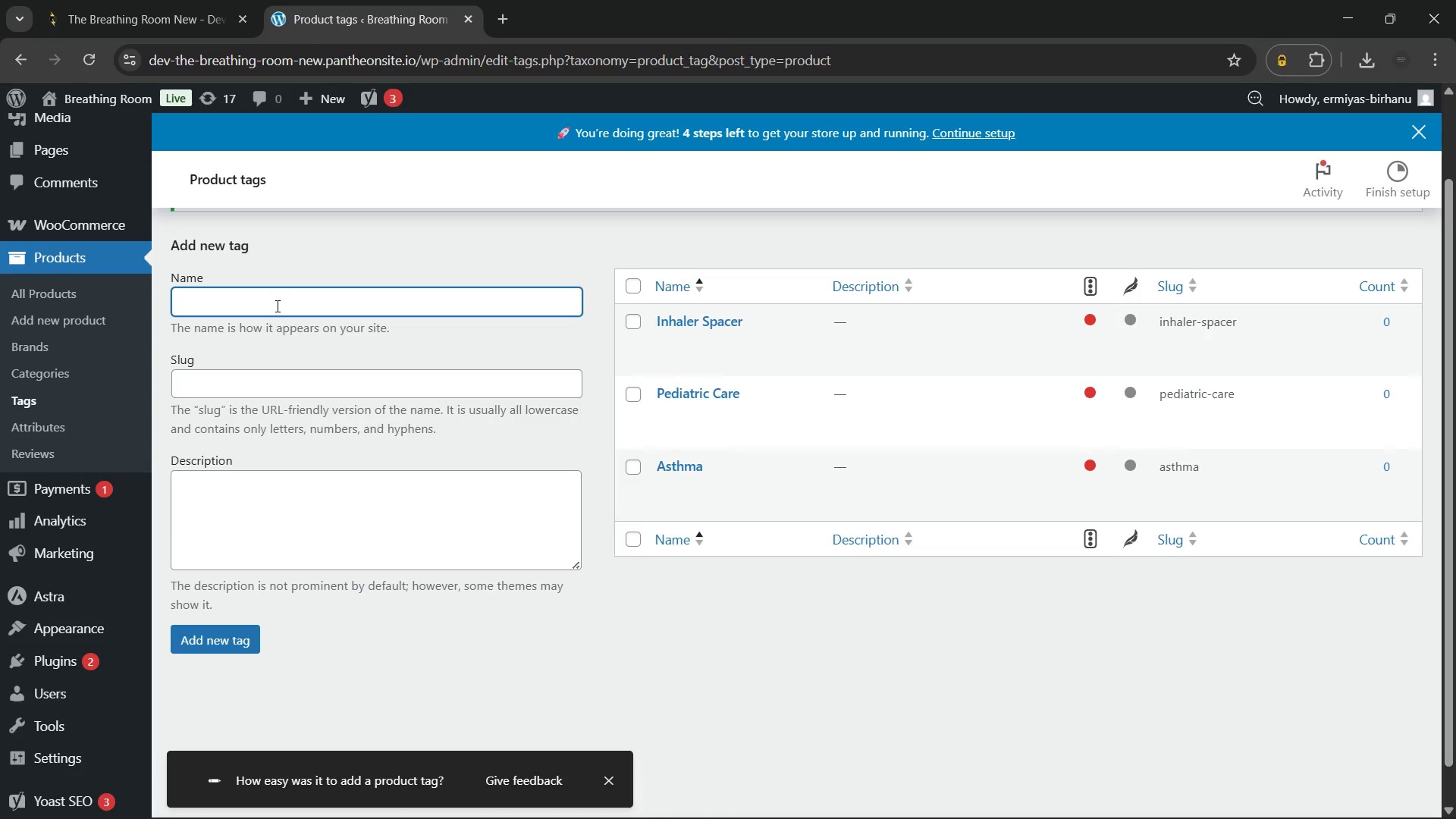 
type(Symptom Tracker)
 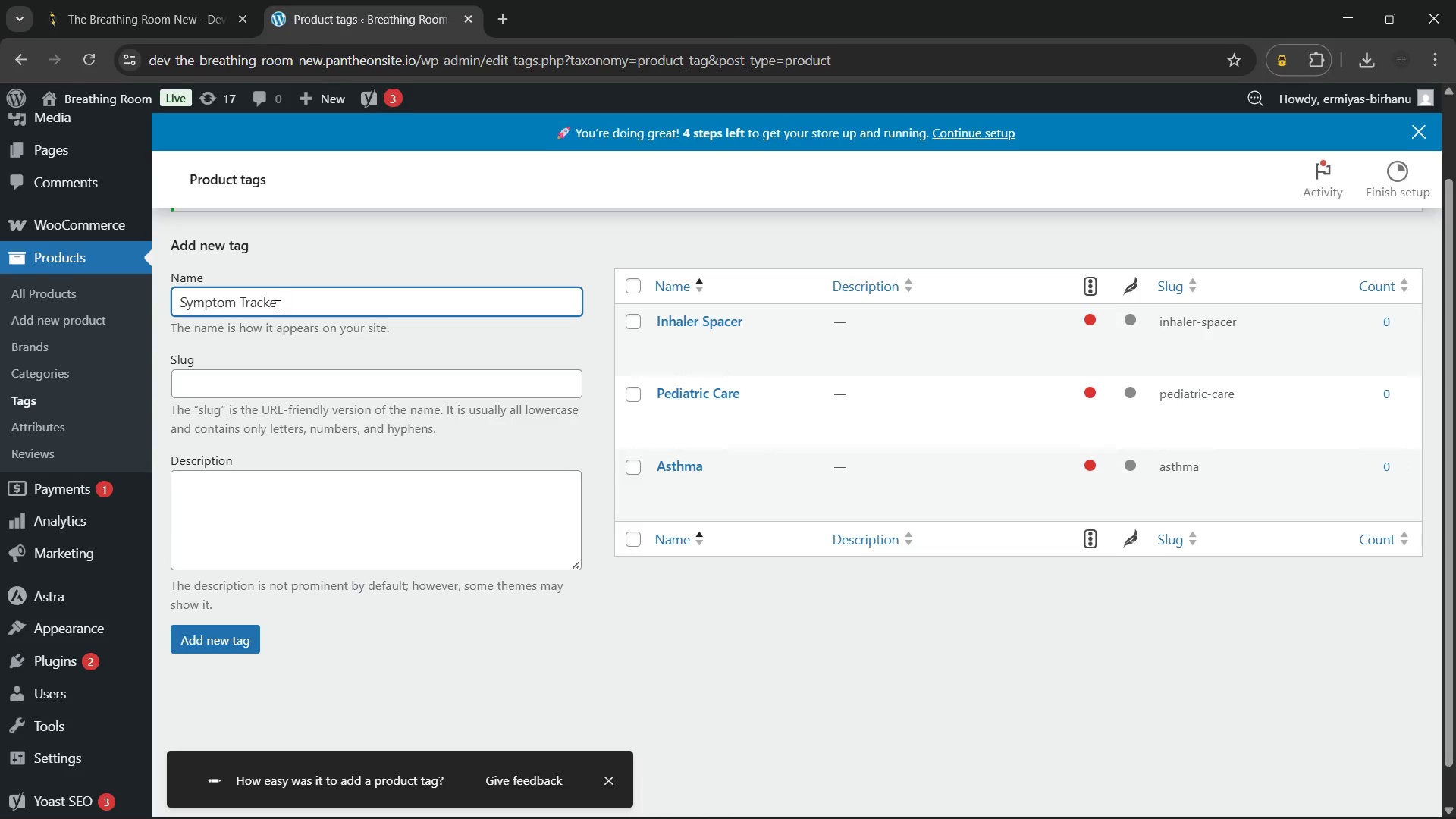 
left_click([213, 644])
 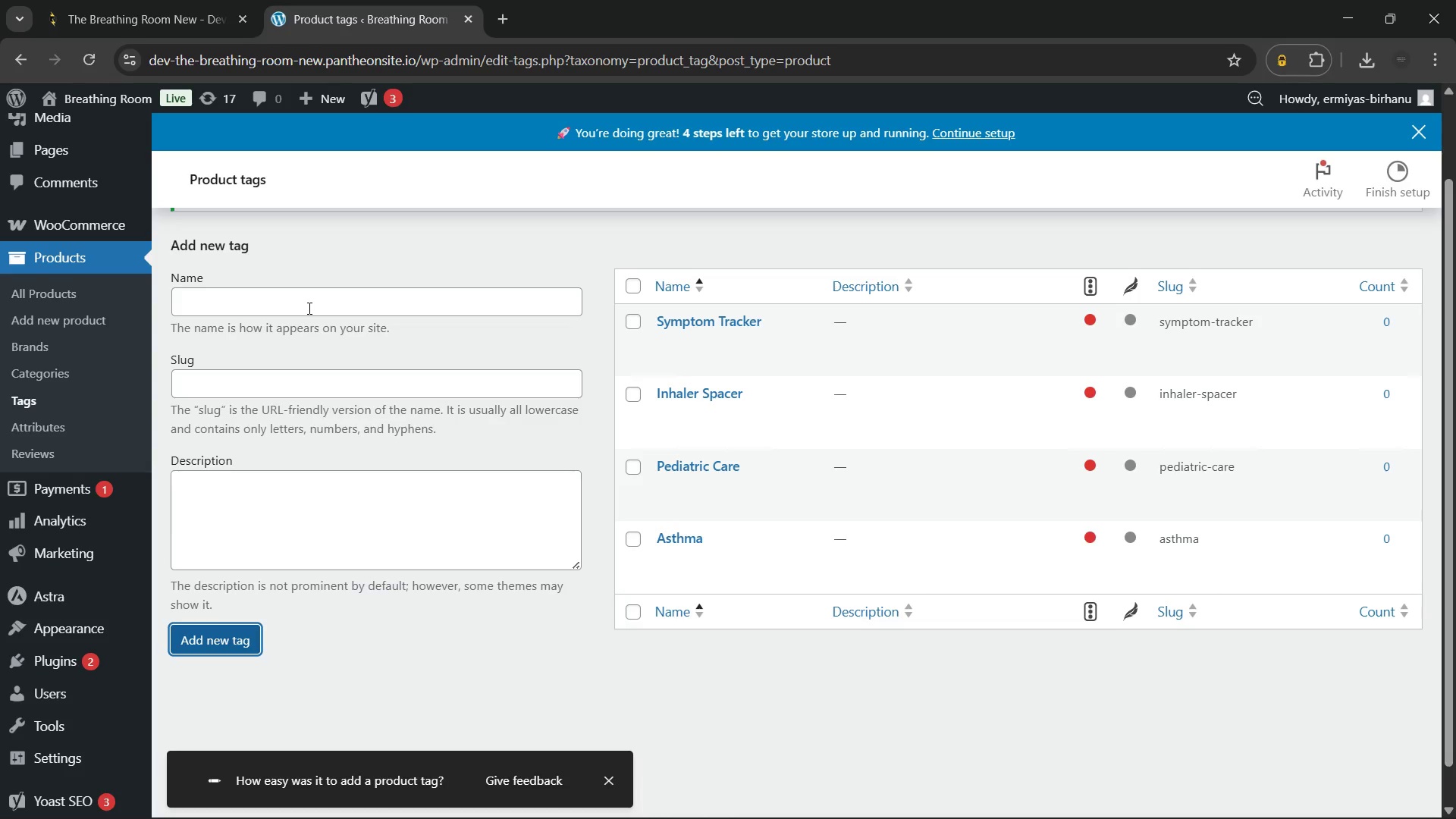 
wait(28.14)
 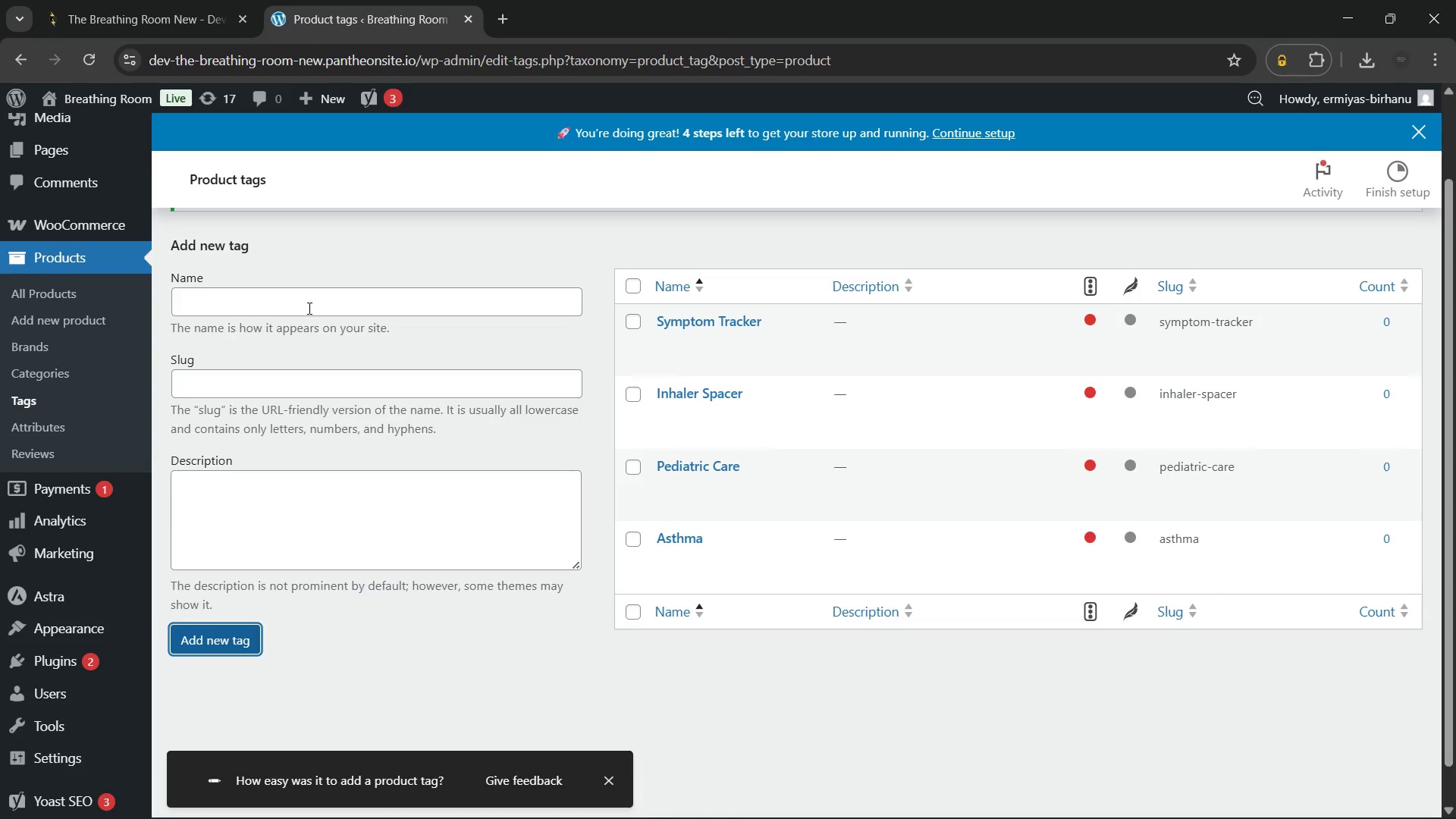 
left_click([308, 308])
 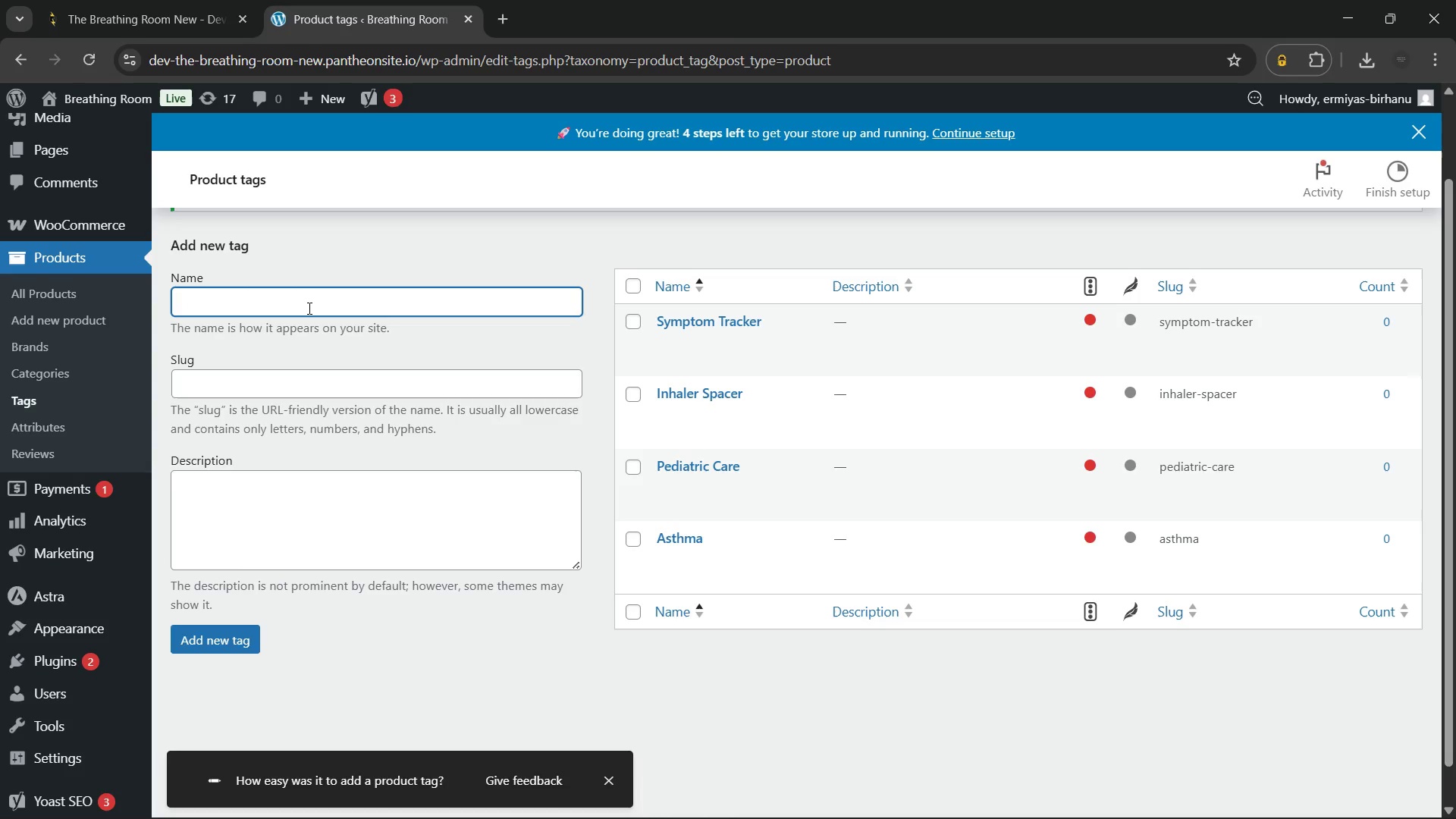 
type(Sleep Apnea)
 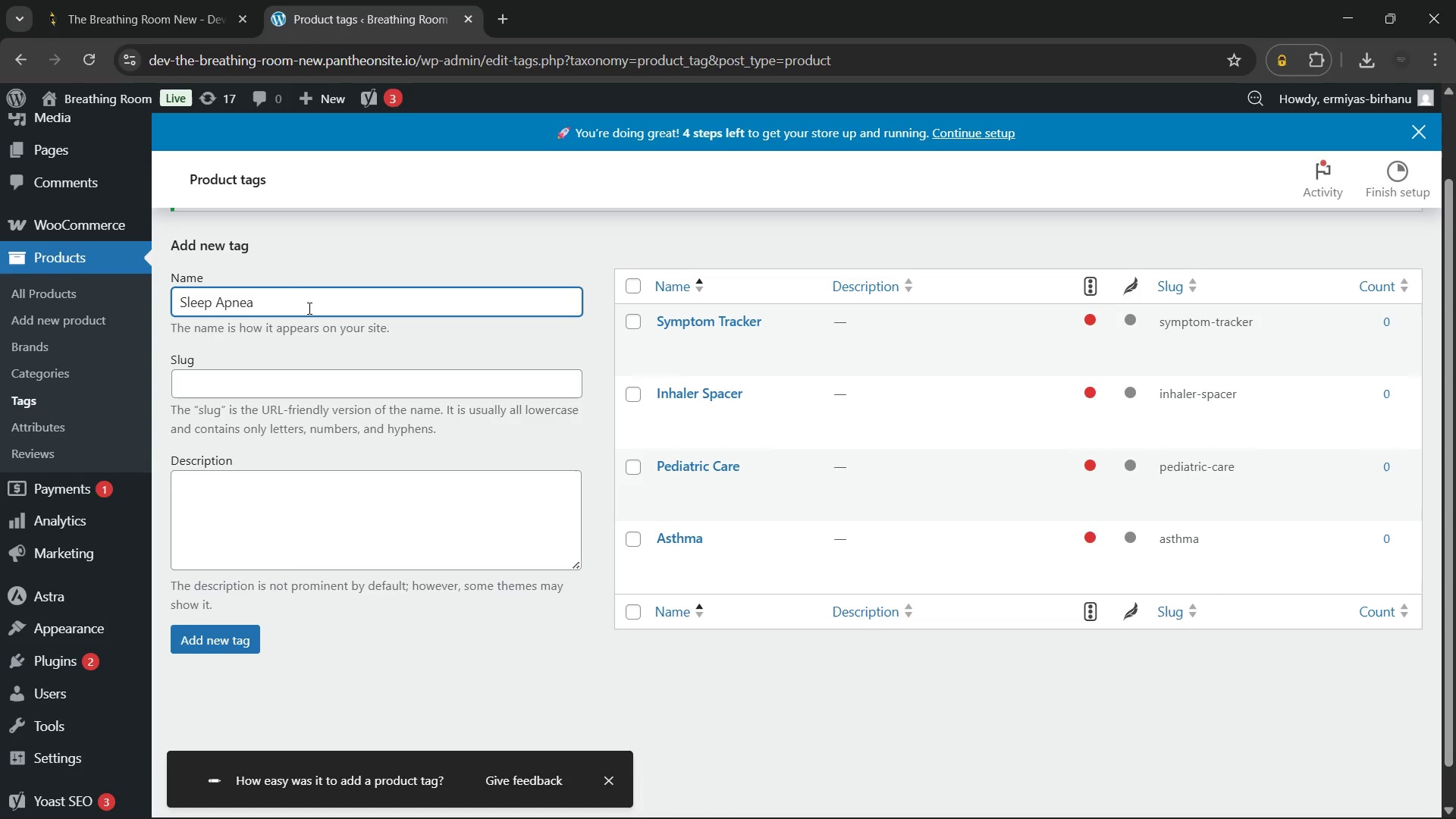 
left_click([229, 632])
 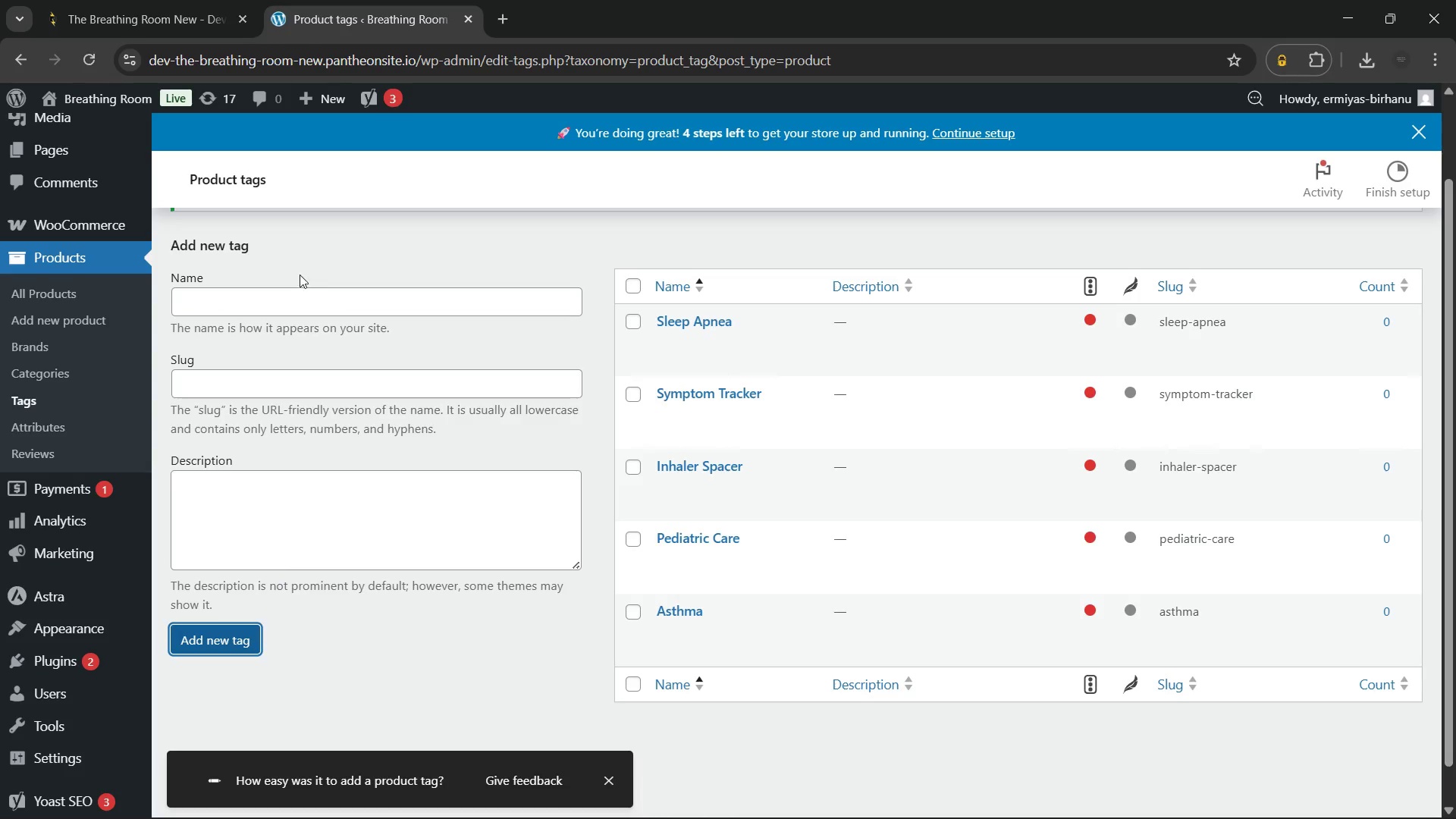 
left_click([286, 296])
 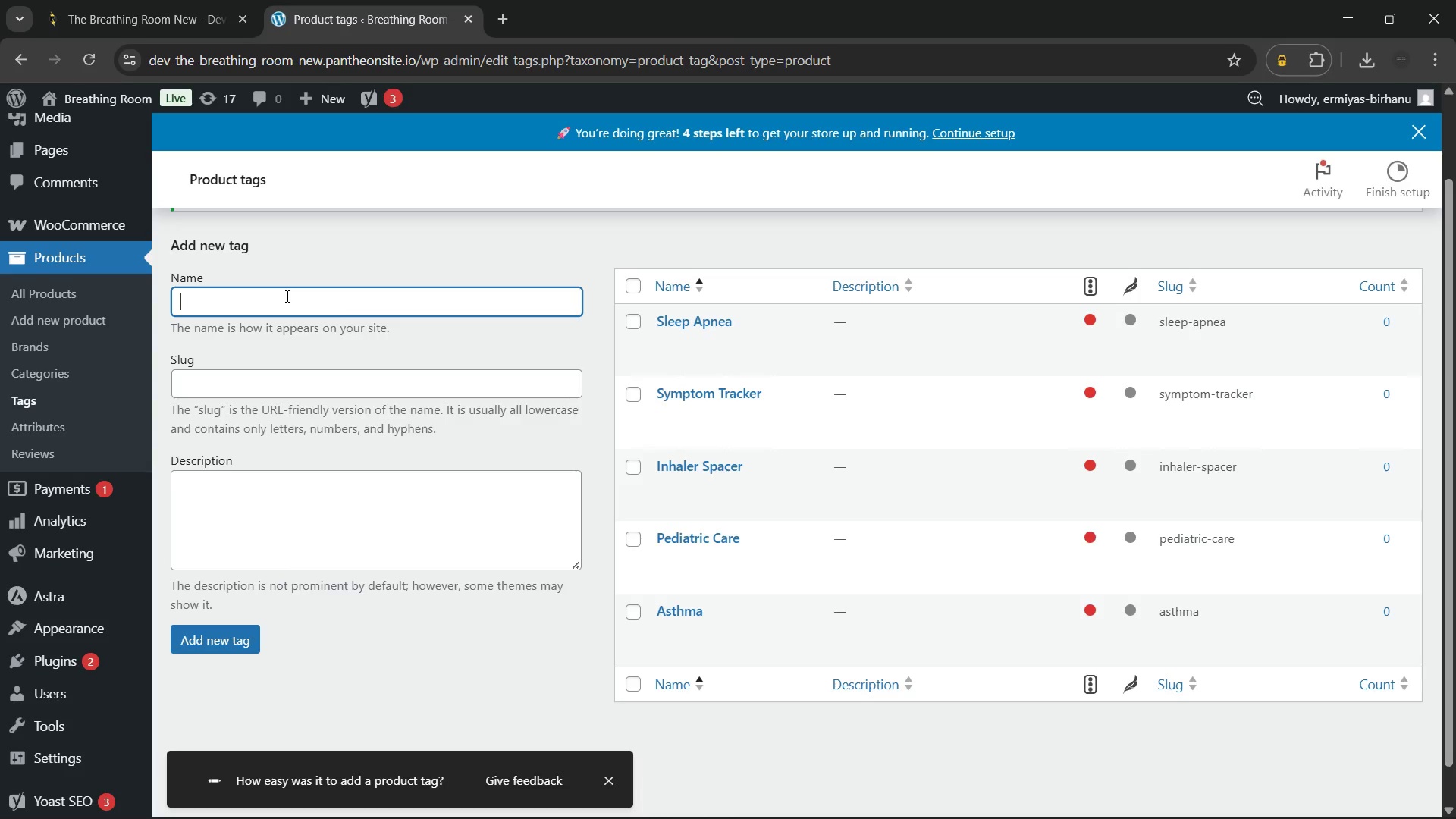 
type(Travel-Ready)
 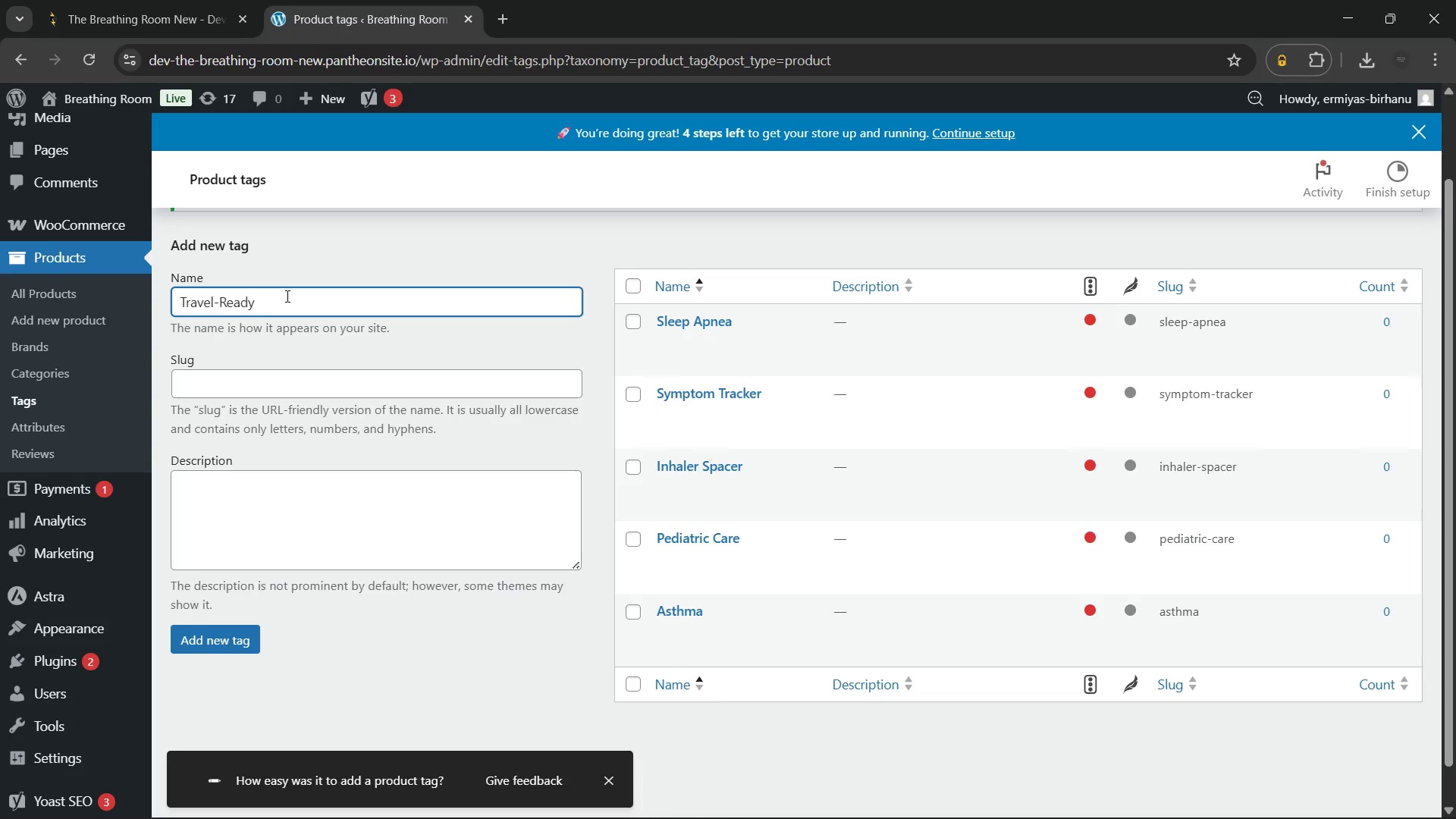 
left_click([224, 635])
 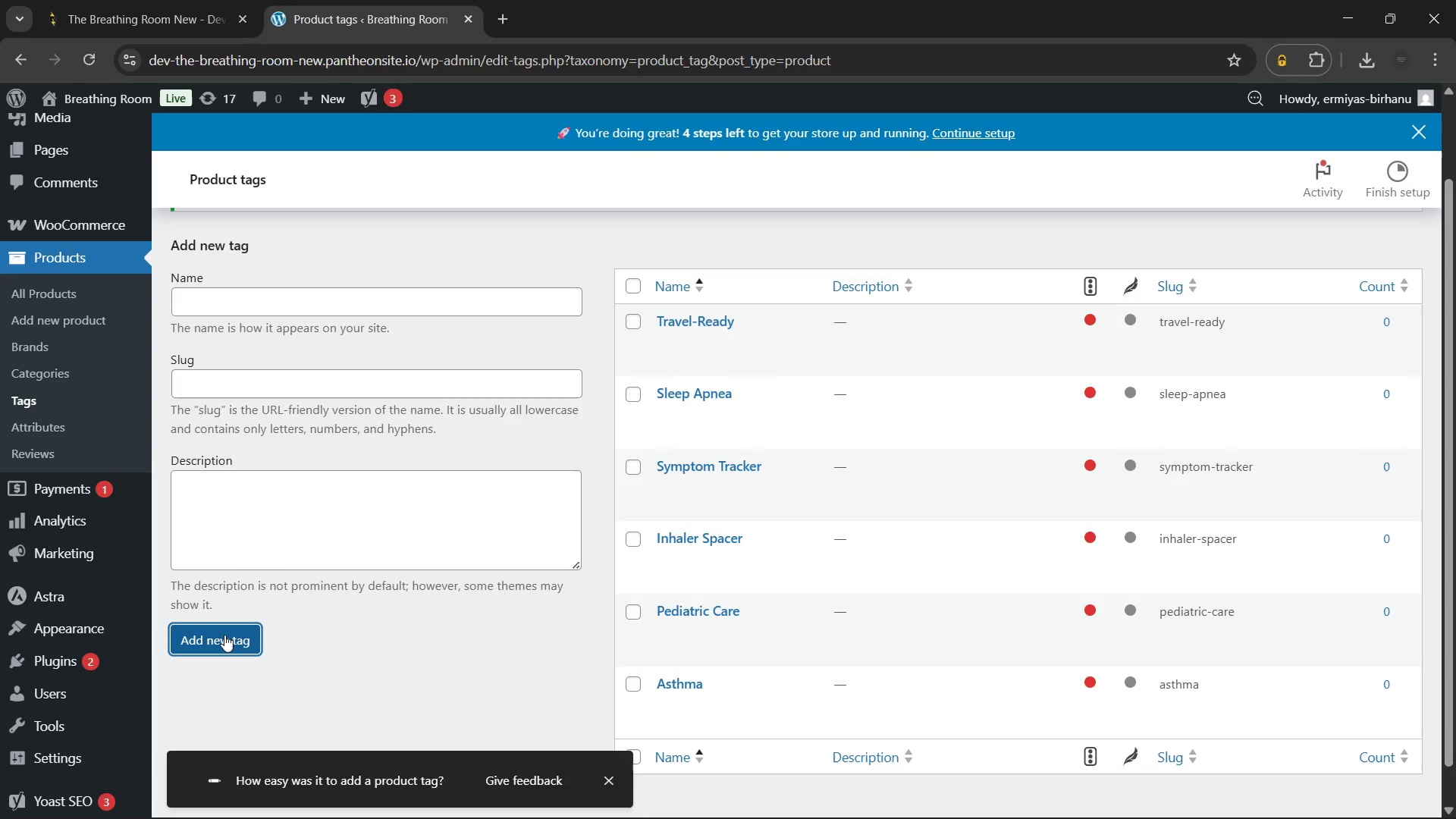 
wait(11.38)
 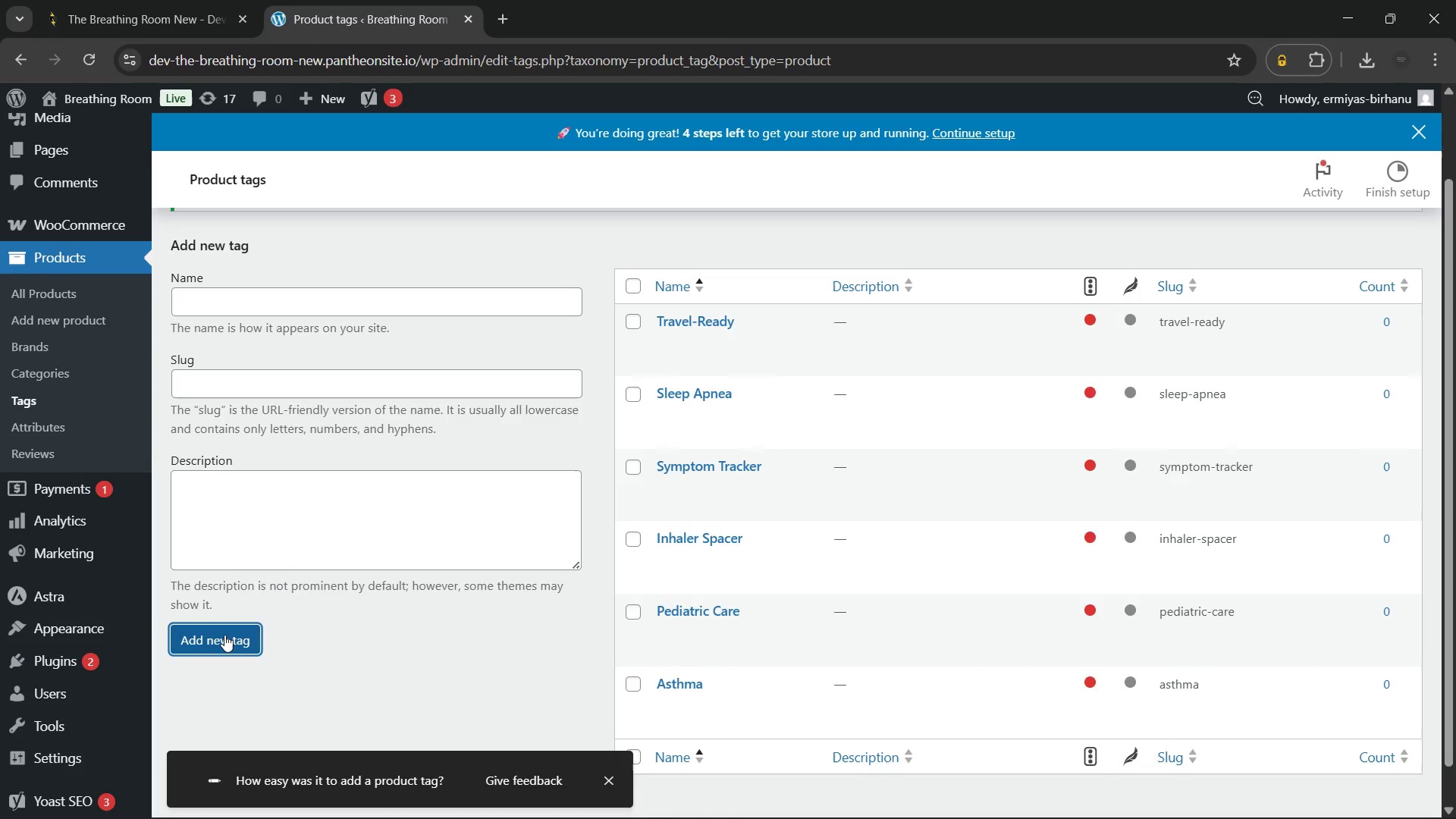 
left_click([281, 297])
 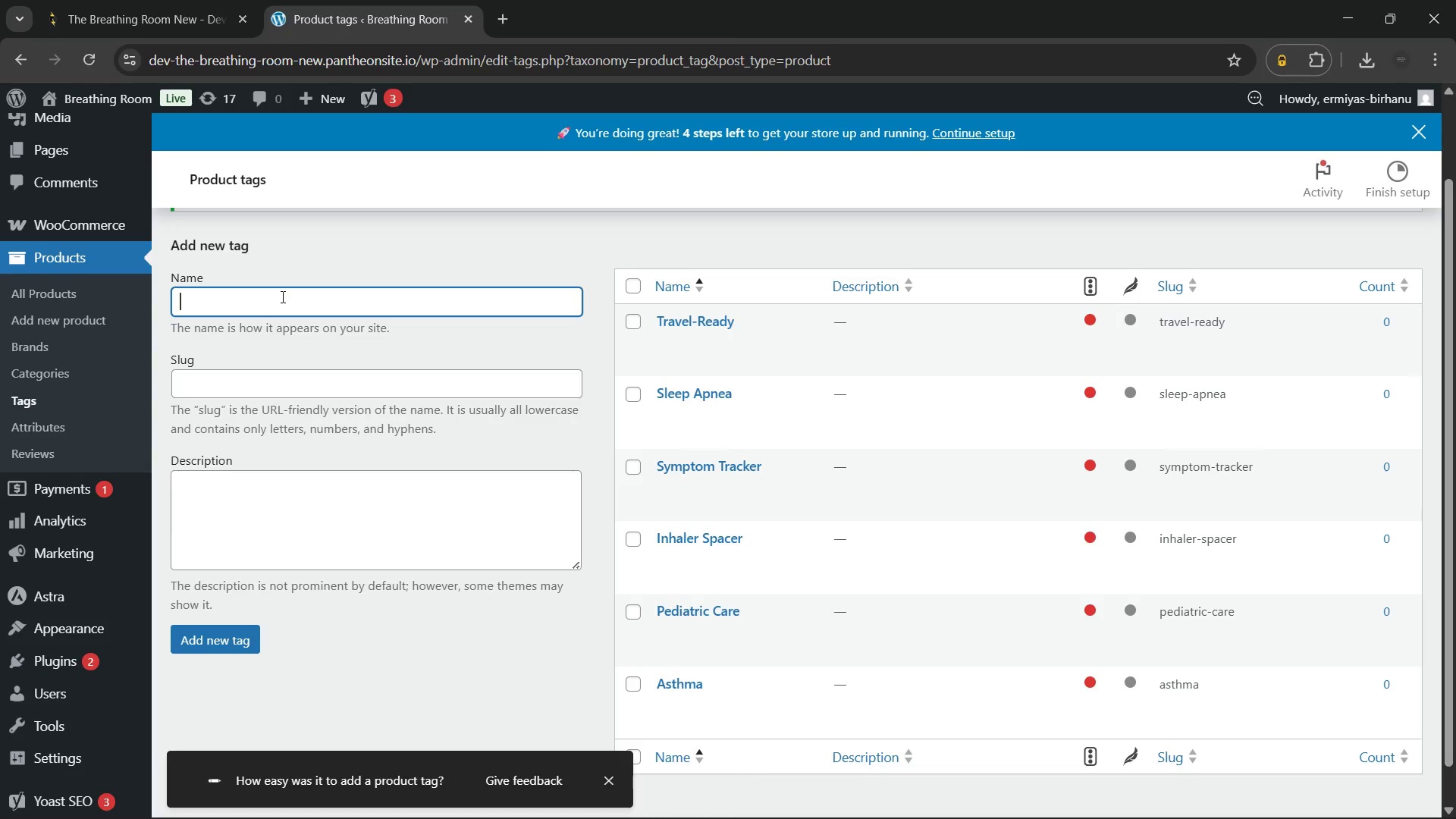 
type(Child Asthma Relief)
 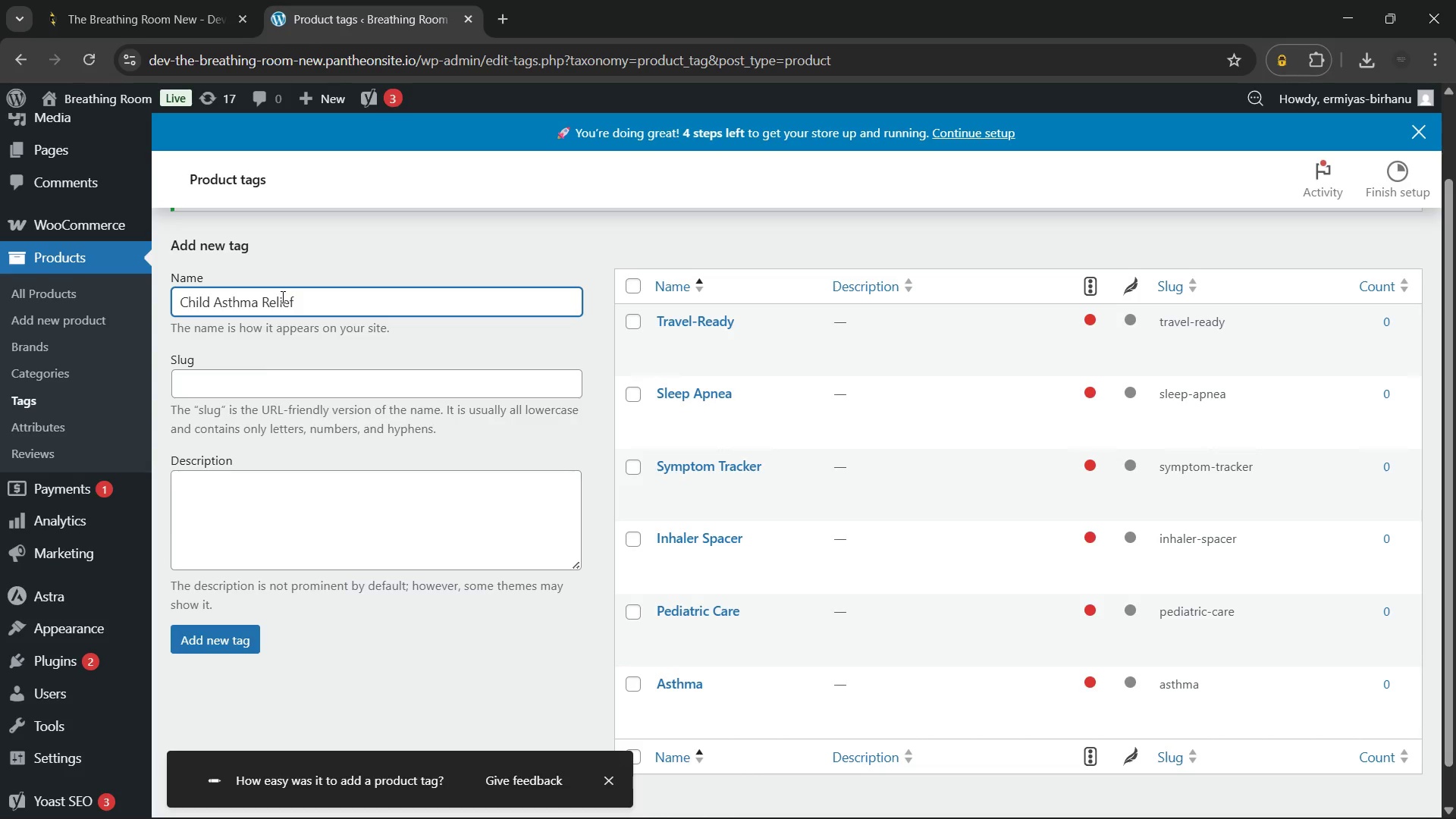 
left_click([227, 638])
 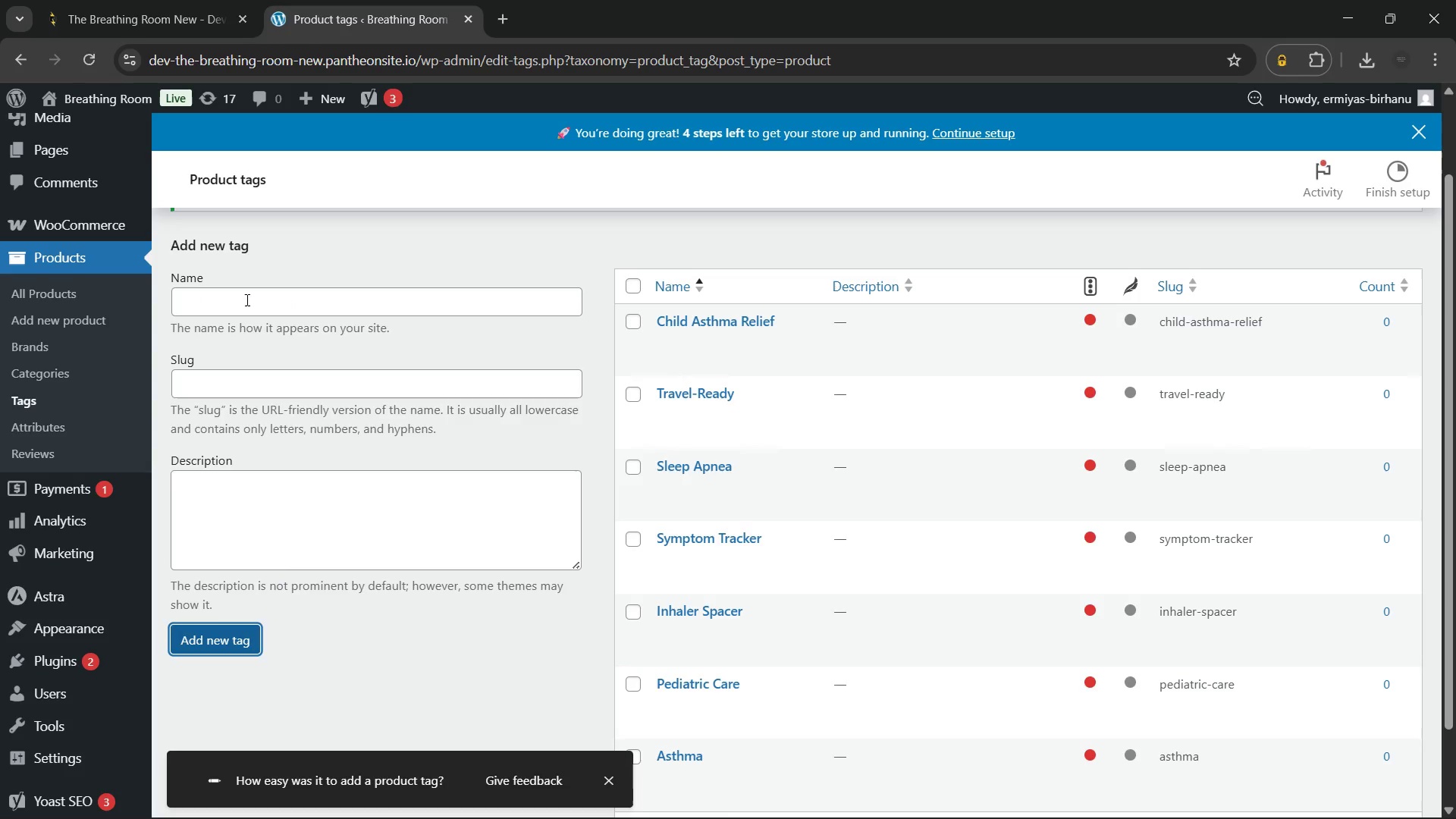 
left_click([246, 300])
 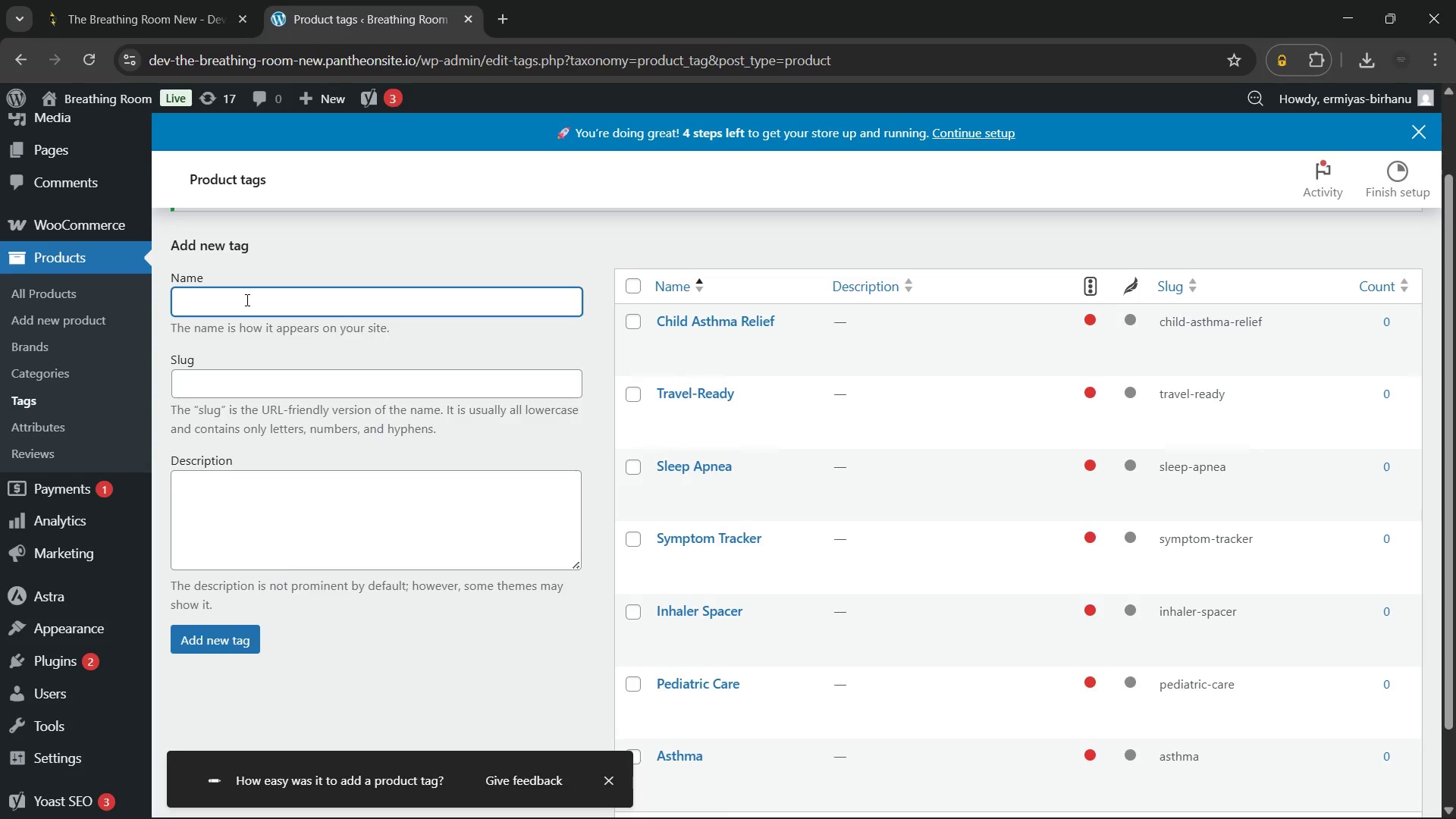 
type(School-Age Children)
 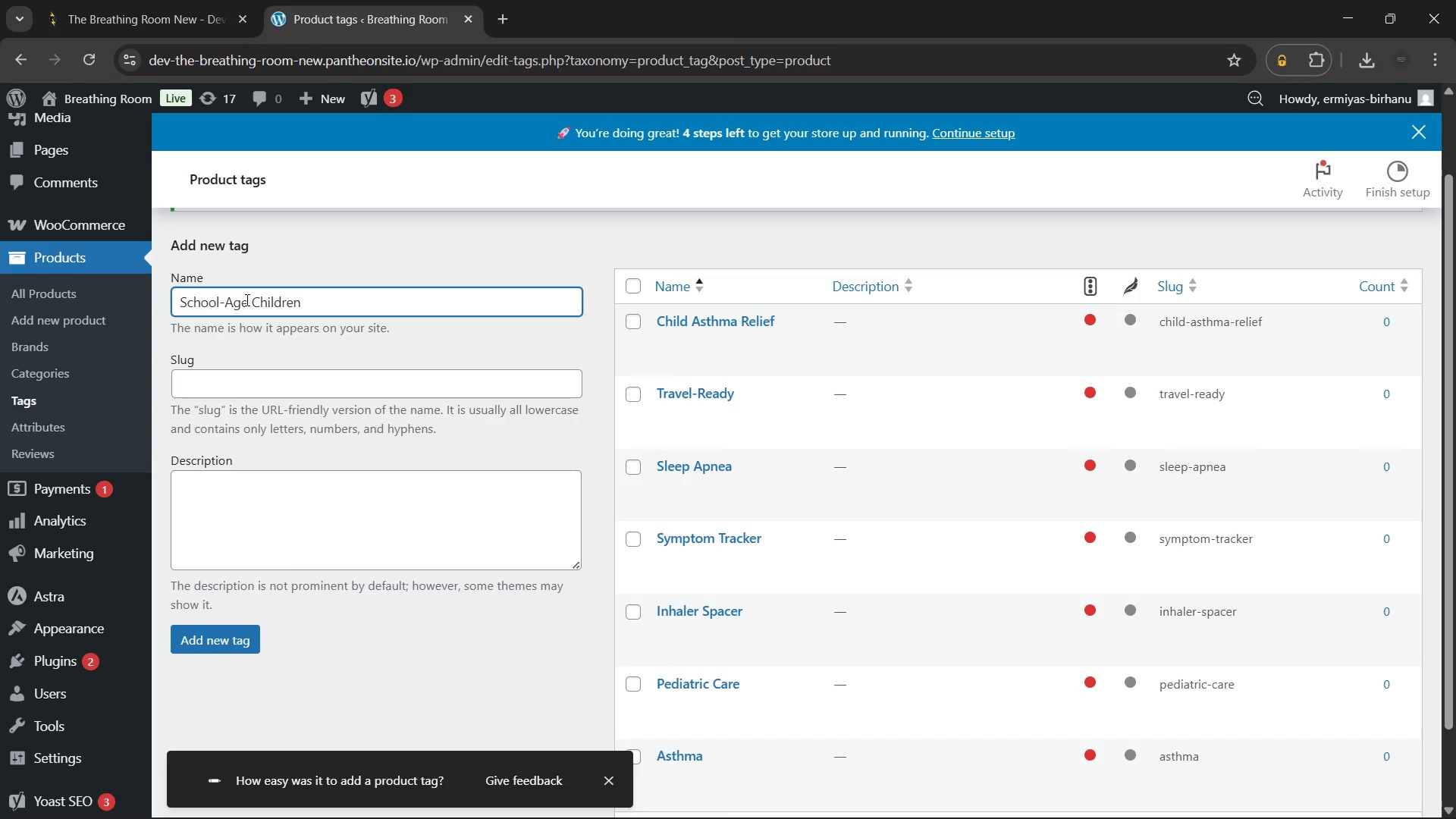 
left_click([213, 645])
 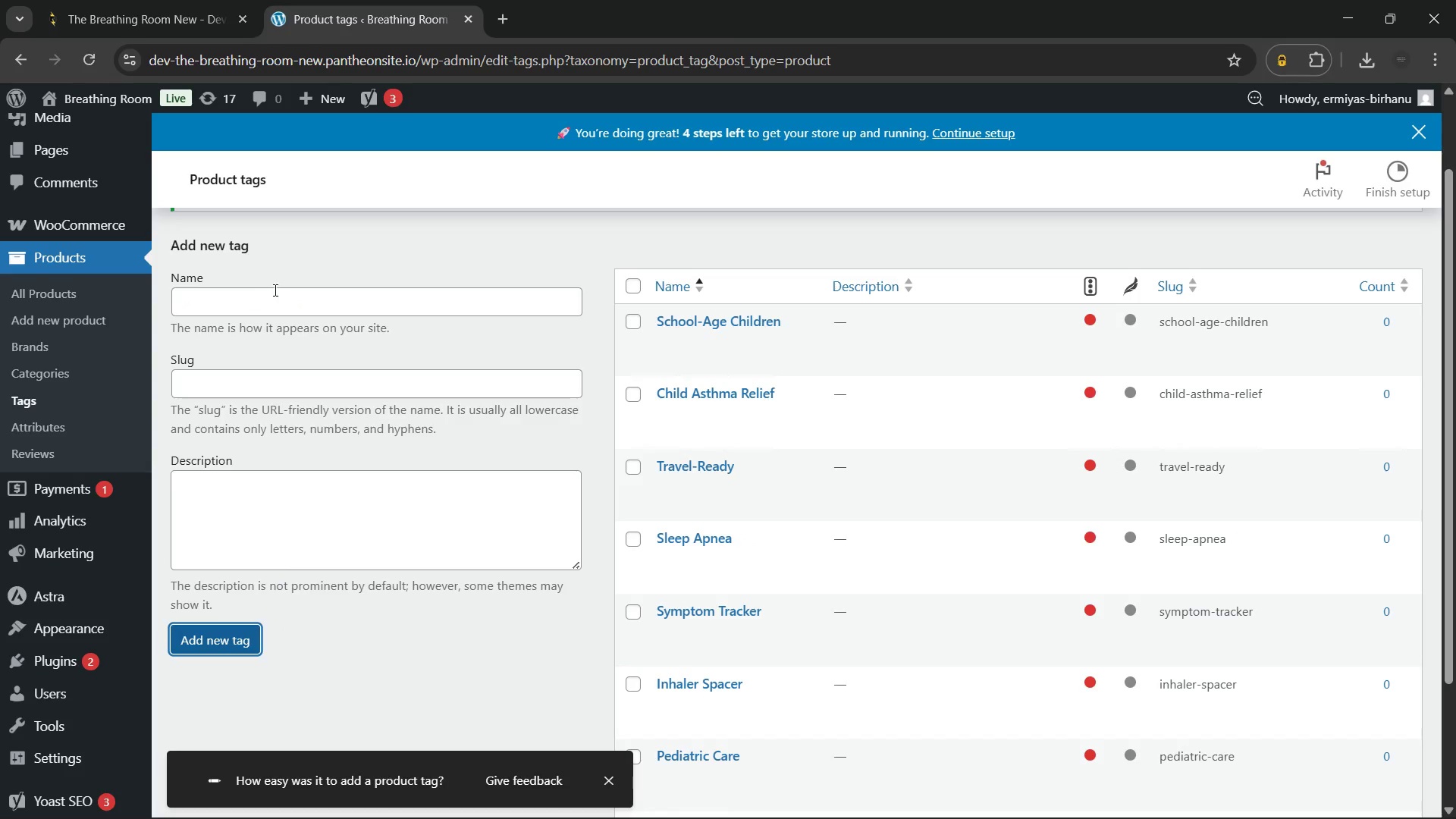 
left_click([270, 306])
 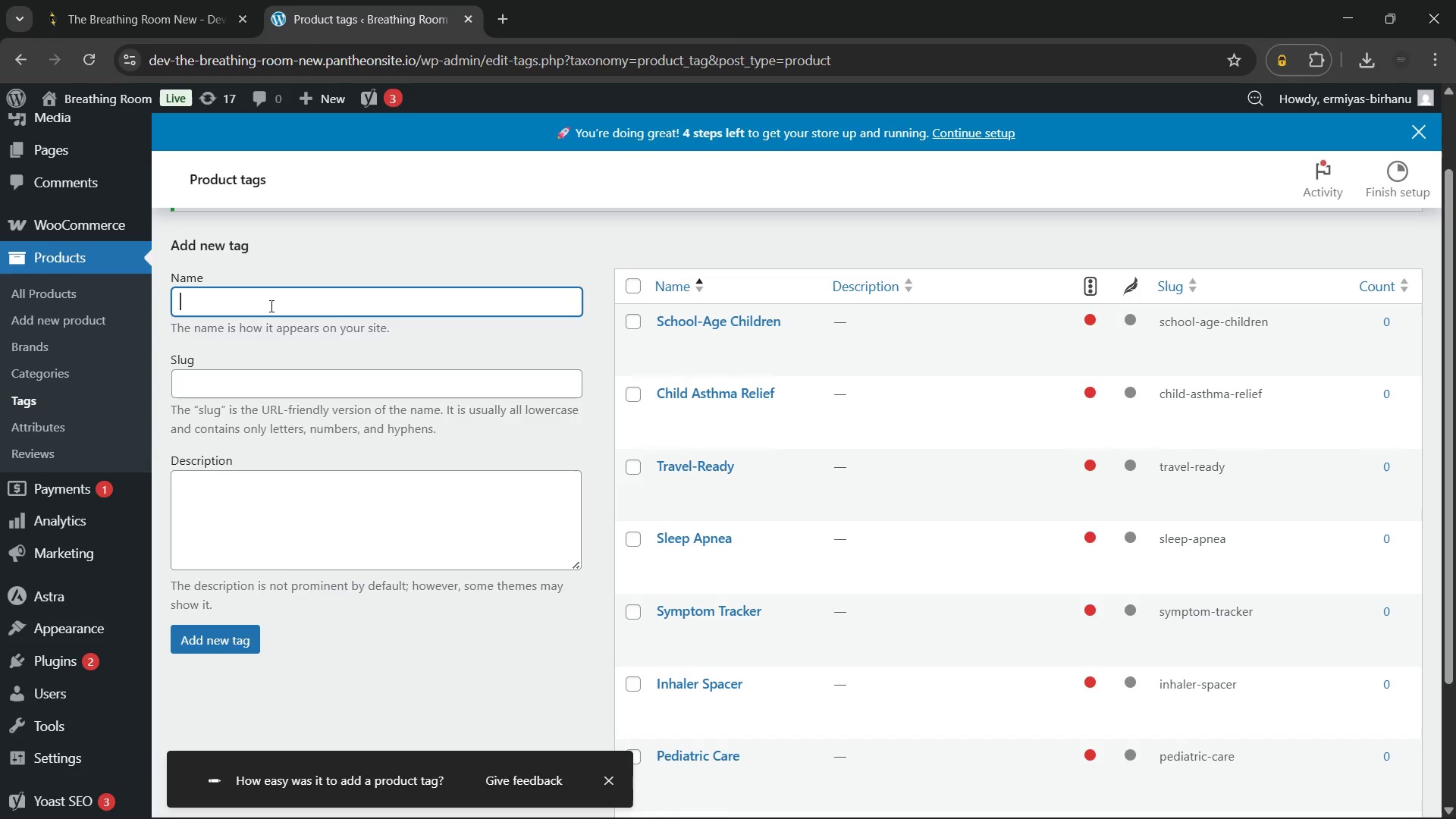 
type(Asthma Compliance)
 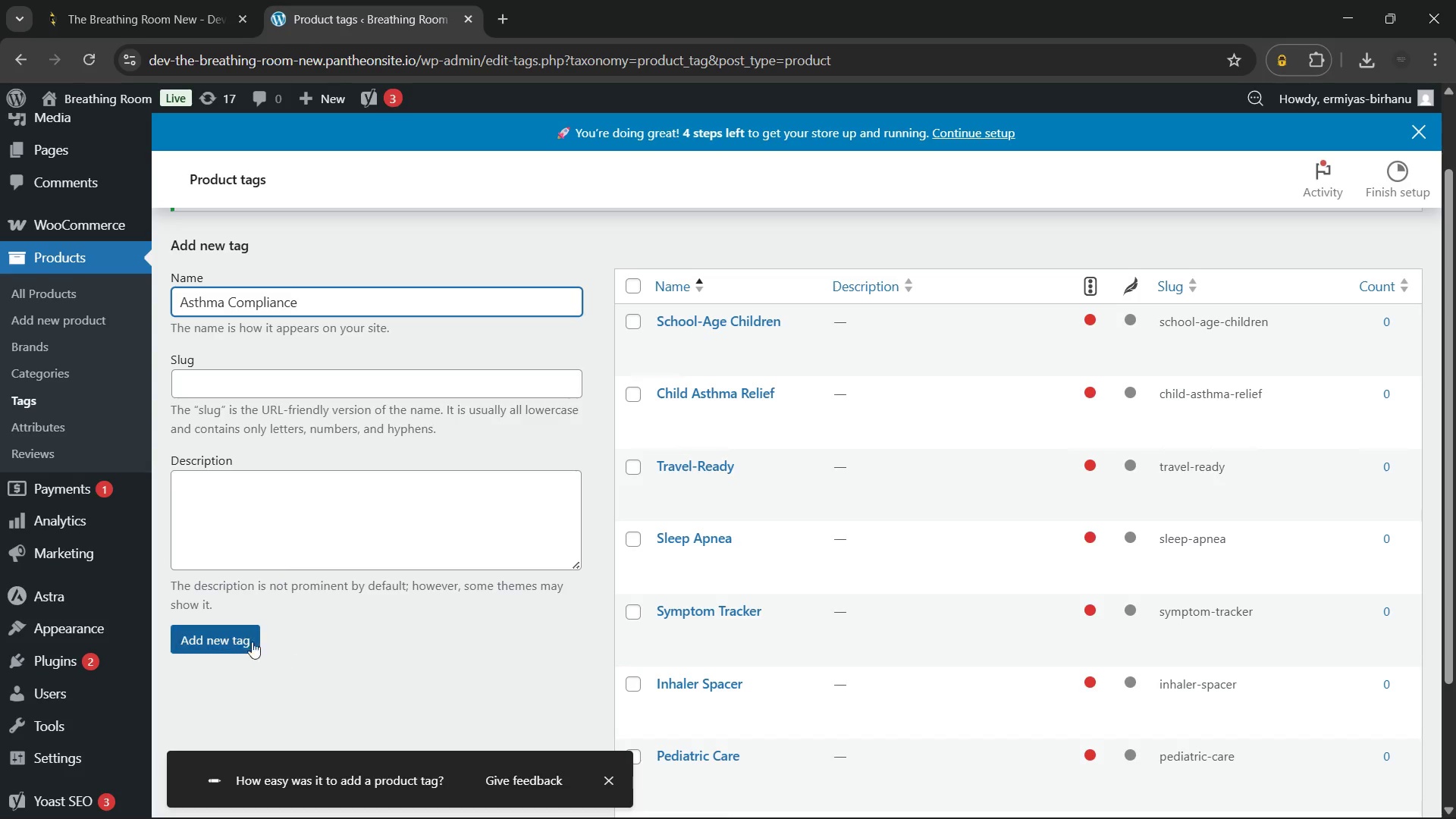 
left_click([221, 634])
 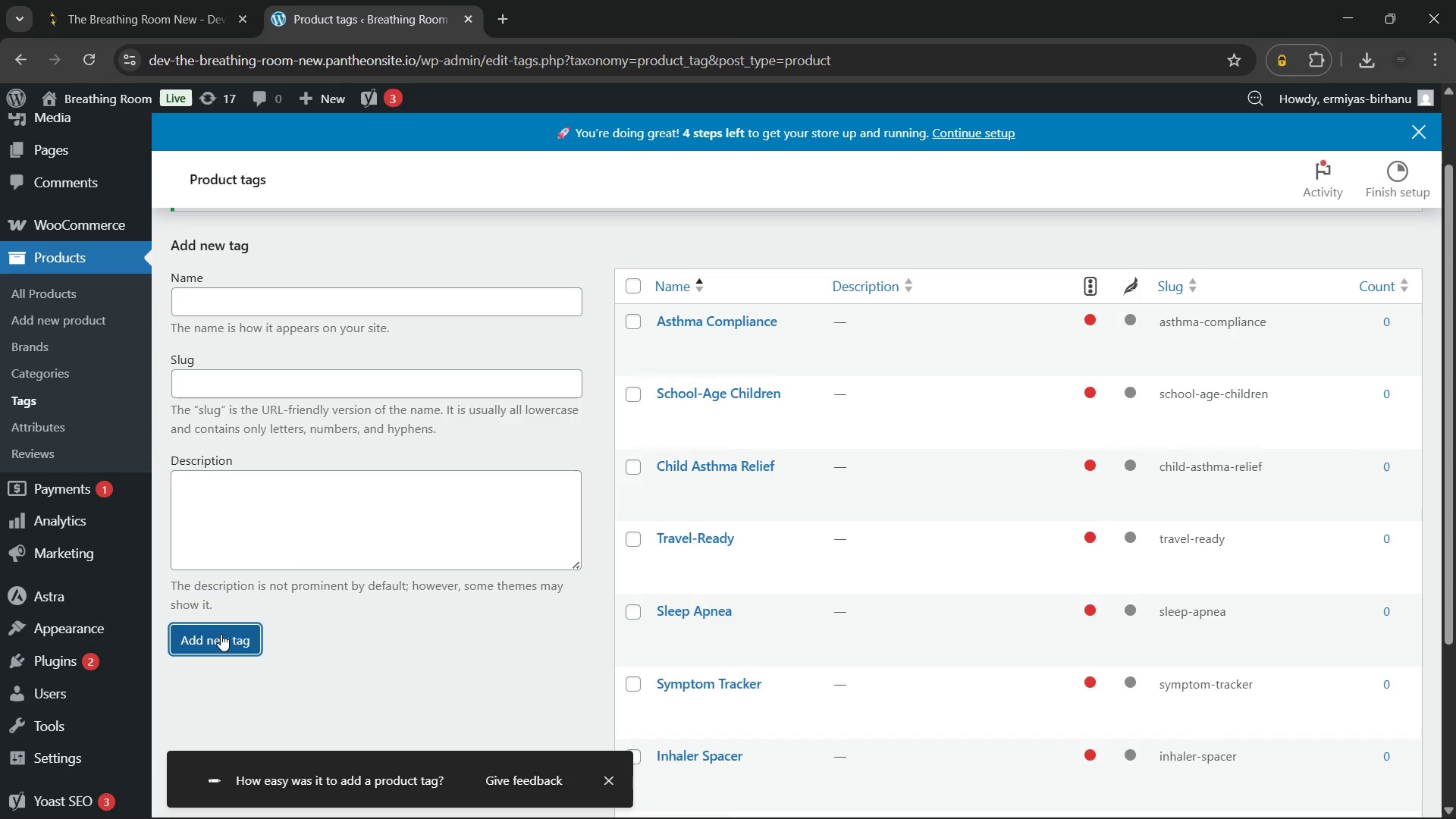 
wait(16.16)
 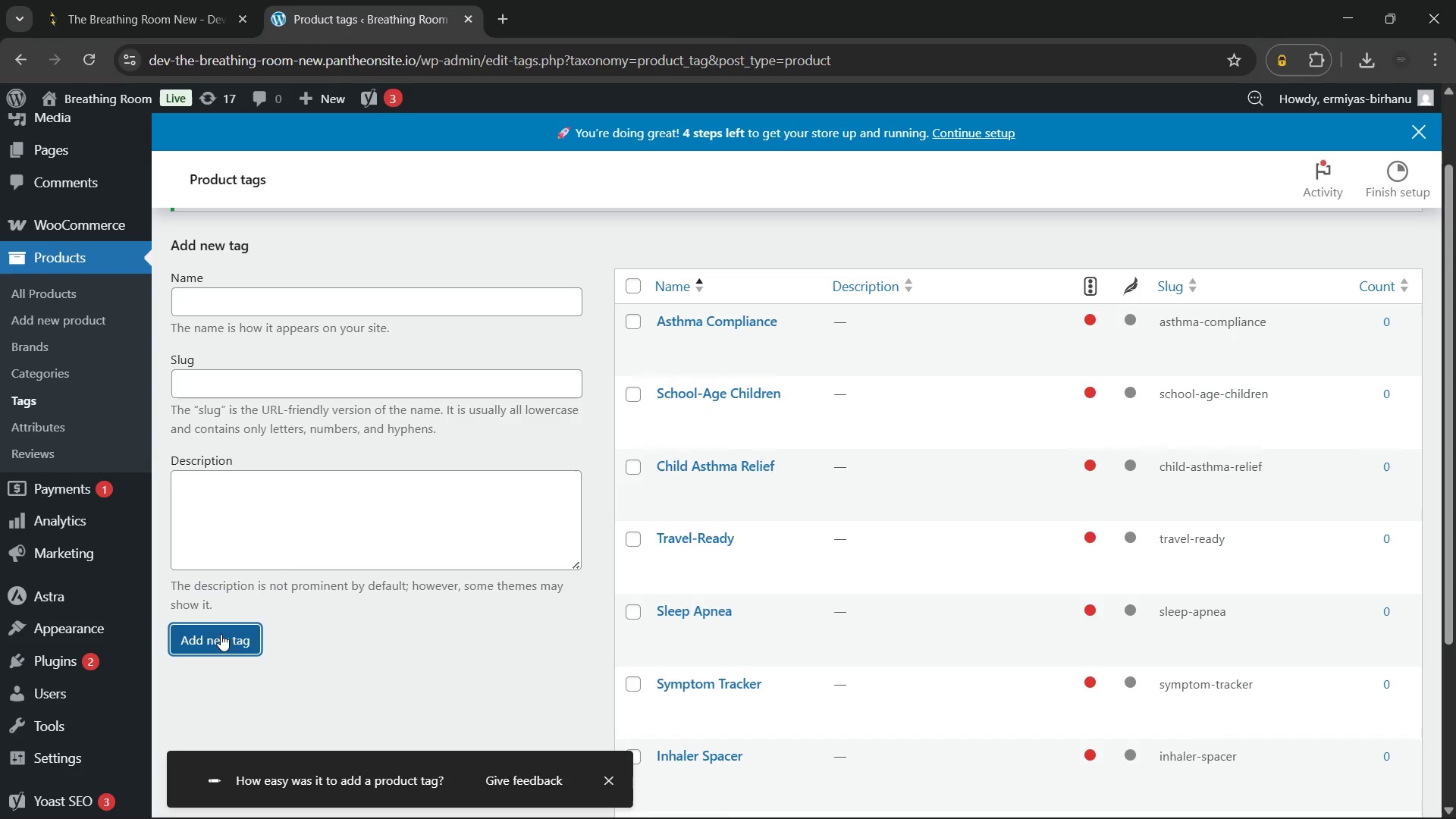 
left_click([284, 311])
 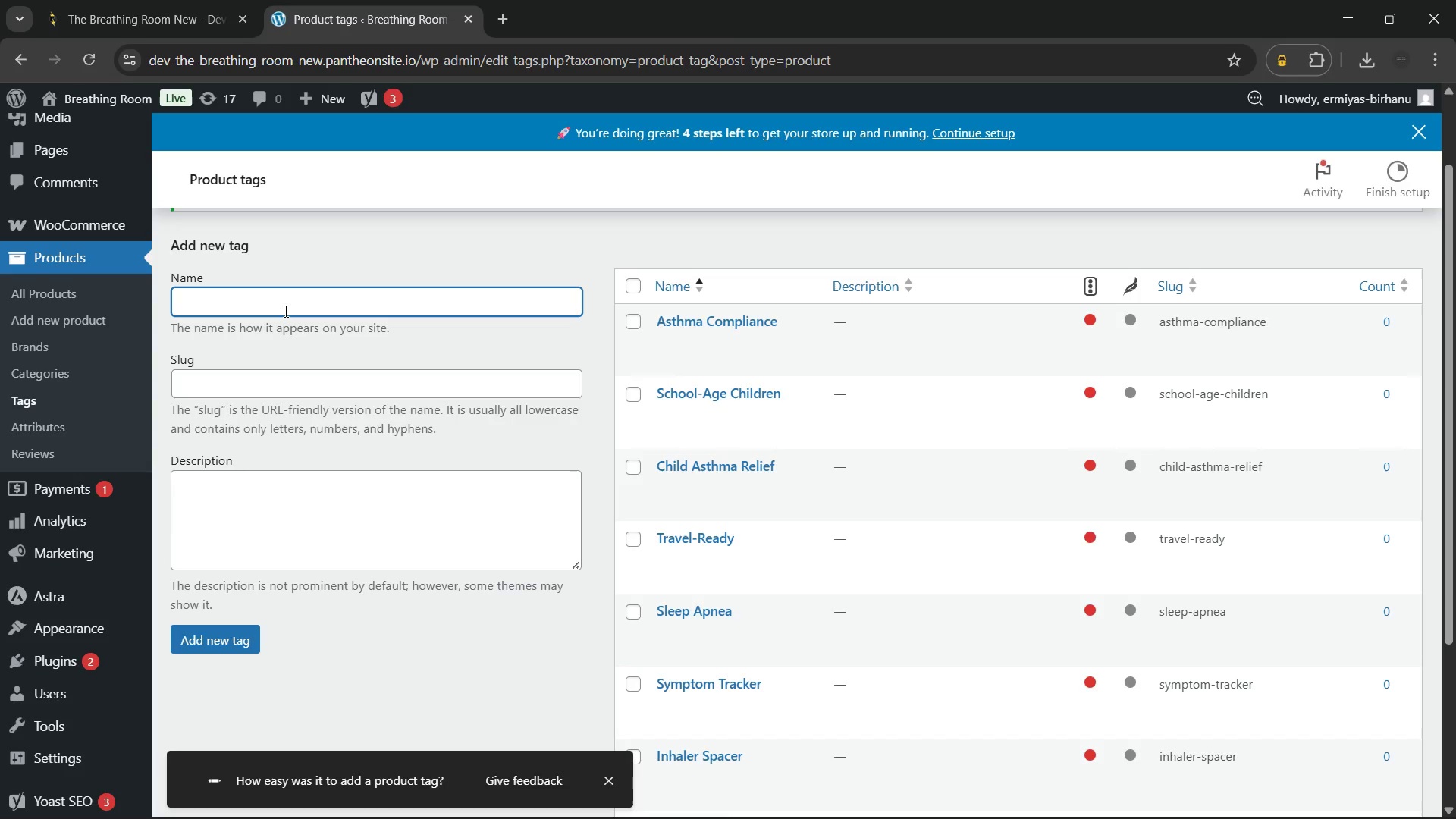 
type(CPAP Comfort)
 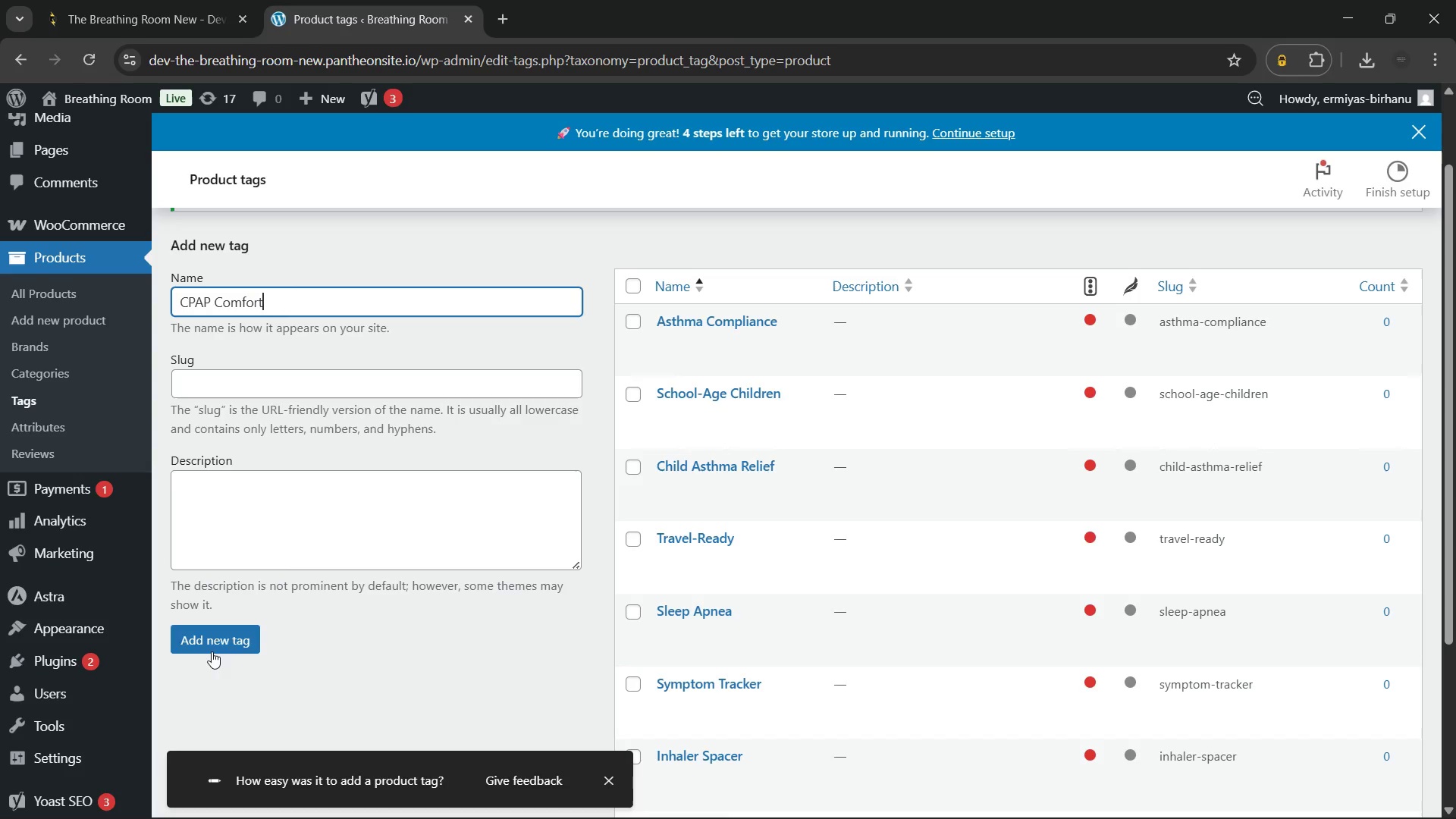 
left_click([228, 626])
 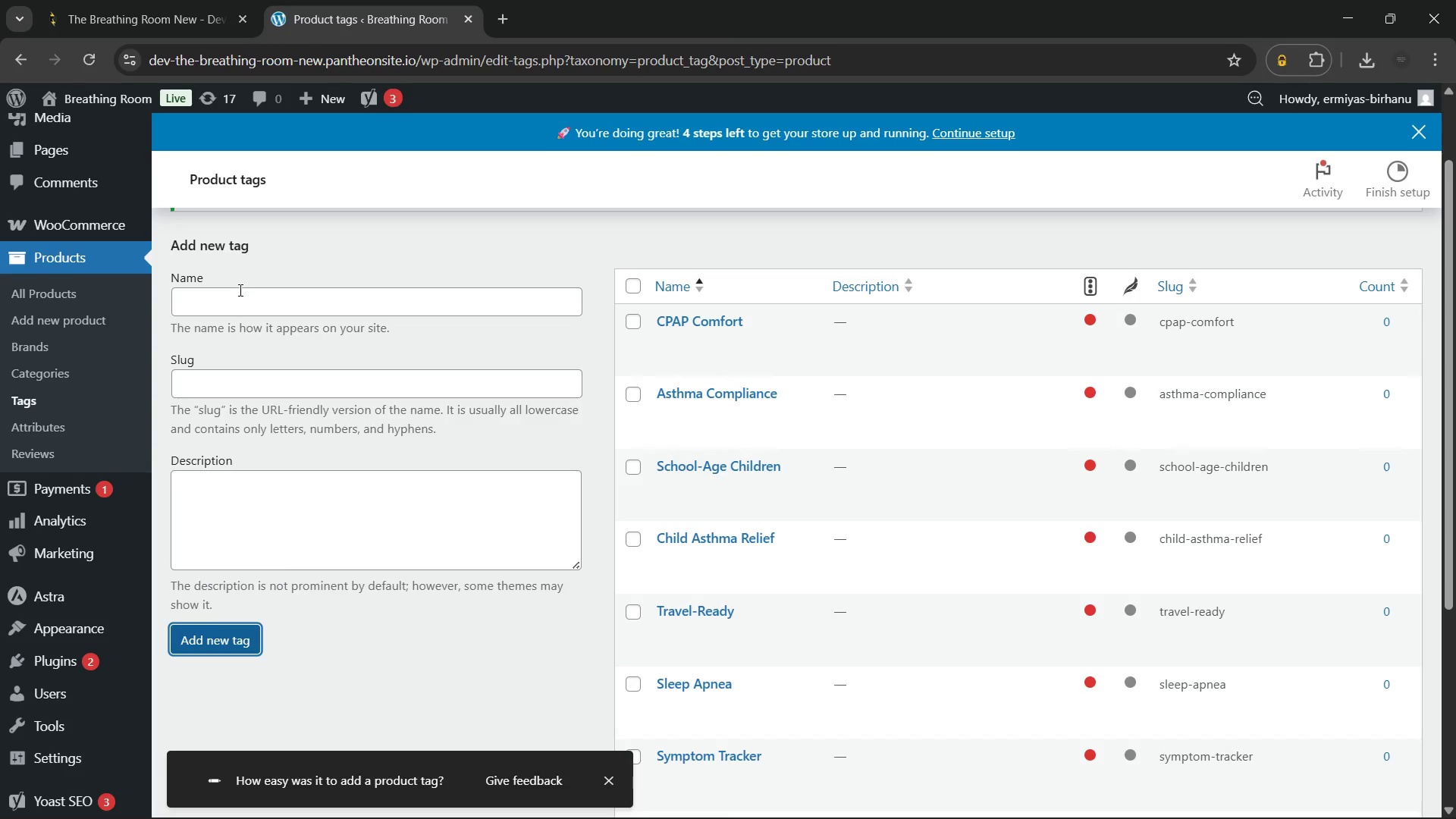 
left_click([245, 306])
 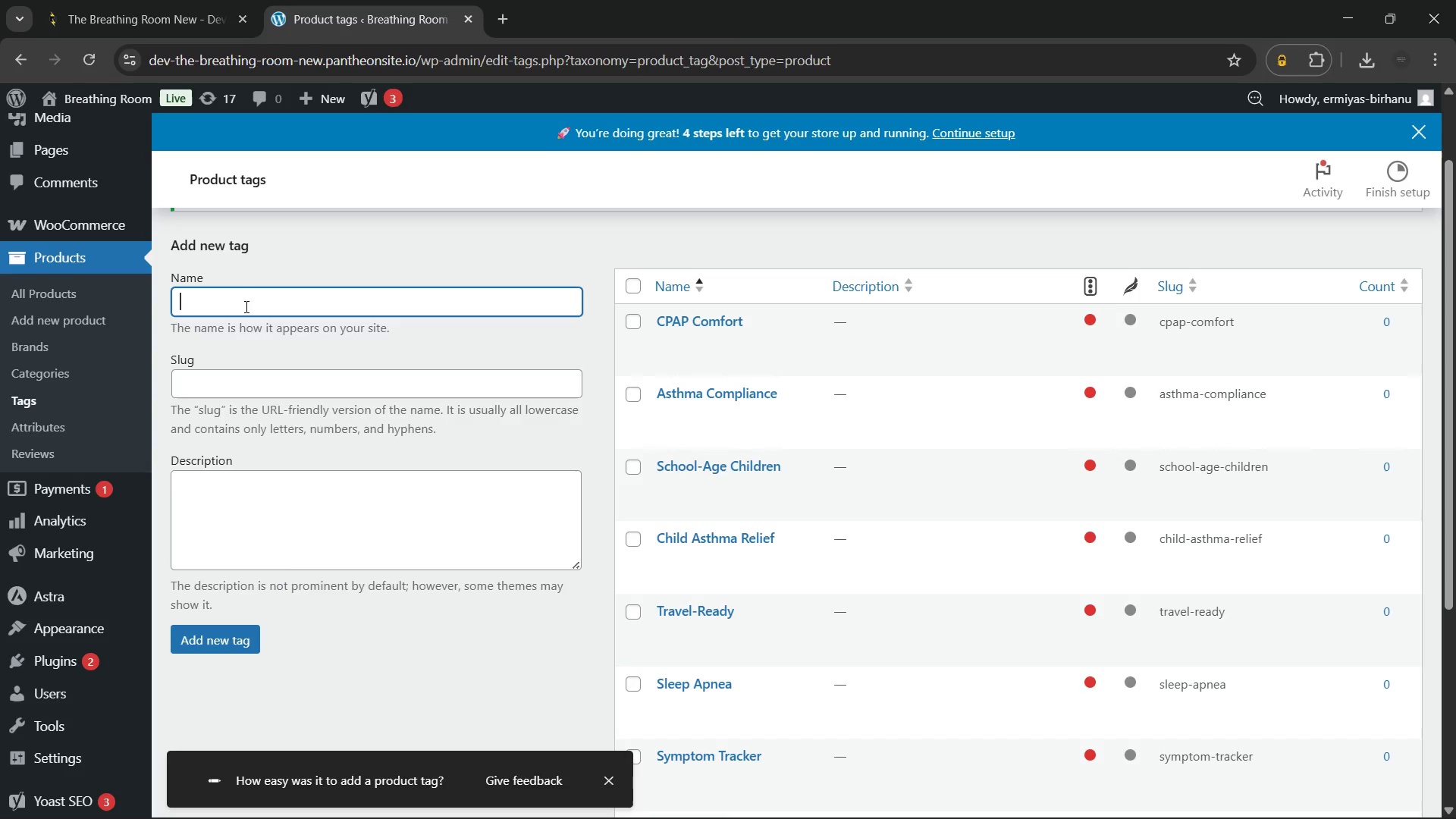 
type(Pediatric Care)
 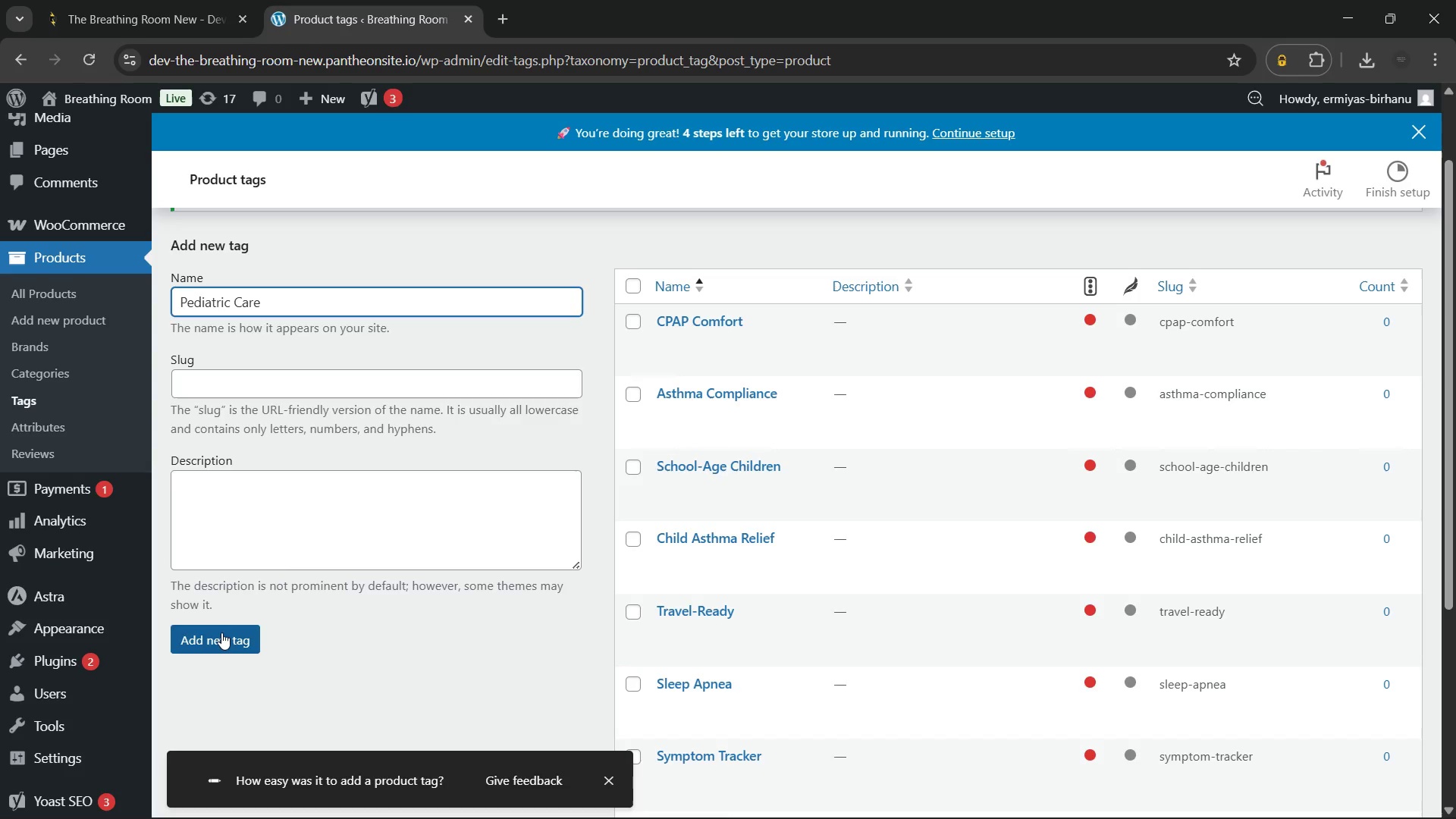 
left_click([221, 632])
 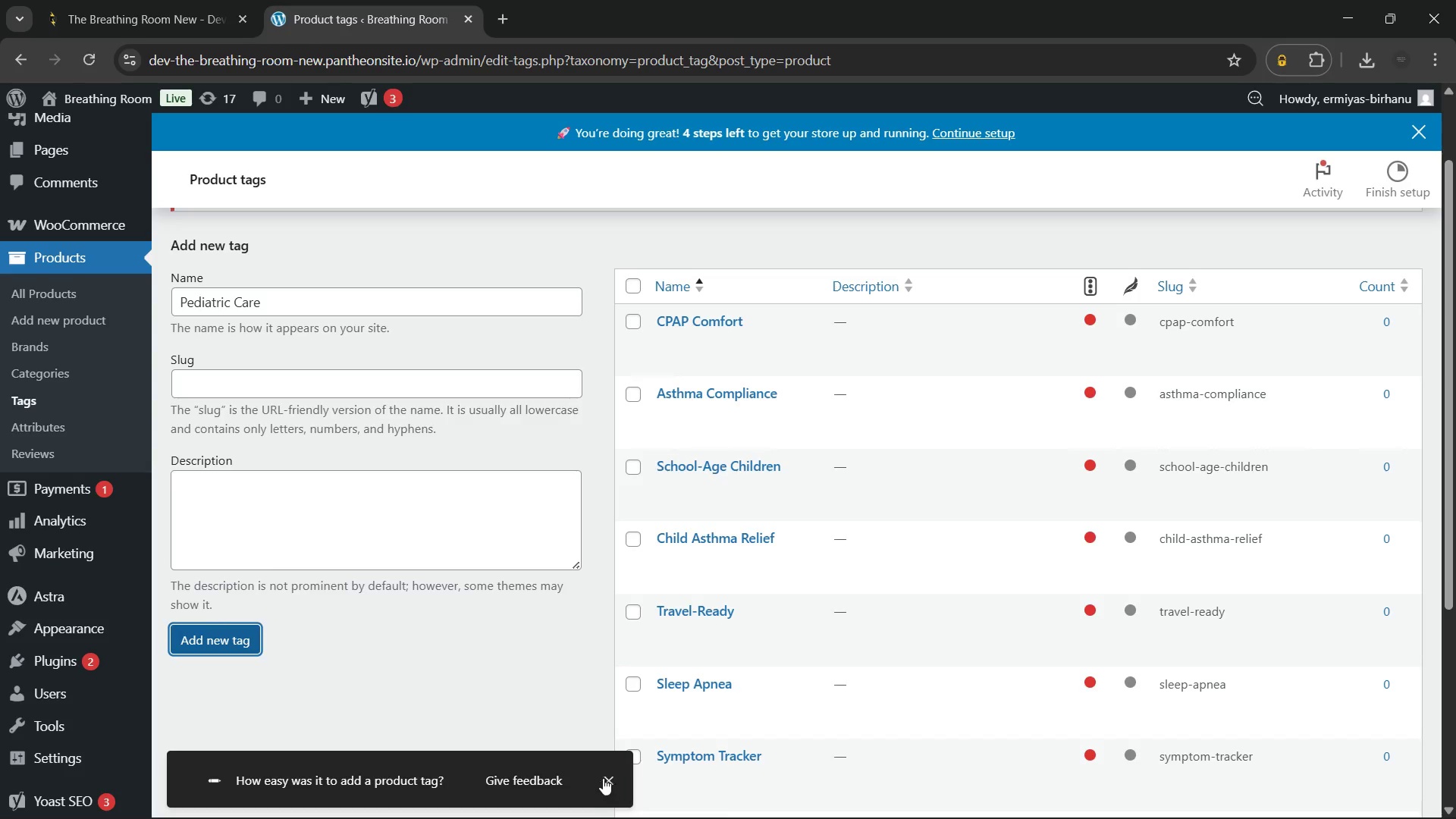 
wait(6.34)
 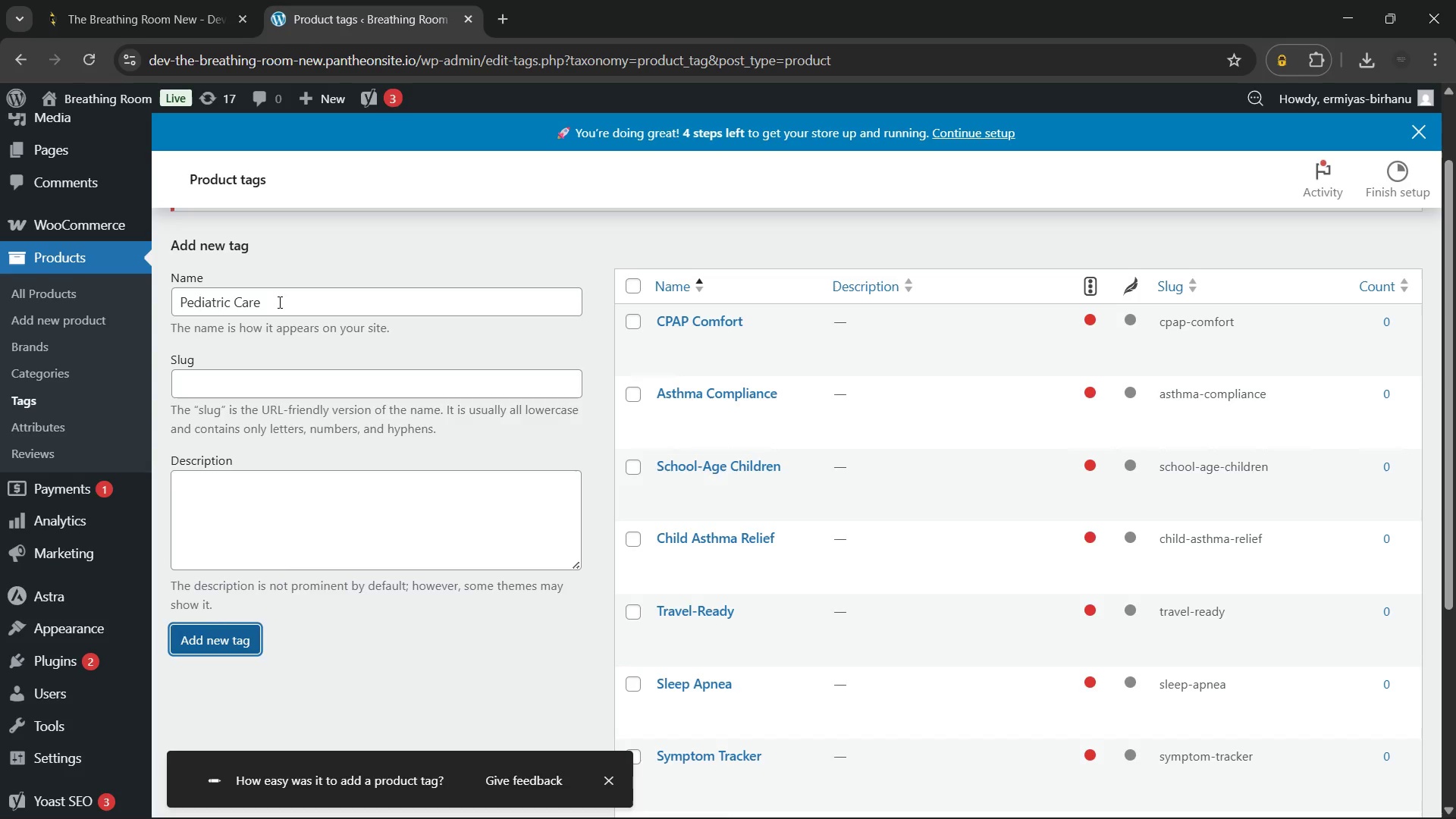 
left_click([603, 776])
 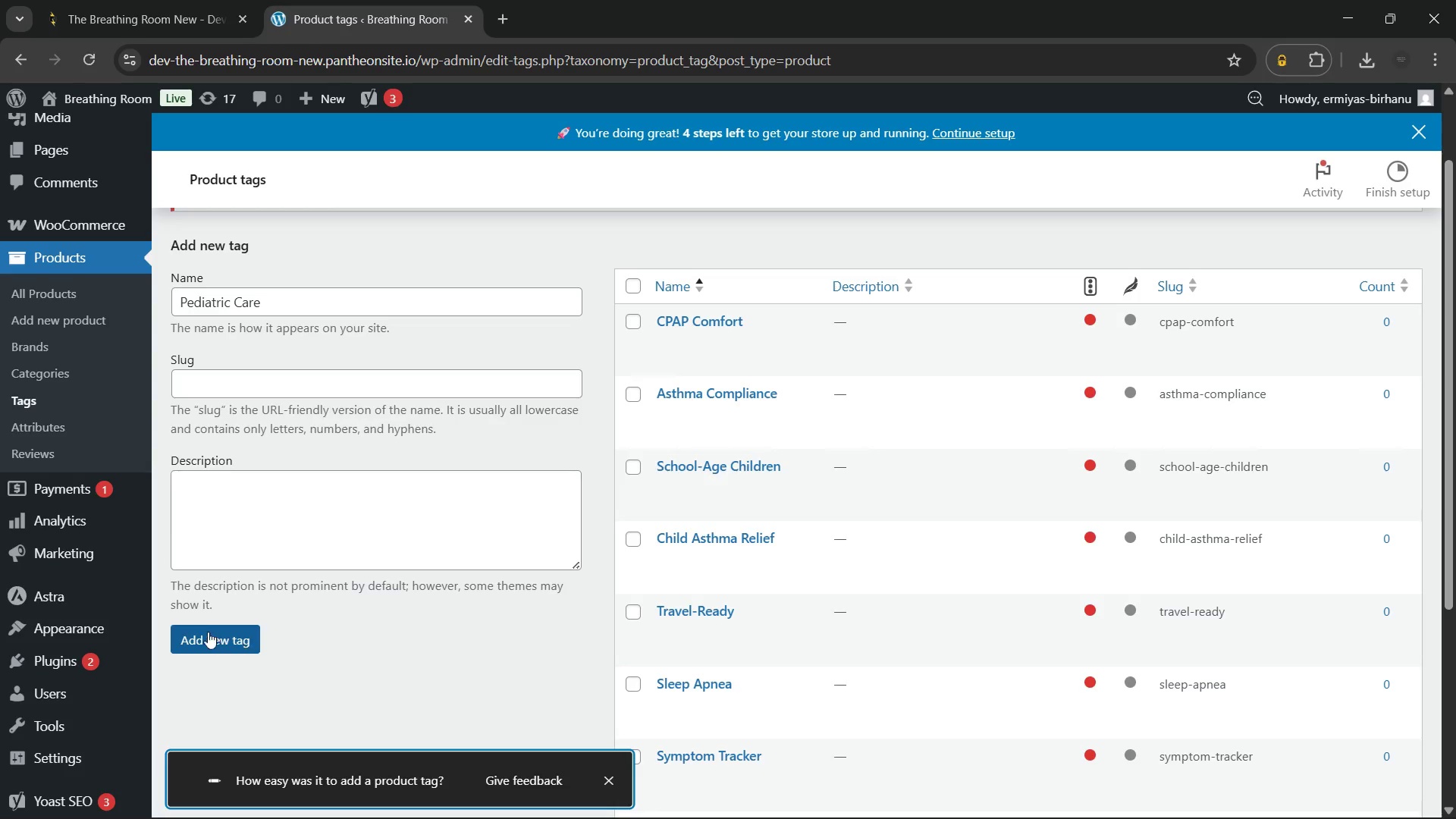 
left_click([208, 632])
 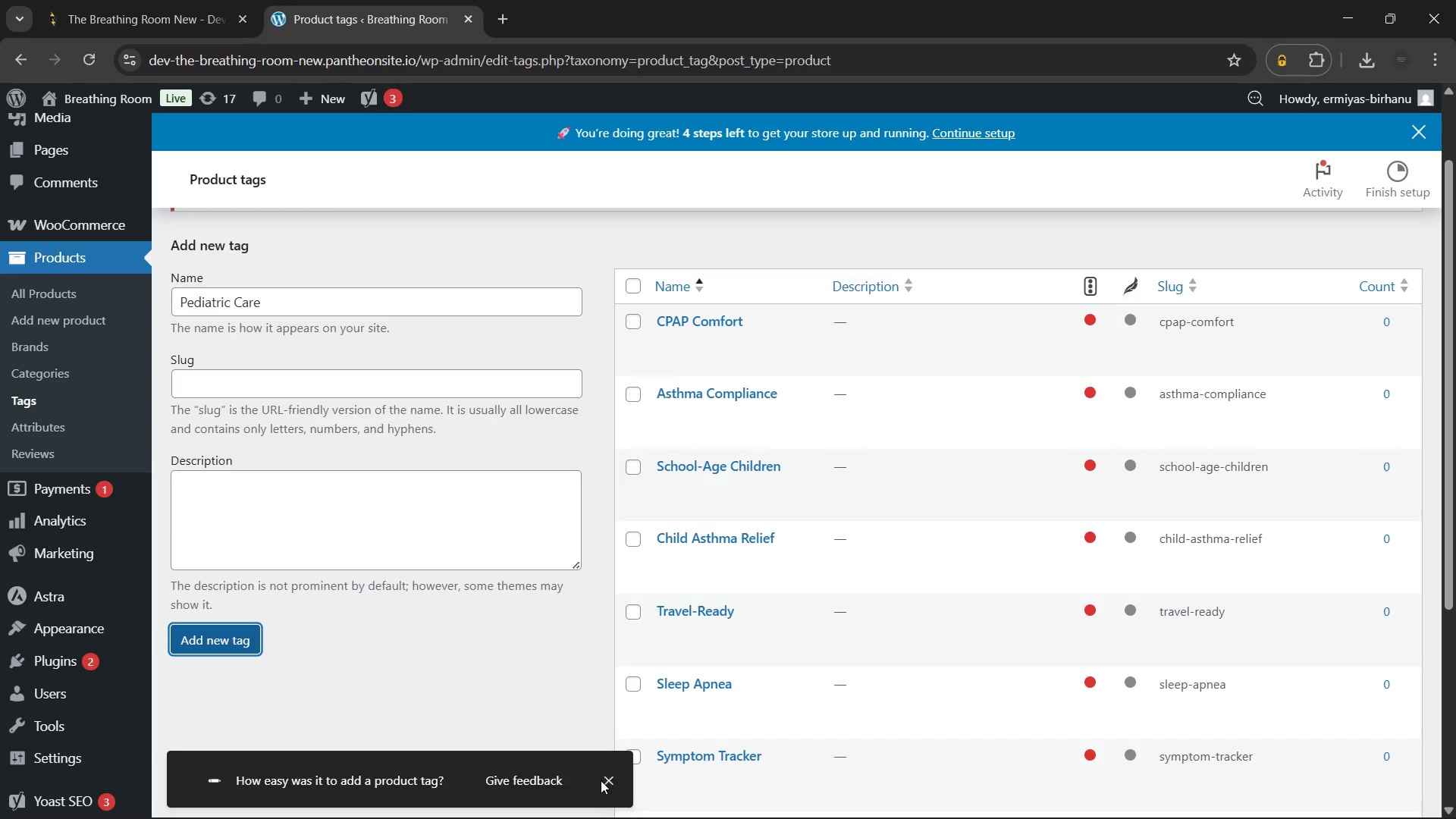 
left_click([604, 777])
 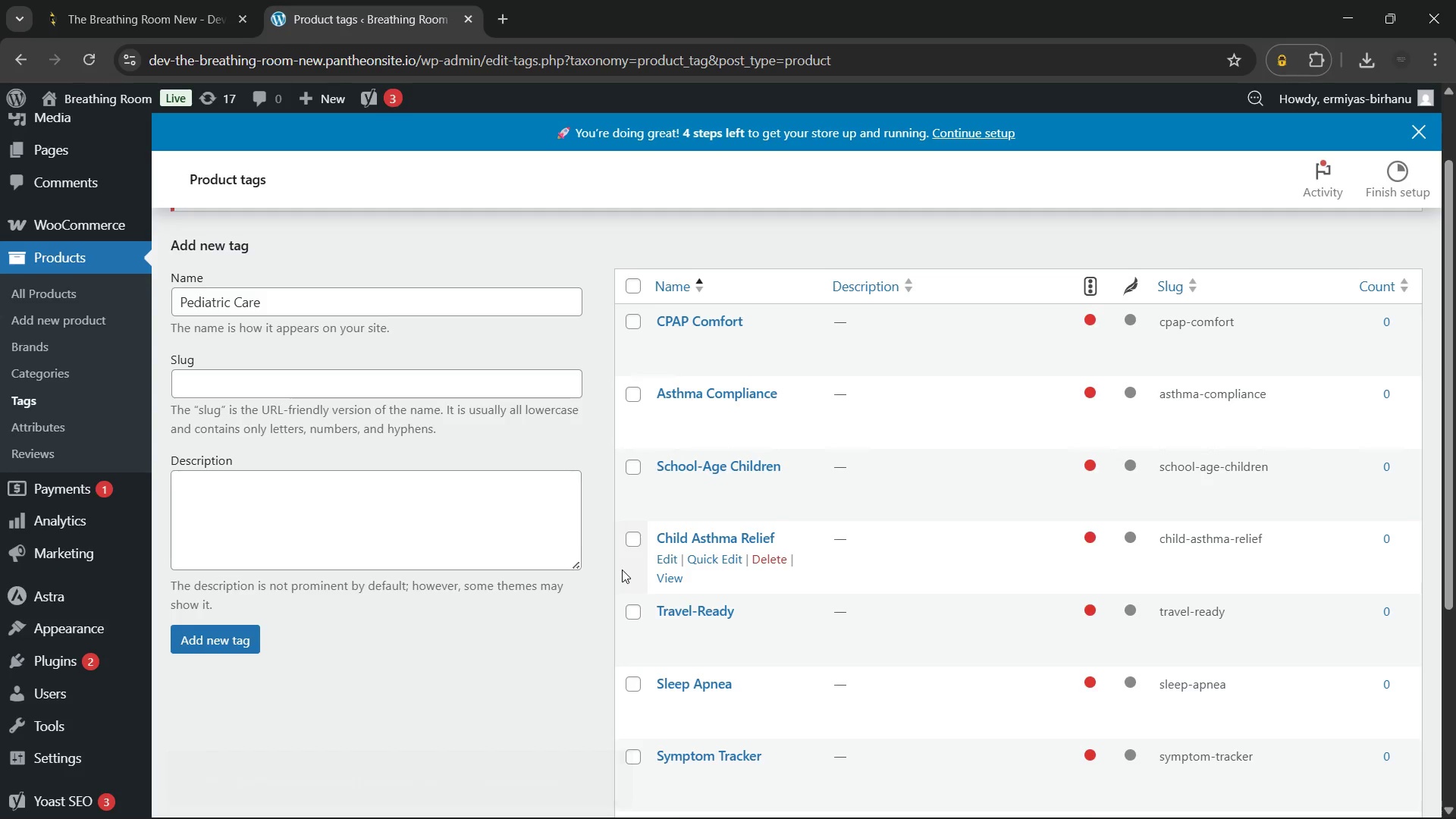 
scroll: coordinate [622, 570], scroll_direction: down, amount: 3.0
 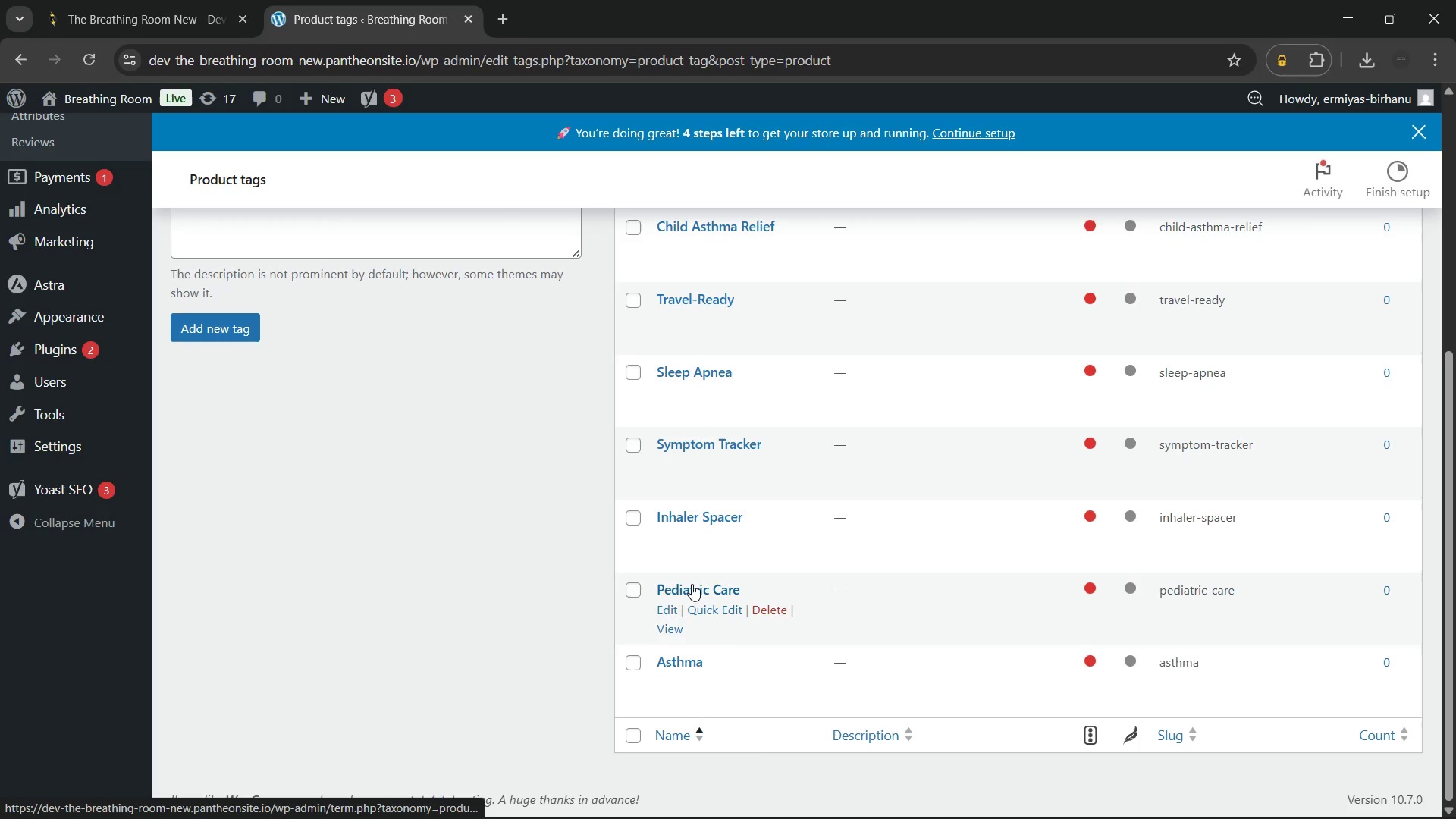 
scroll: coordinate [691, 581], scroll_direction: up, amount: 3.0
 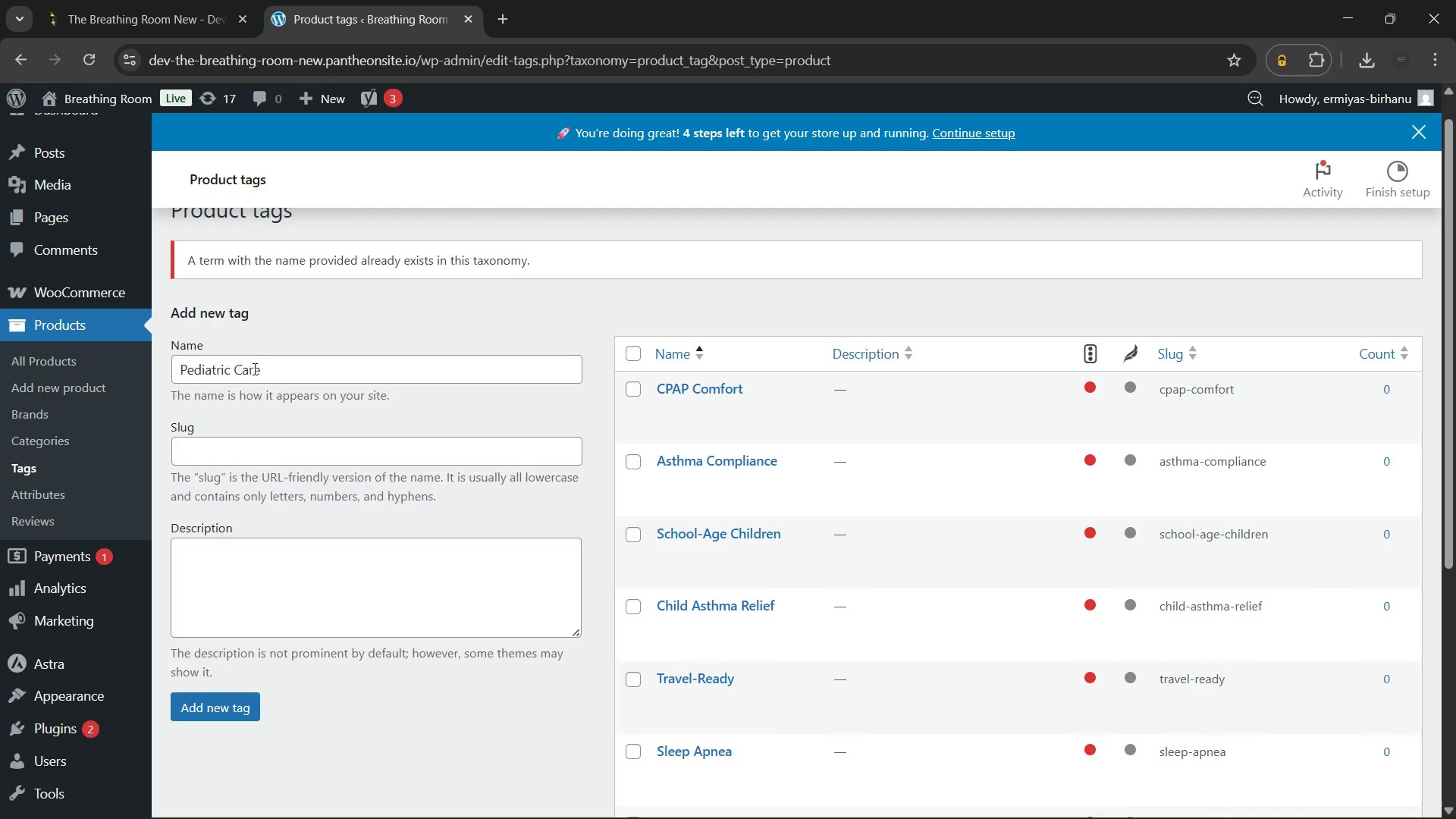 
left_click([302, 369])
 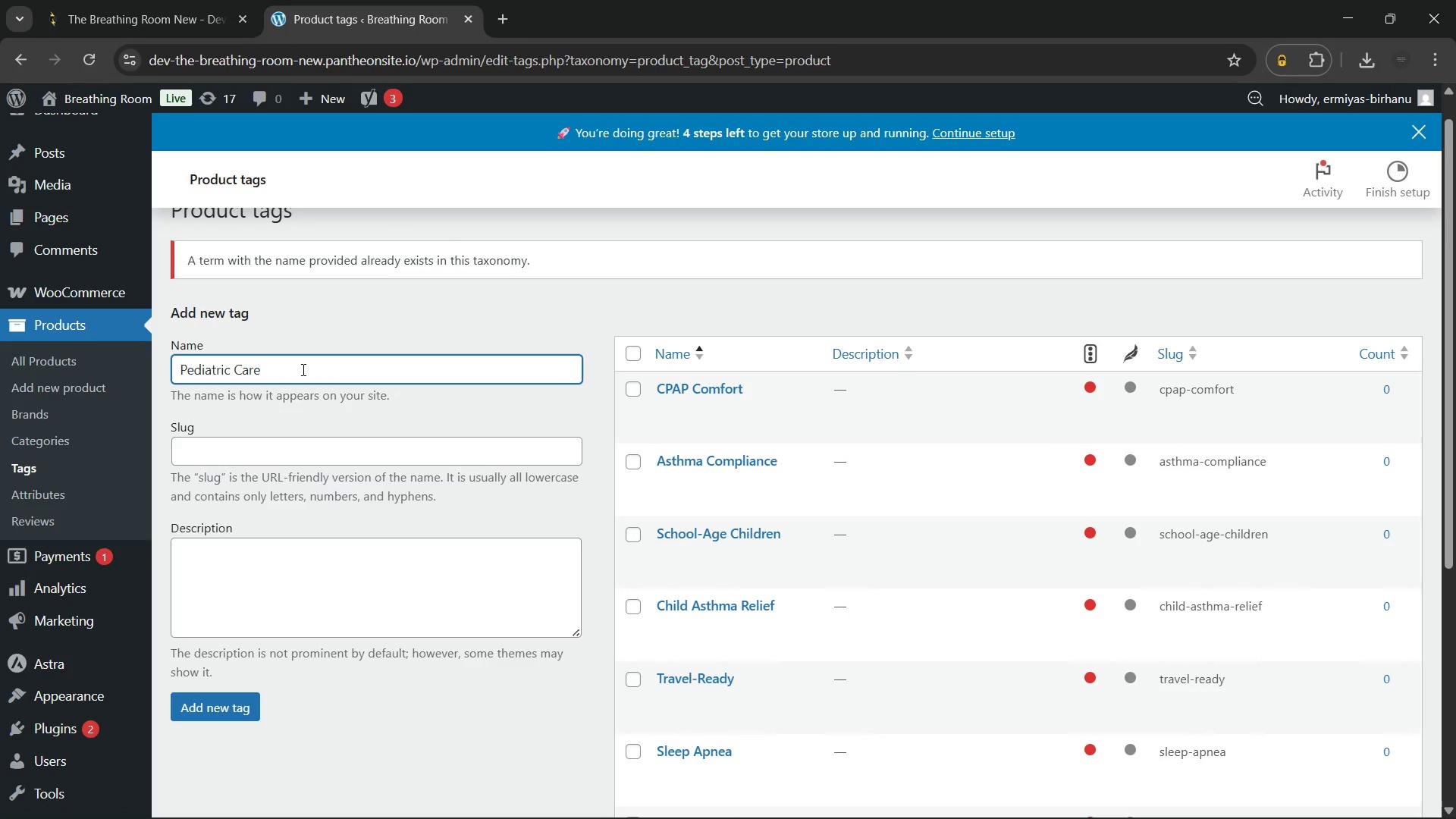 
hold_key(key=Backspace, duration=1.03)
 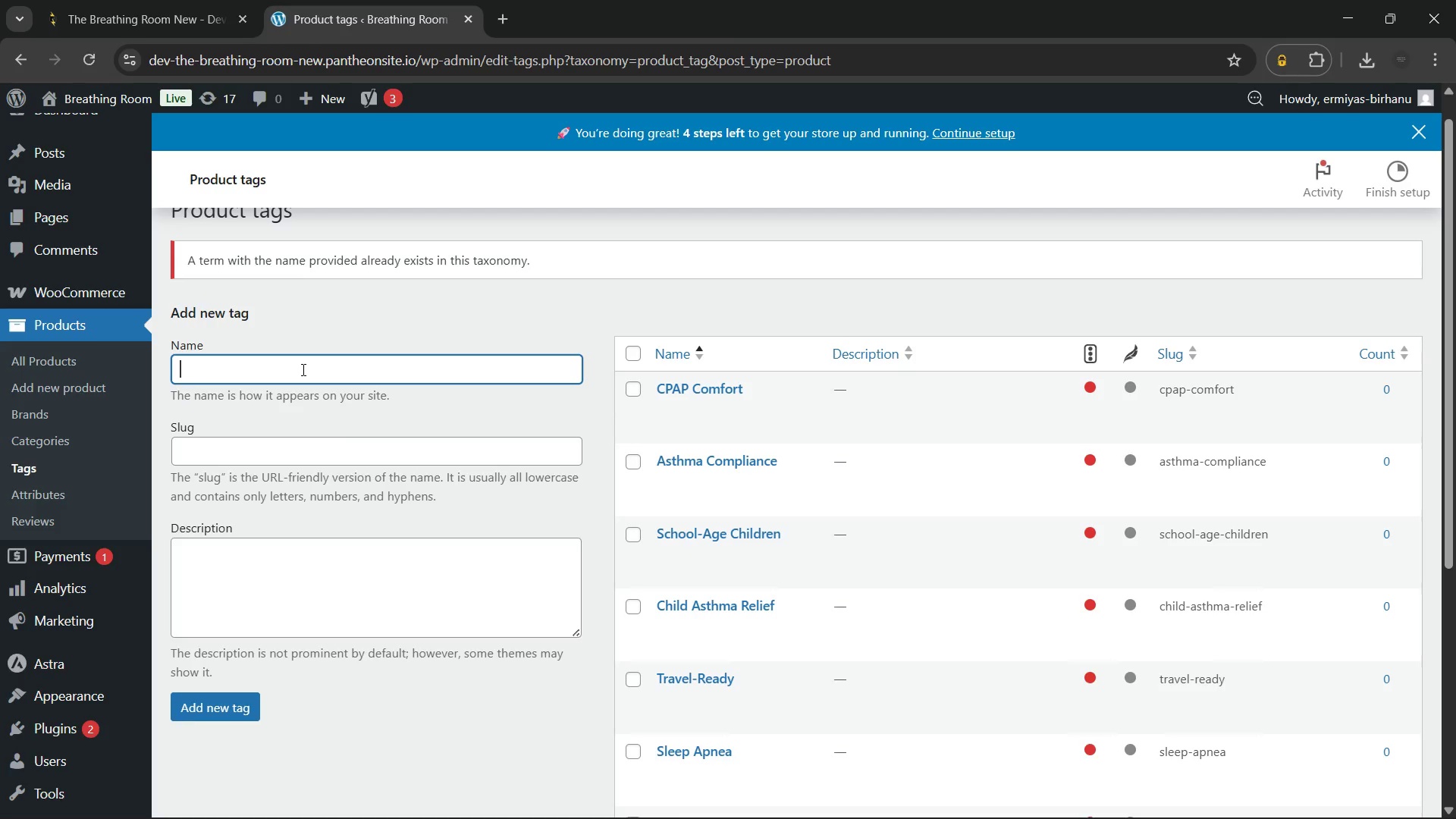 
type(Nighttime Routine)
 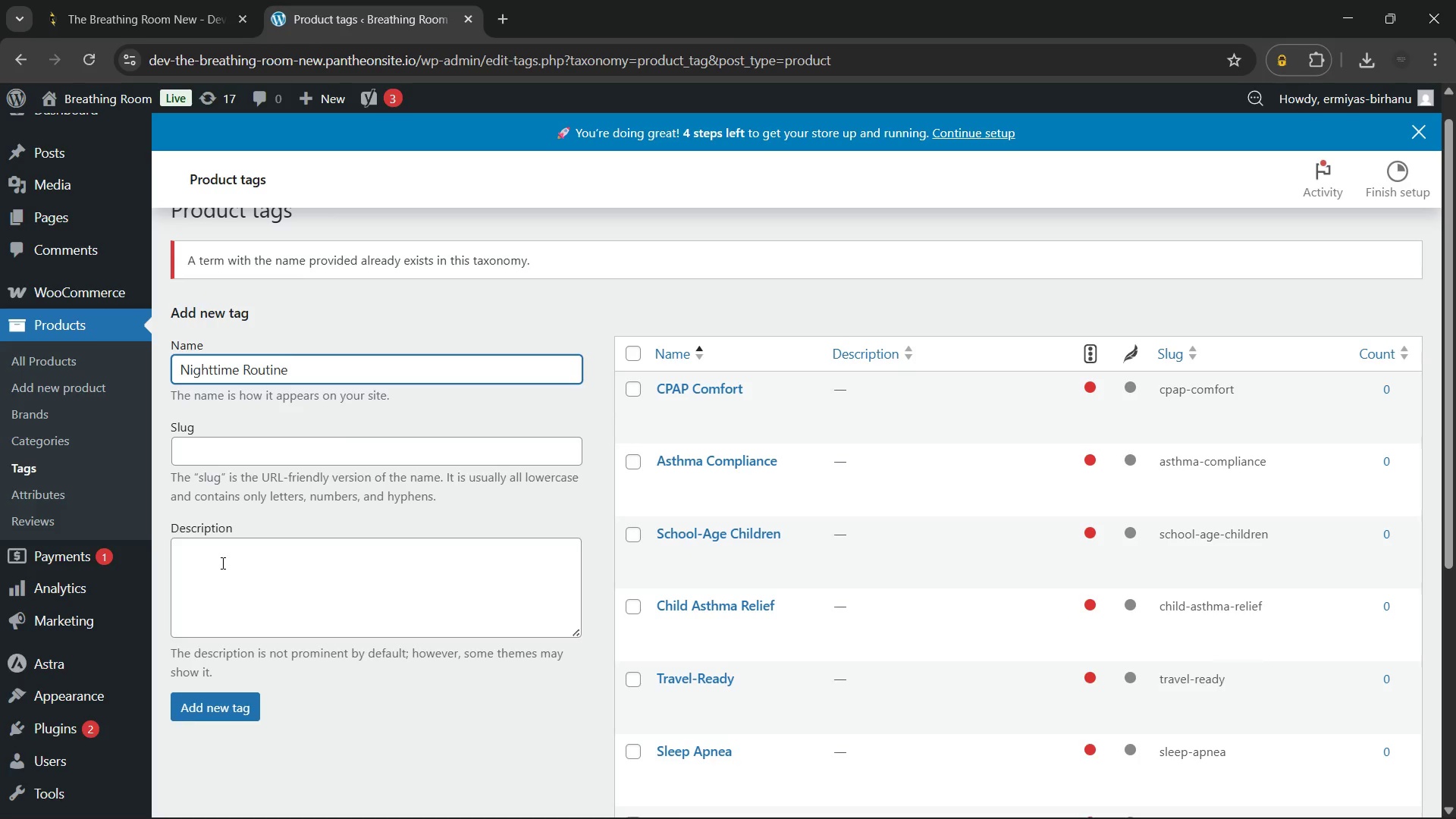 
left_click([209, 701])
 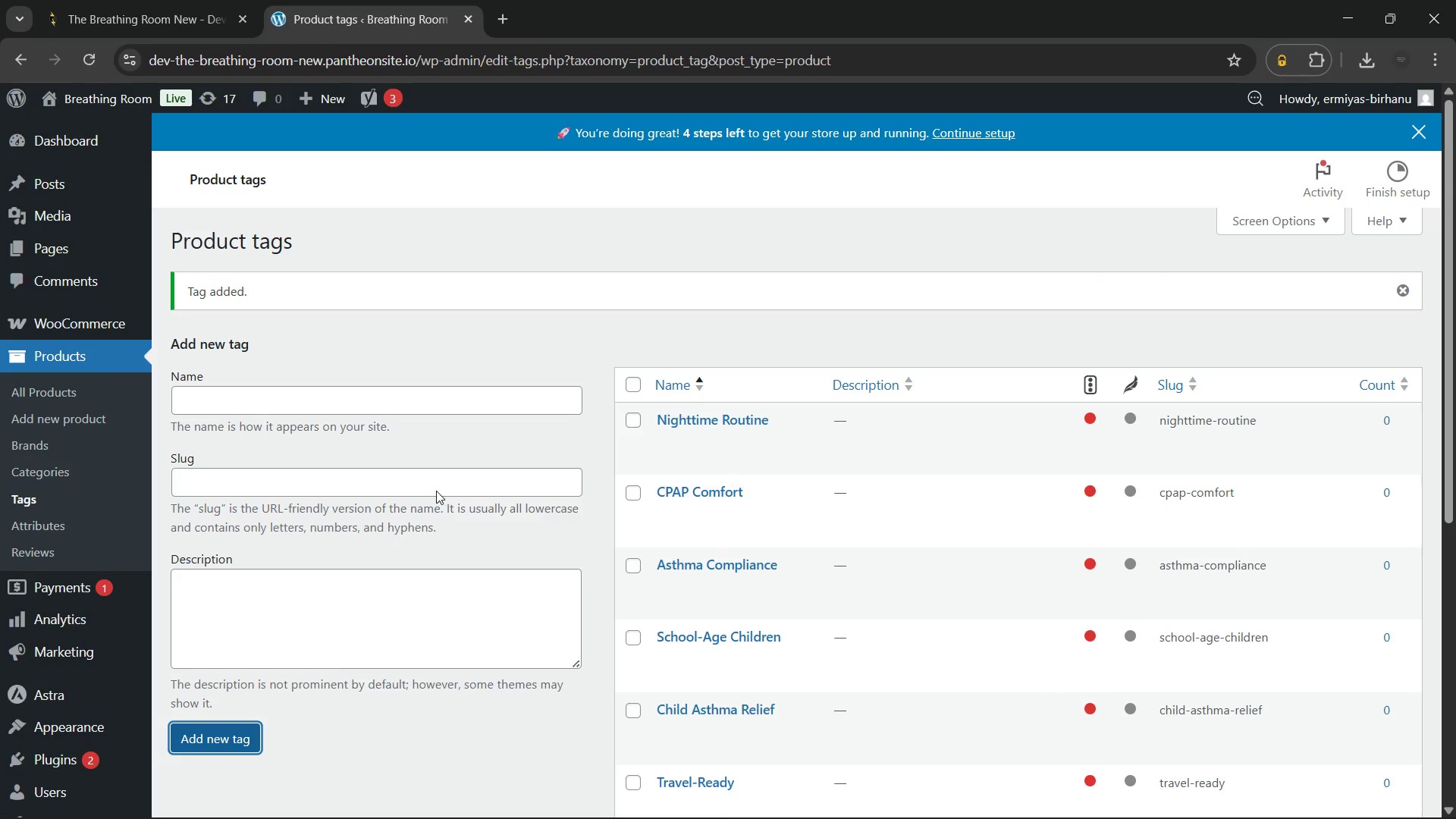 
left_click([443, 398])
 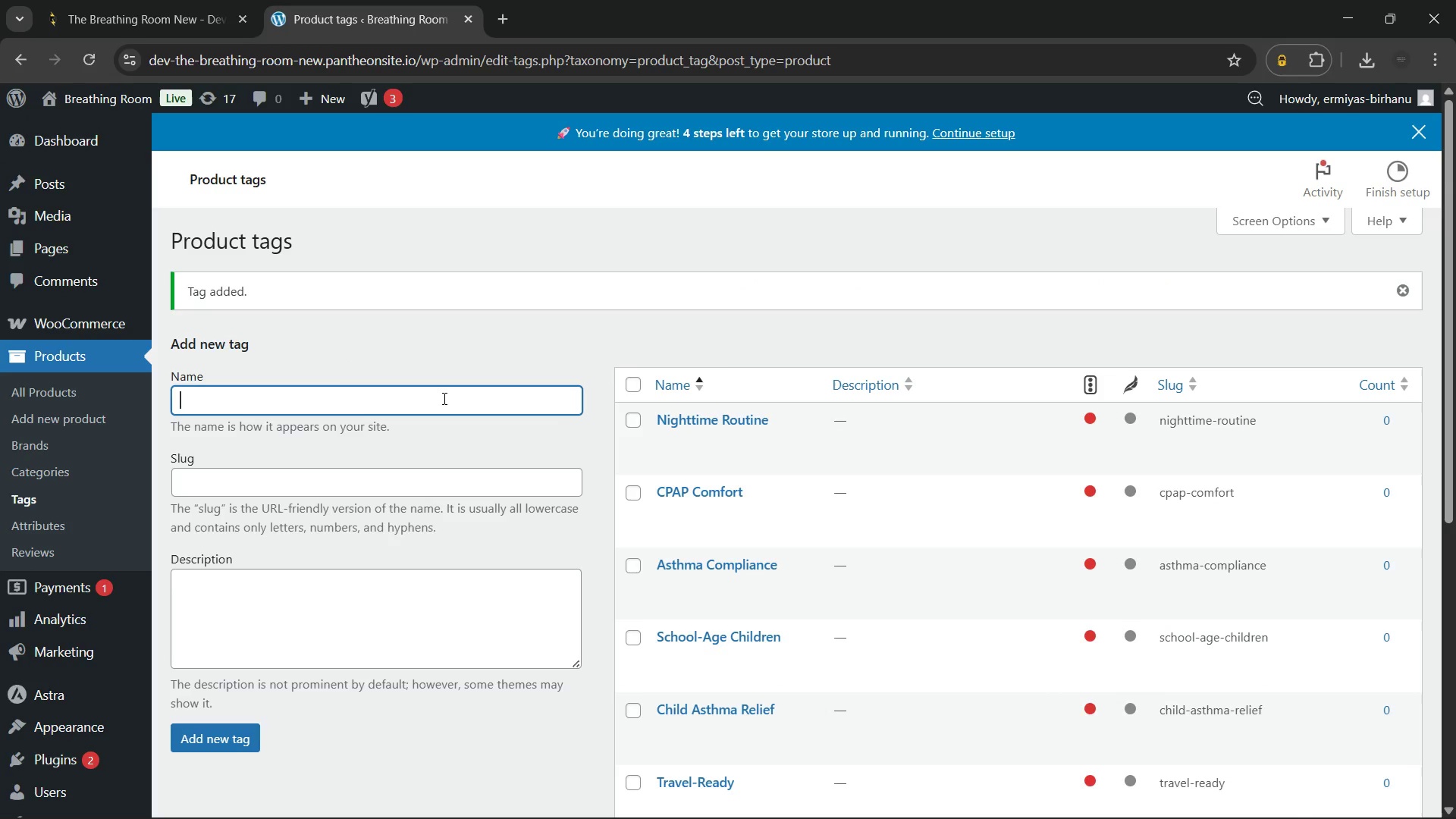 
type(Pediatric Sleep Apnea)
 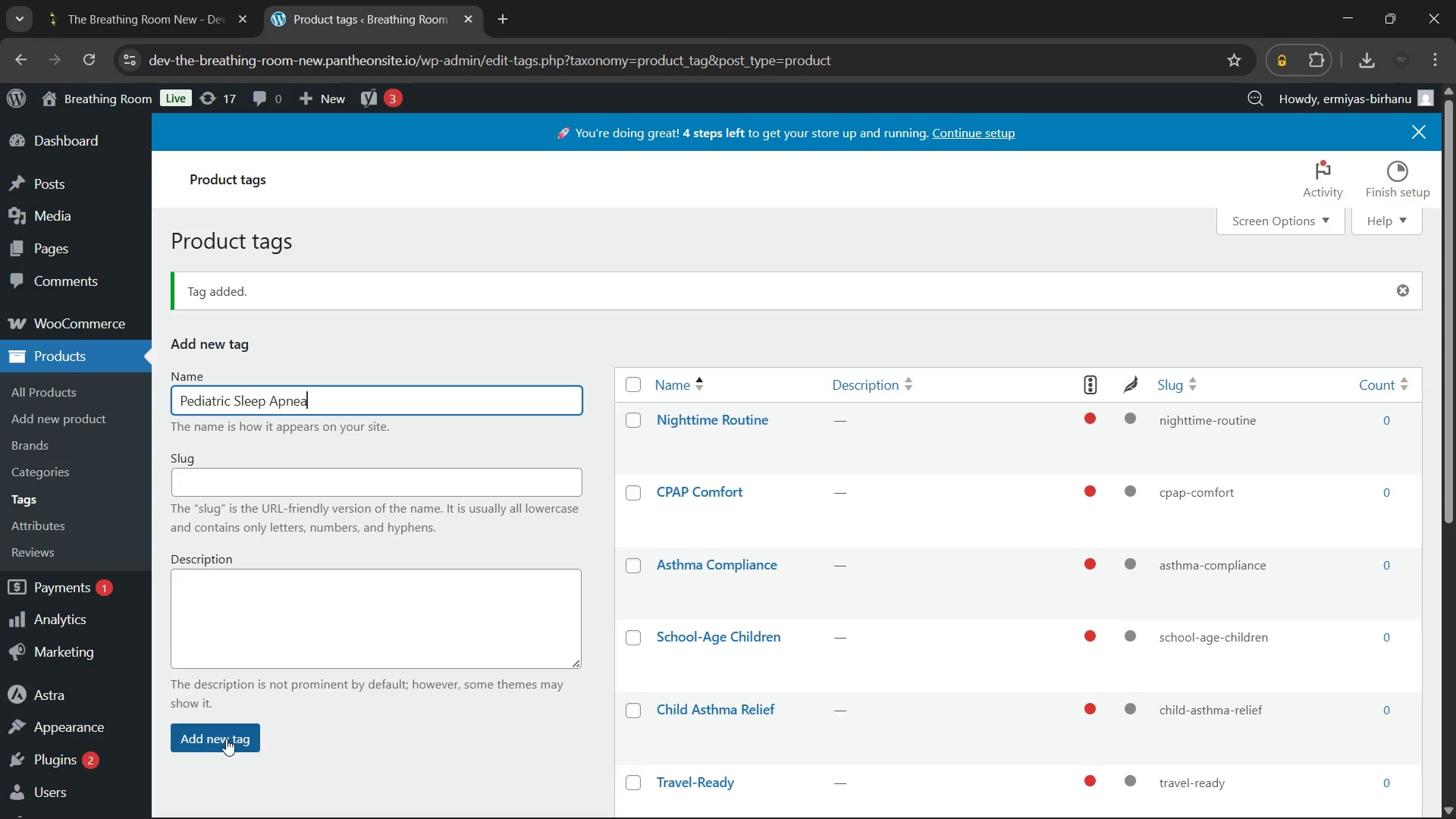 
left_click([226, 739])
 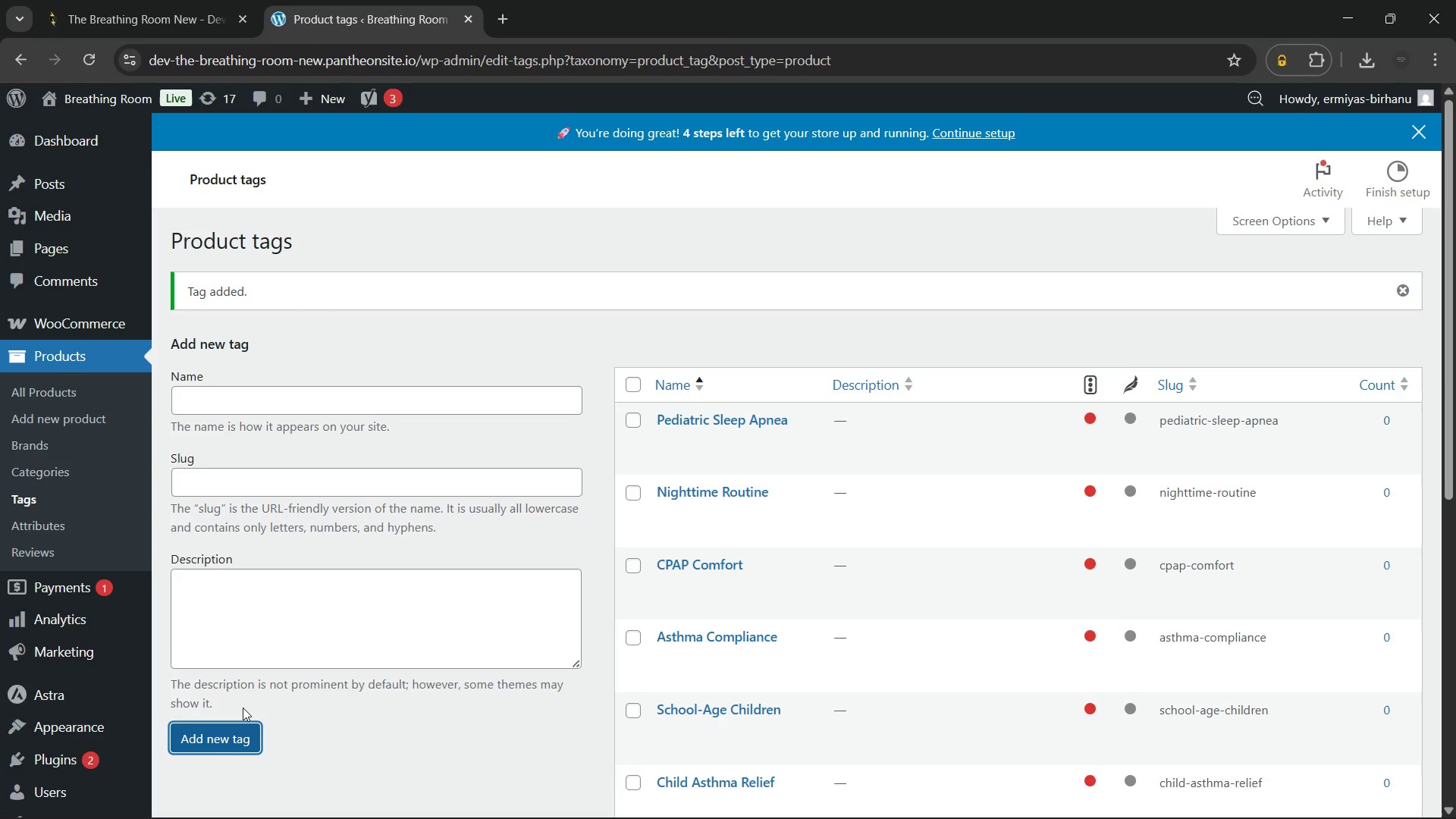 
wait(13.7)
 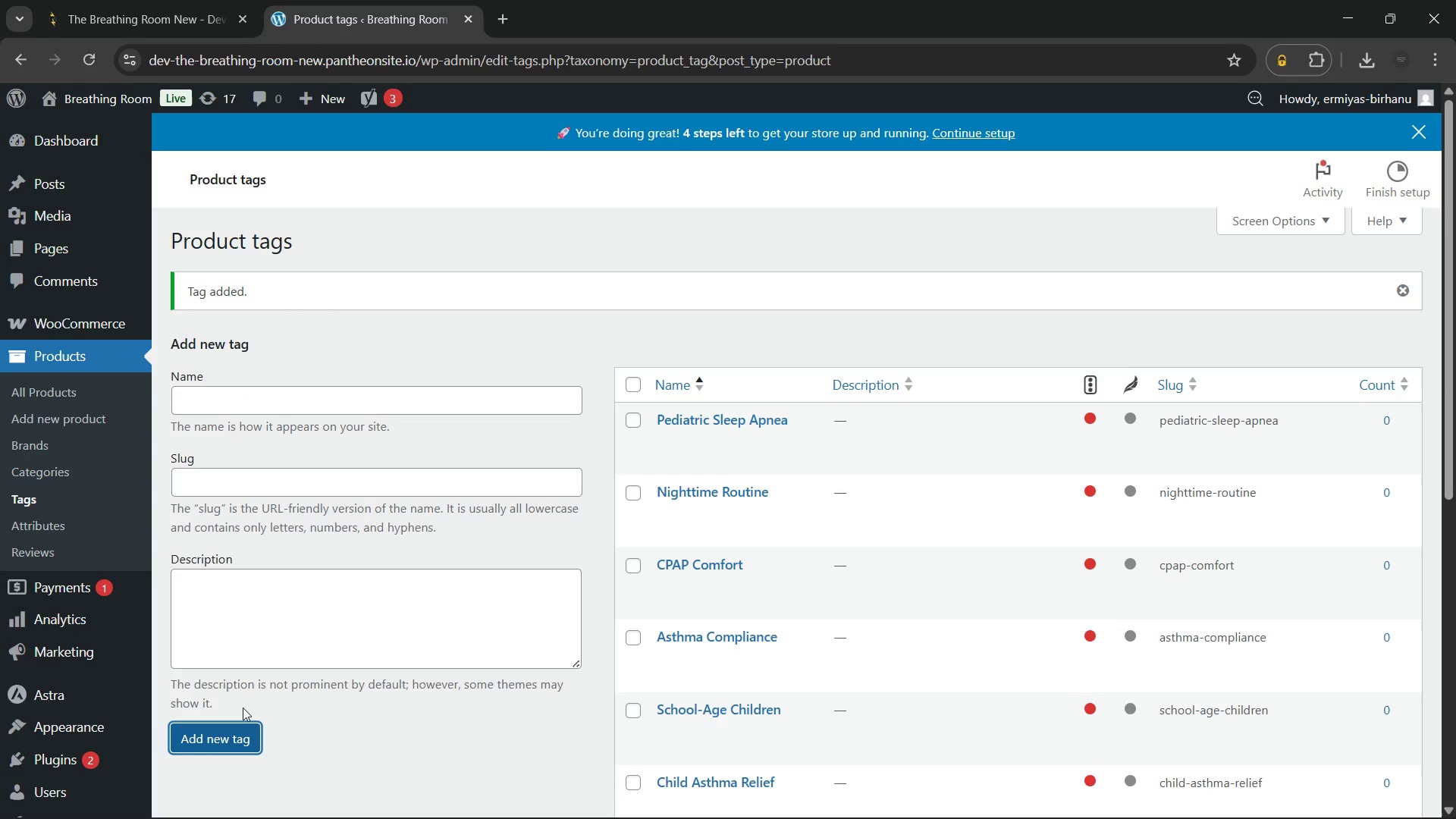 
left_click([247, 400])
 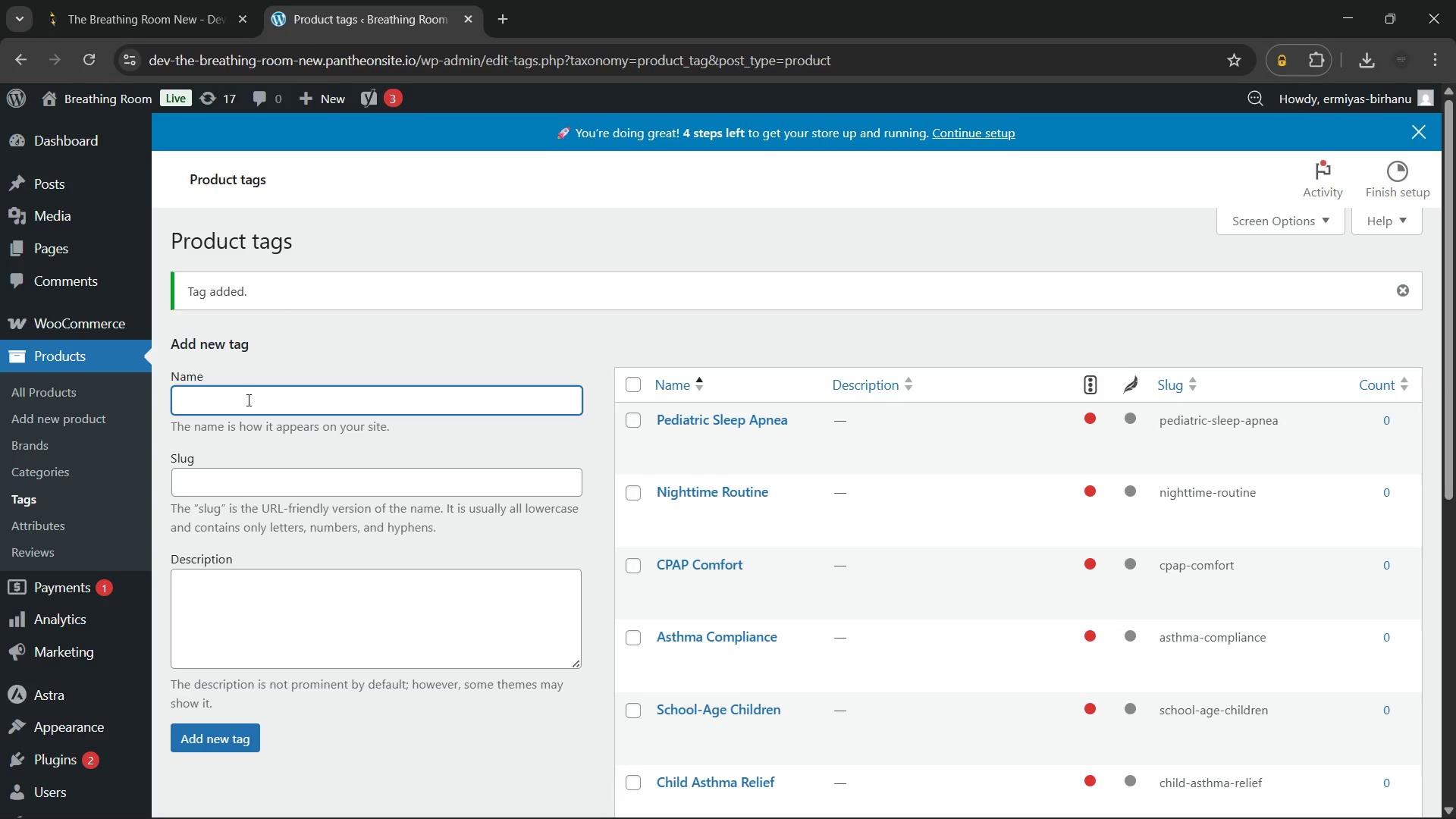 
type(Nebulizer)
 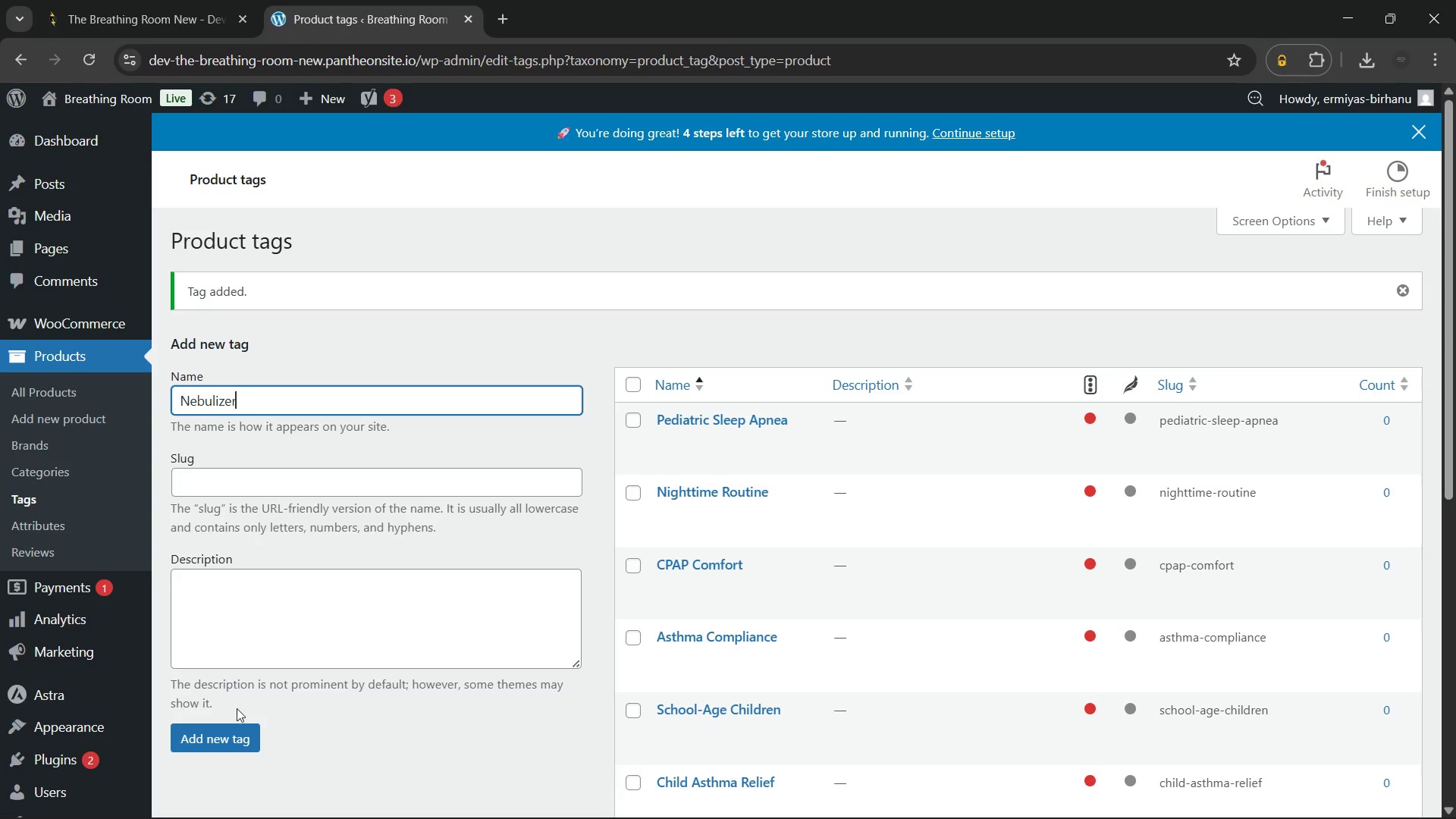 
left_click([229, 723])
 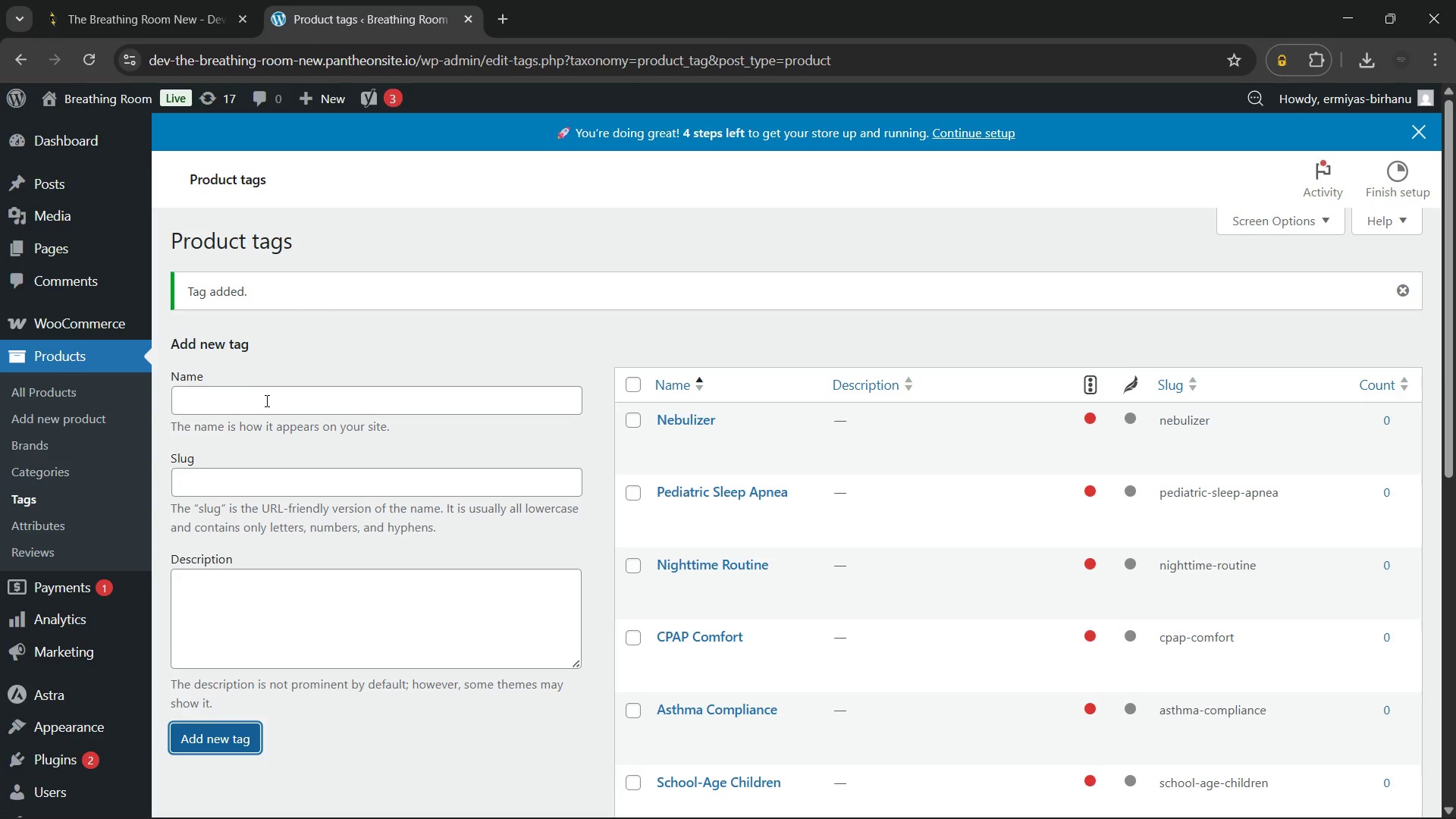 
left_click([265, 400])
 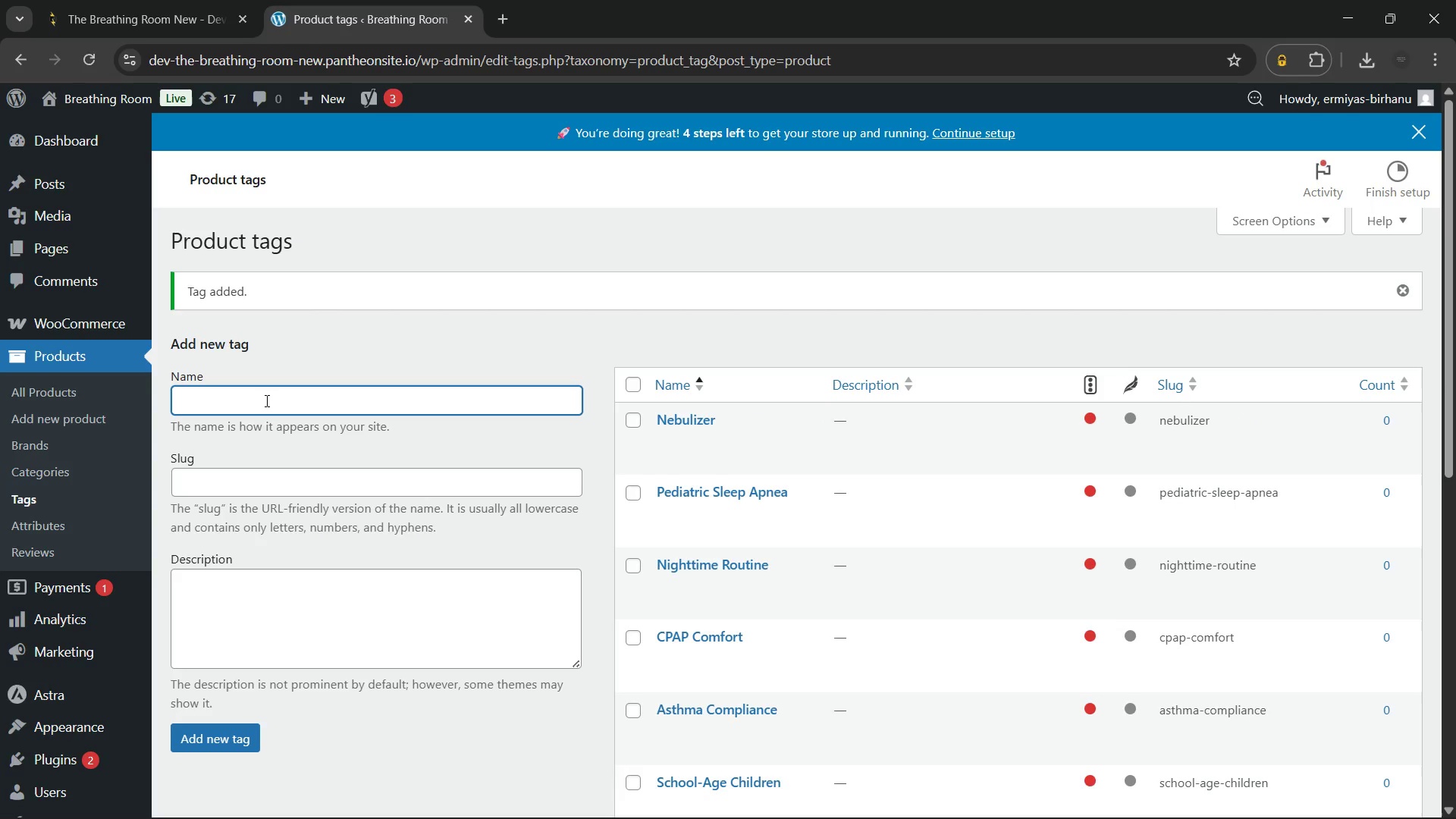 
key(Shift+T)
 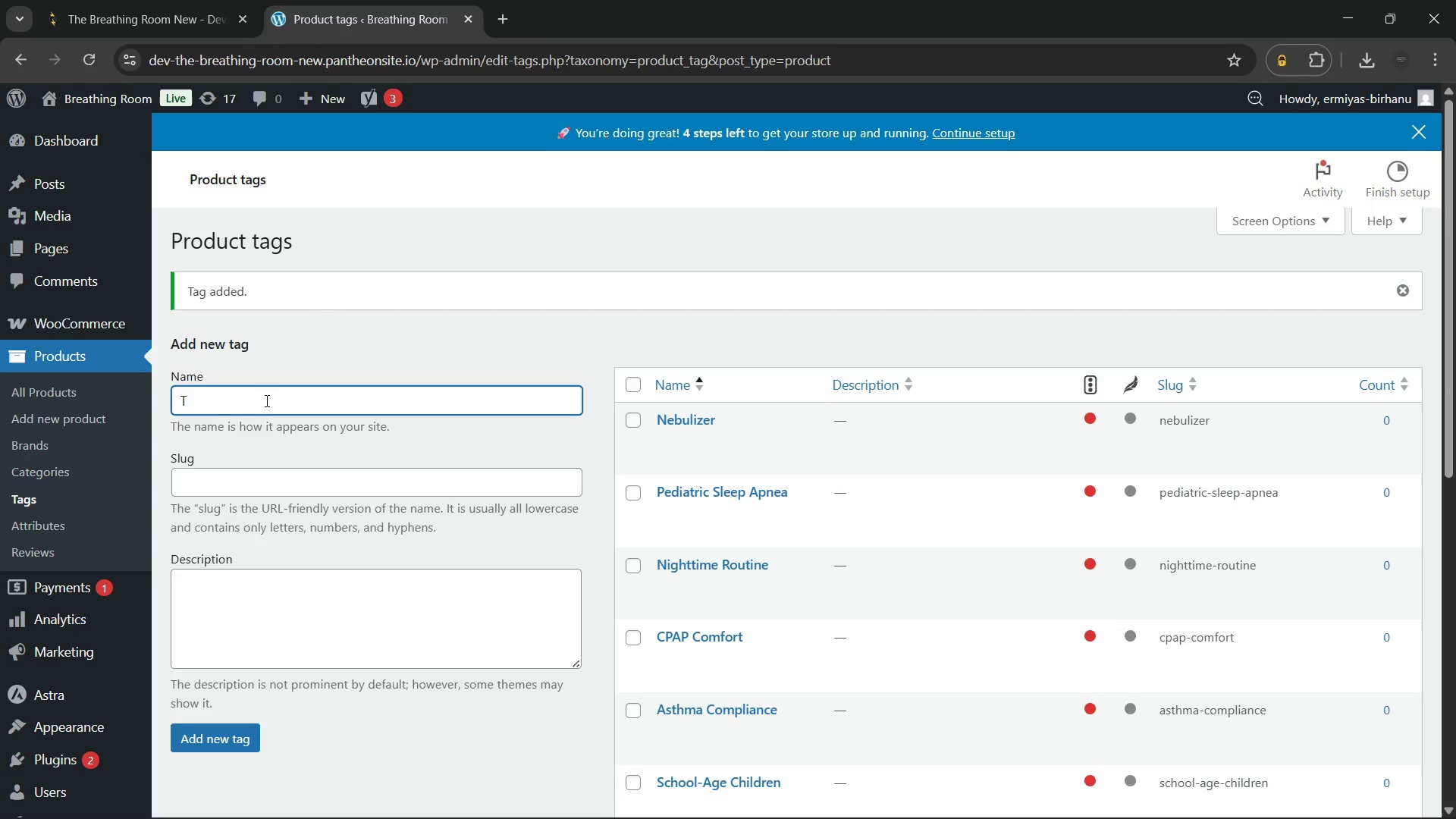 
key(Backspace)
 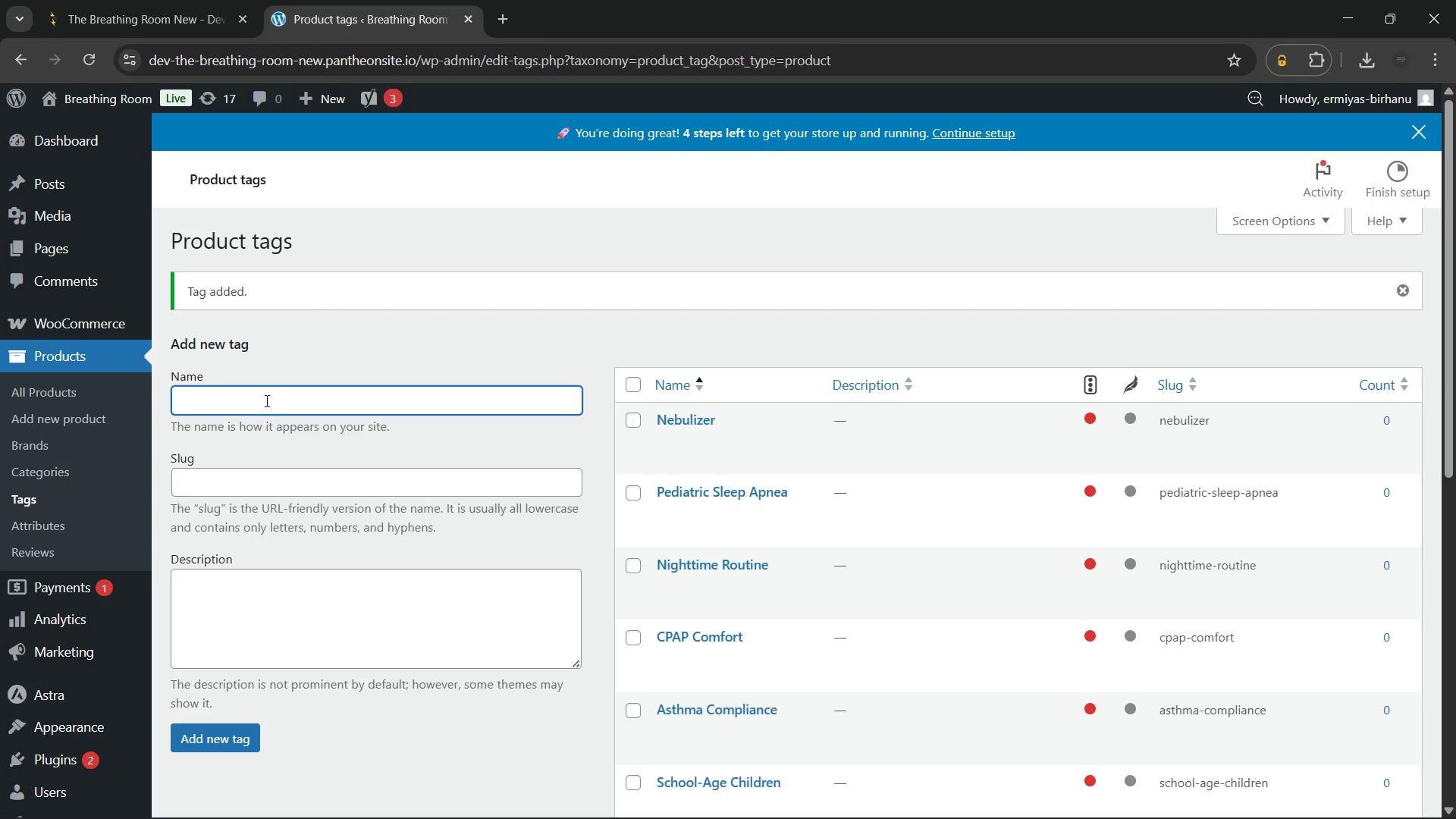 
key(Backspace)
 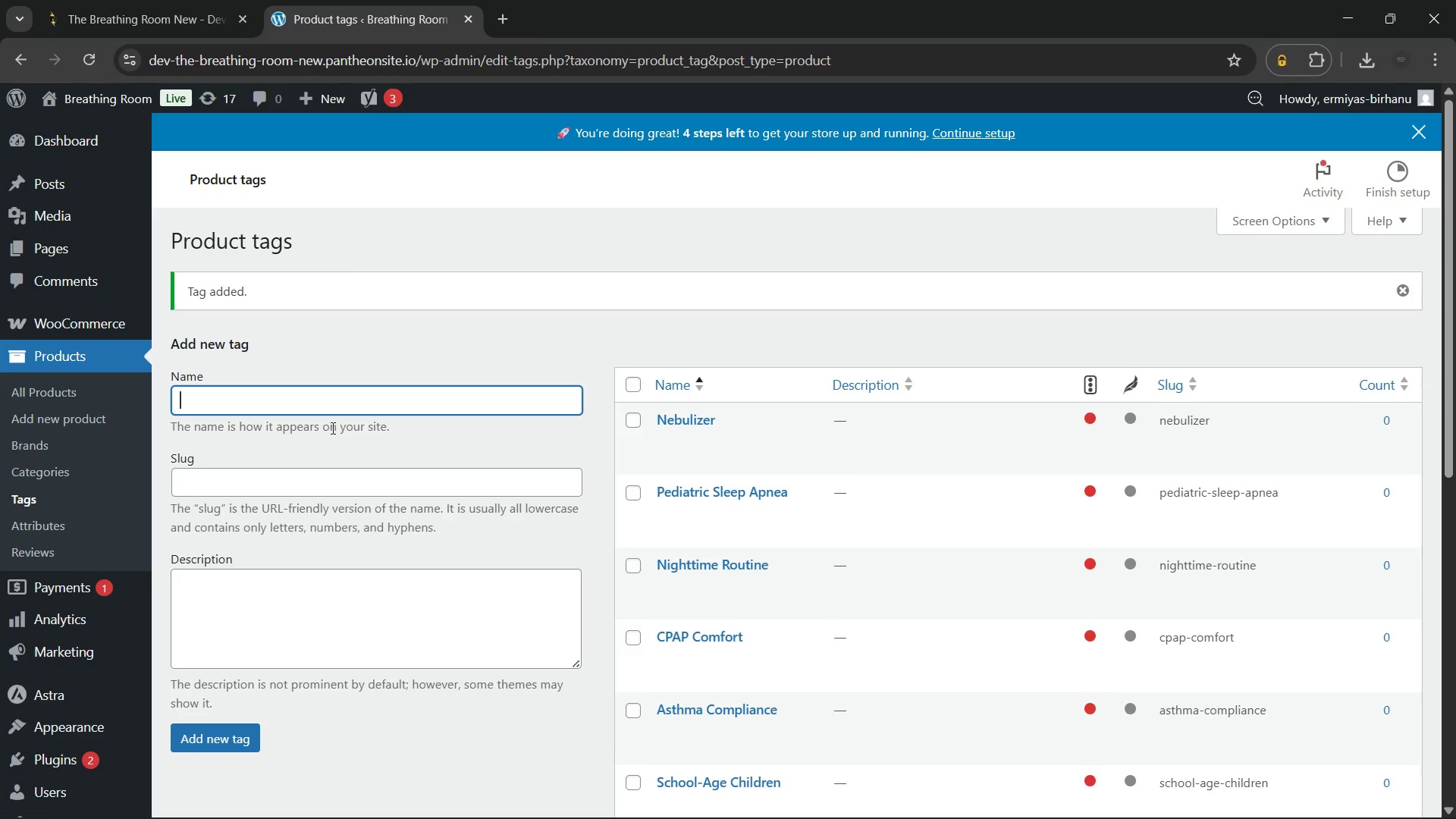 
wait(5.92)
 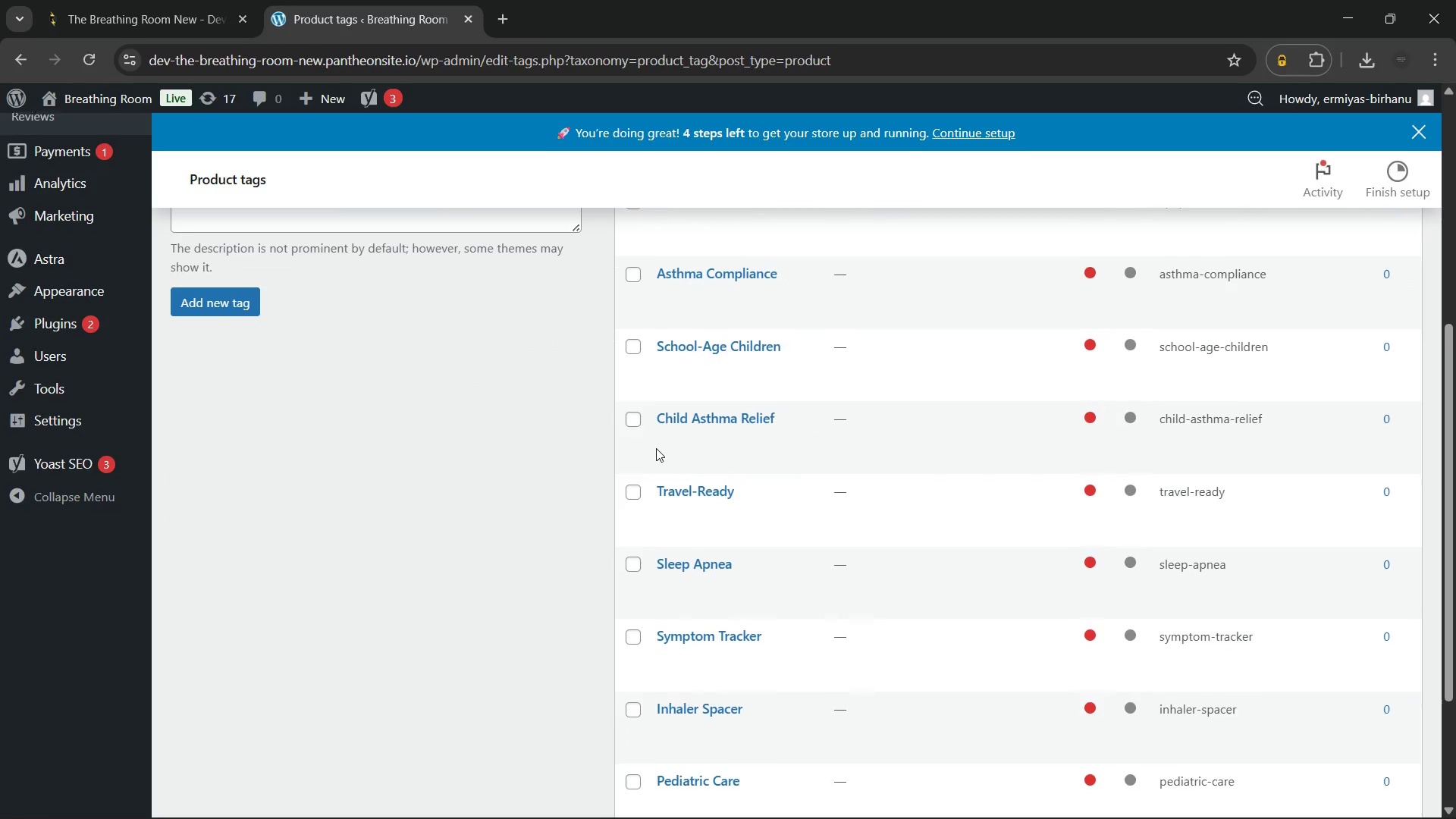 
hold_key(key=ShiftLeft, duration=0.67)
 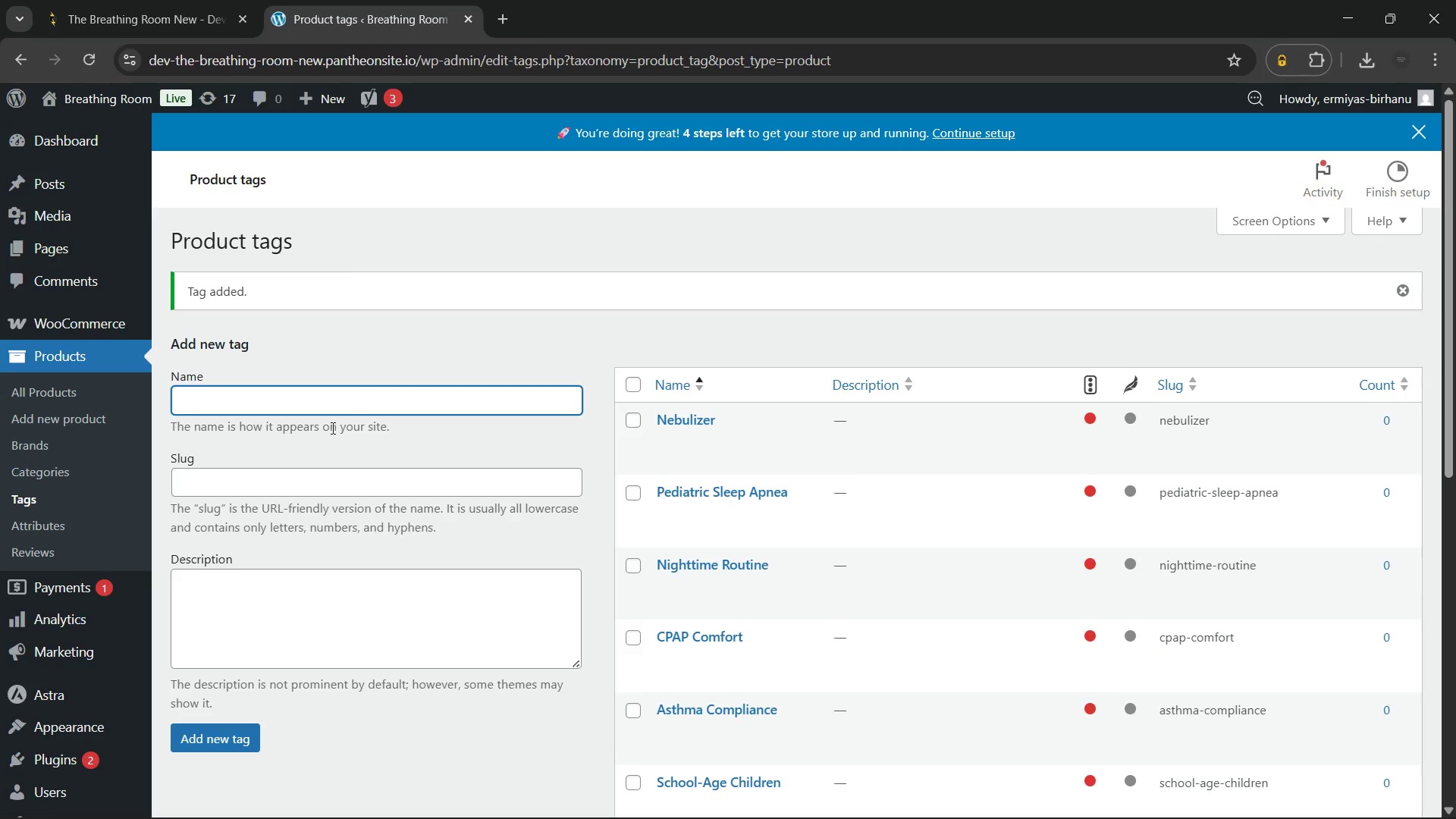 
type(Mesh Nebulizer)
 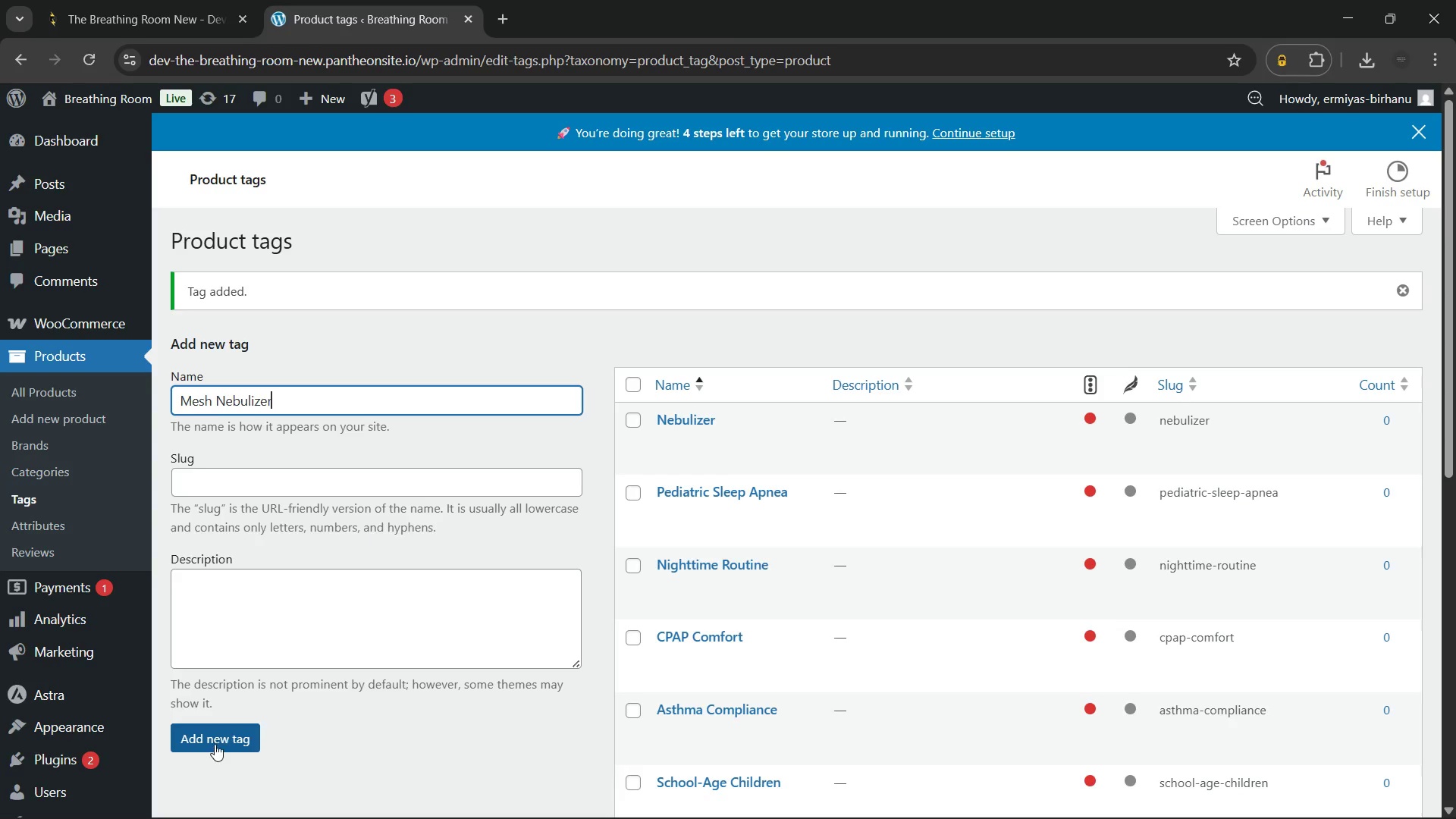 
left_click([210, 747])
 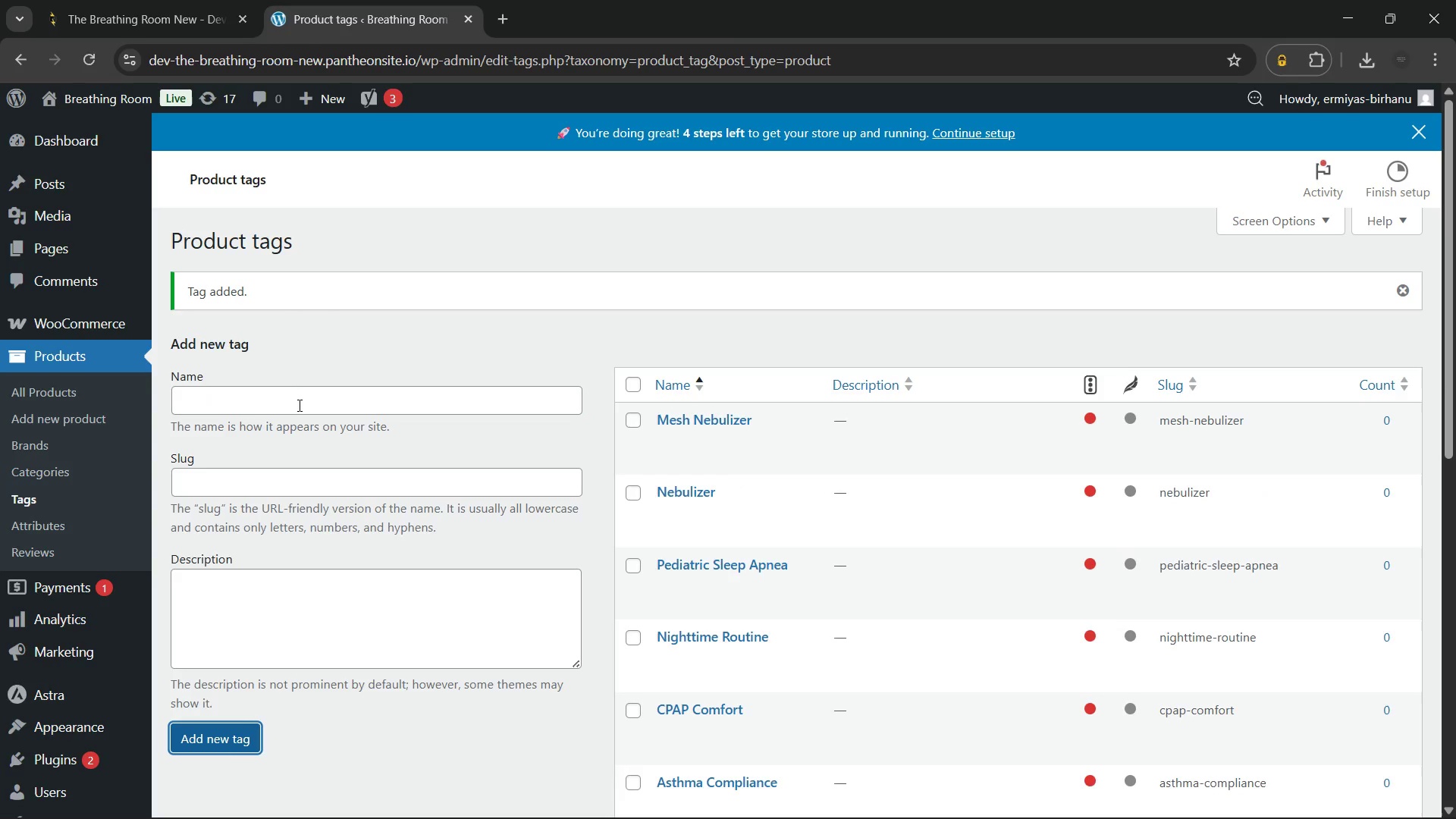 
left_click([298, 405])
 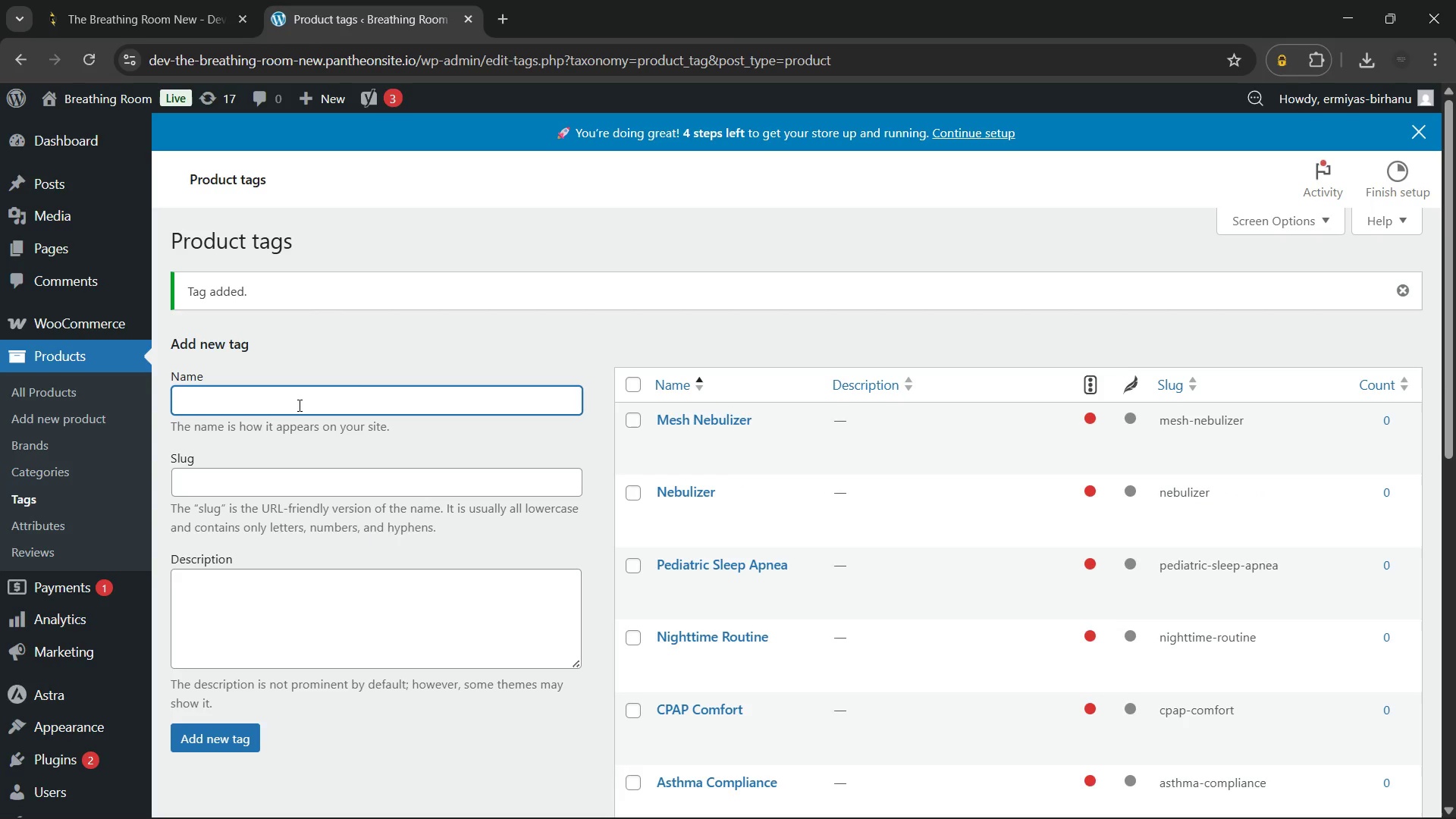 
type(Respiratory Care)
 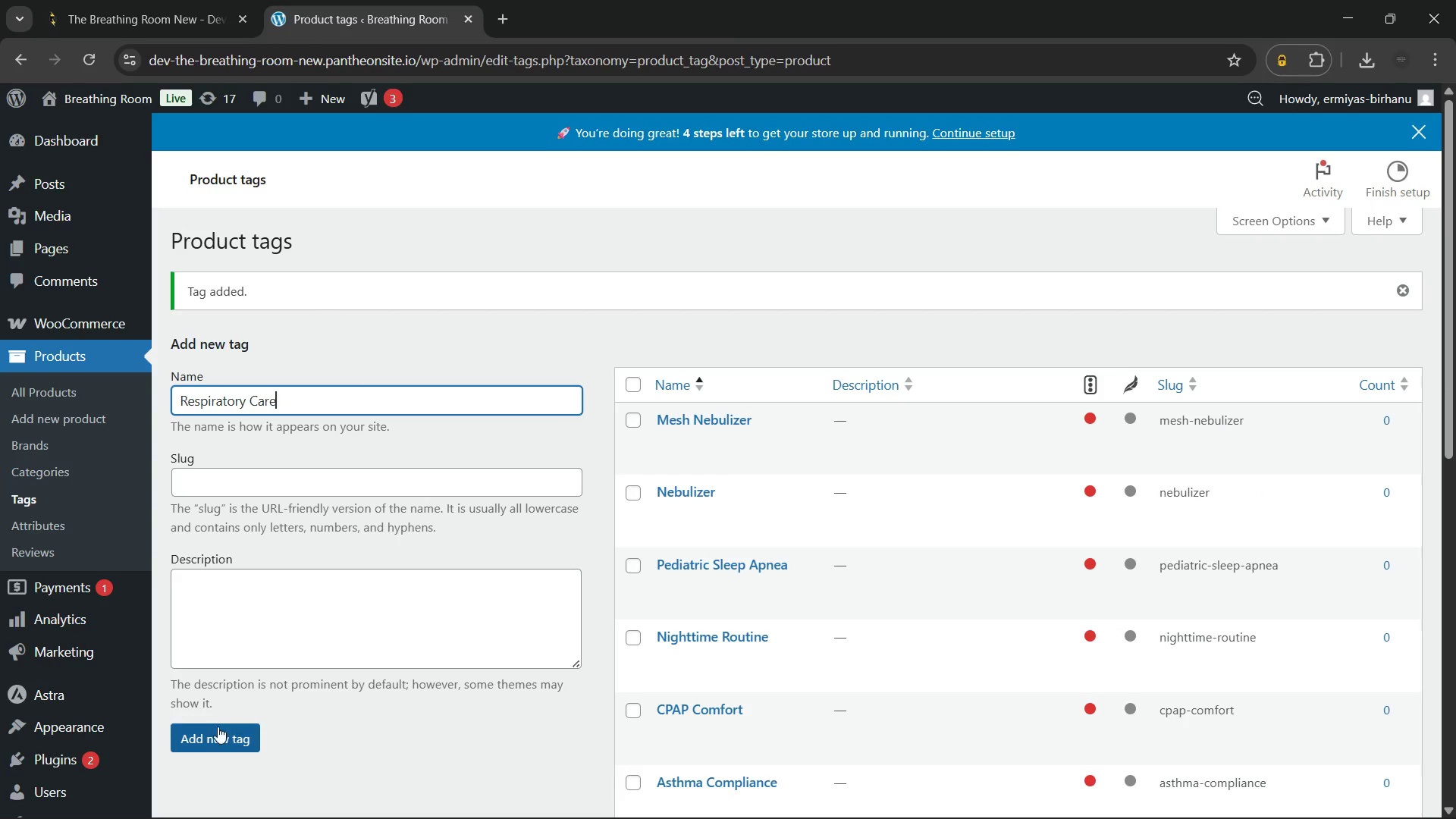 
left_click([215, 736])
 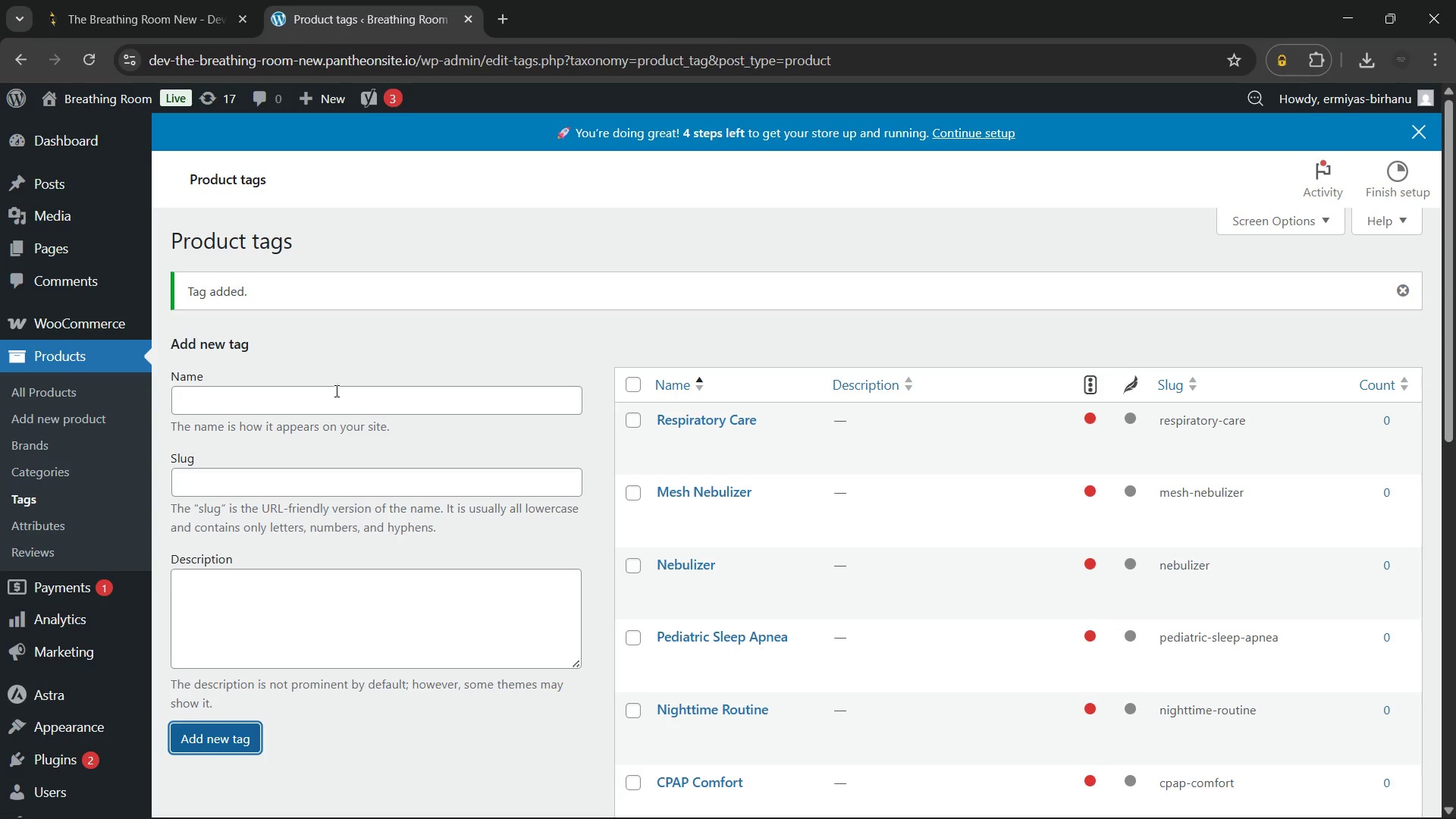 
left_click([325, 410])
 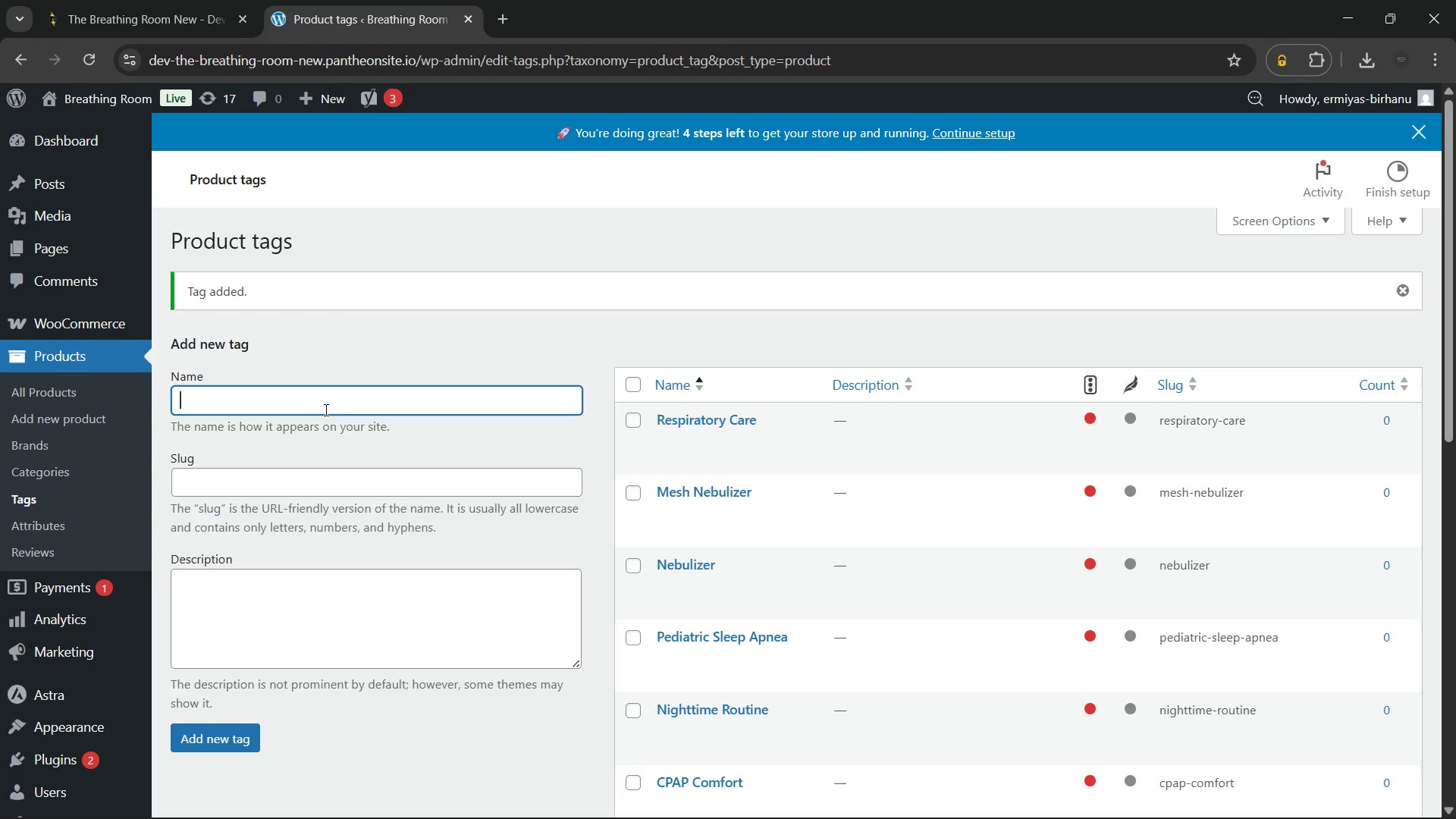 
type(Compact Inhaler Alternative)
 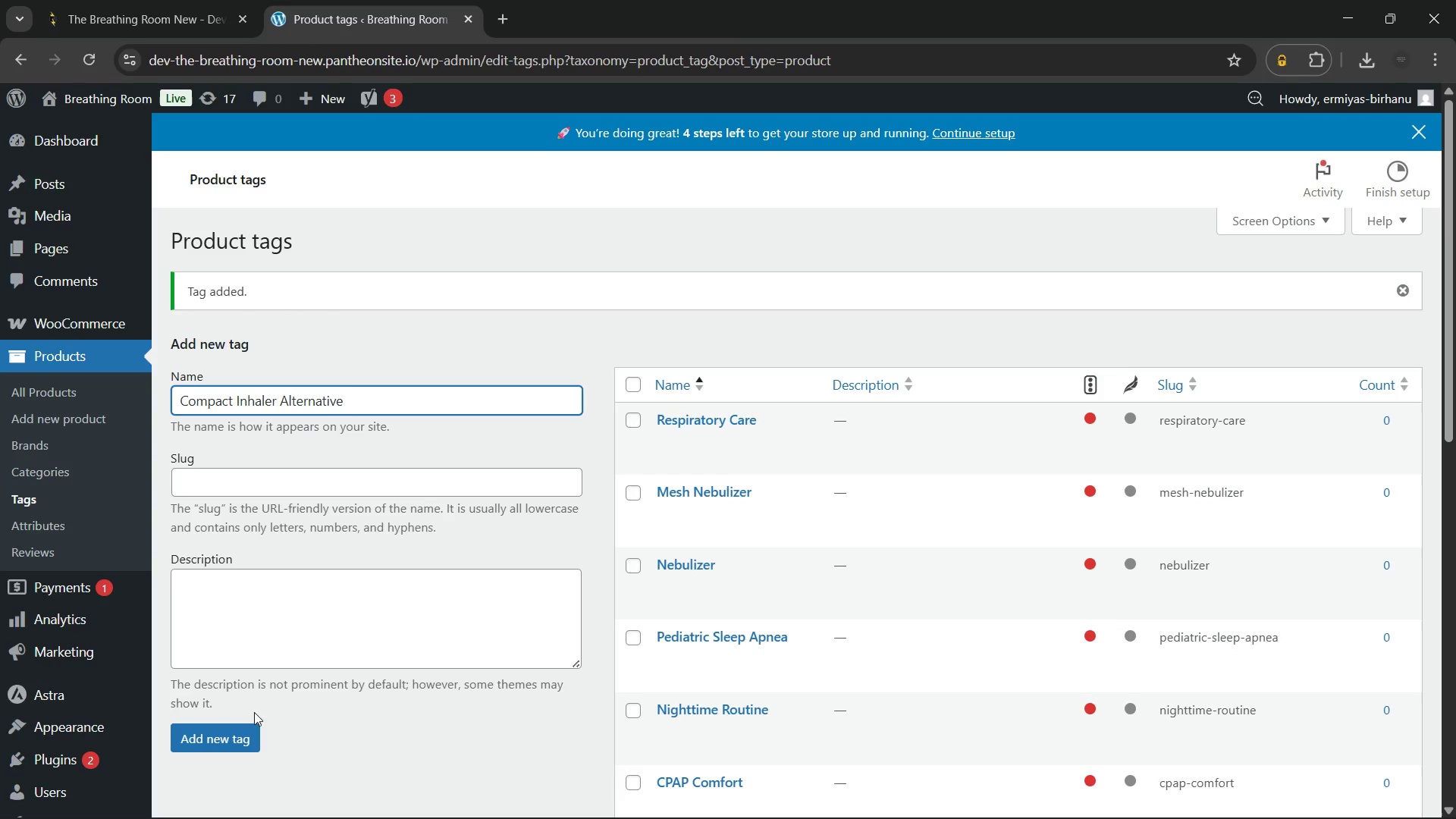 
left_click([233, 726])
 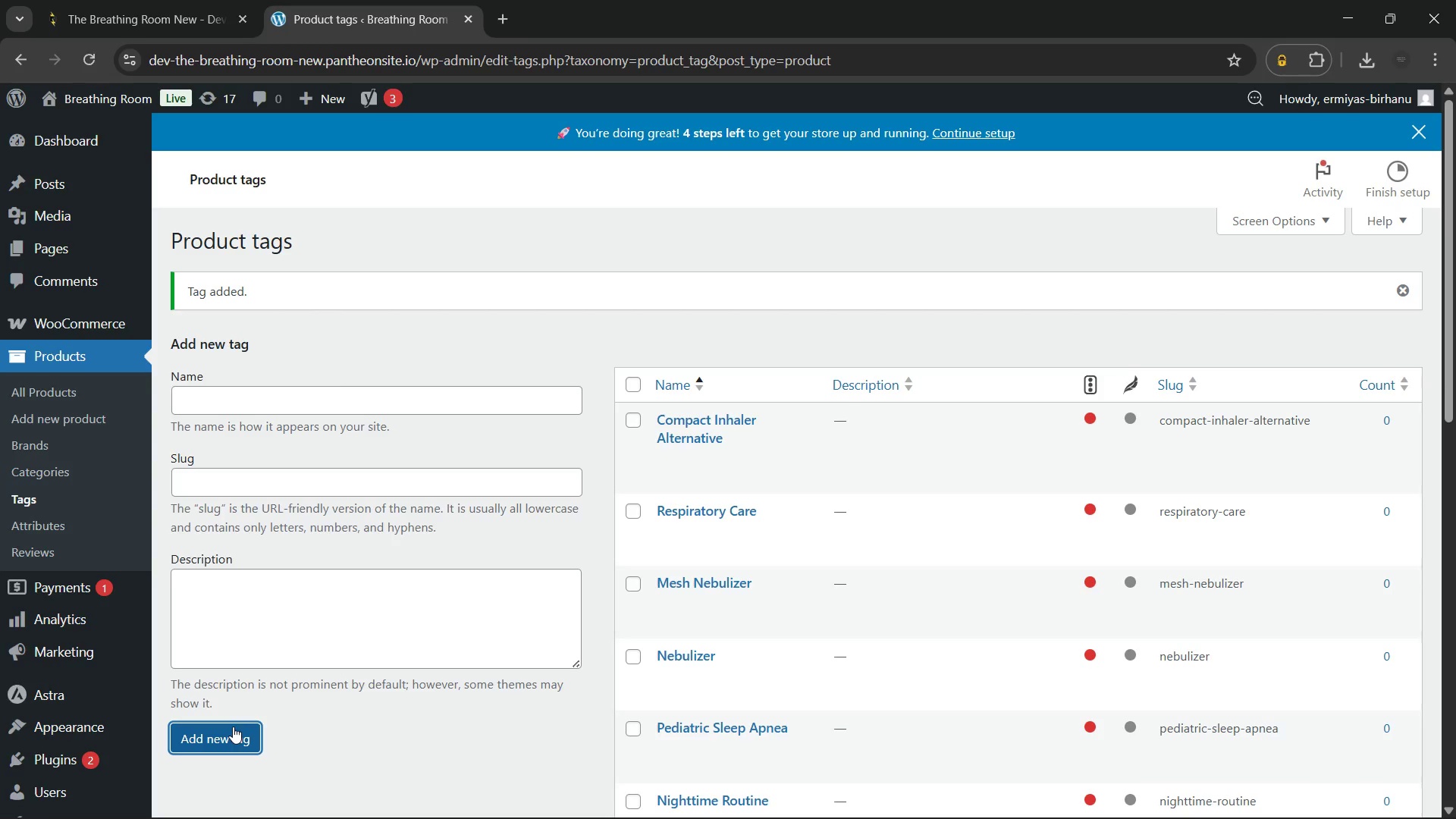 
wait(21.11)
 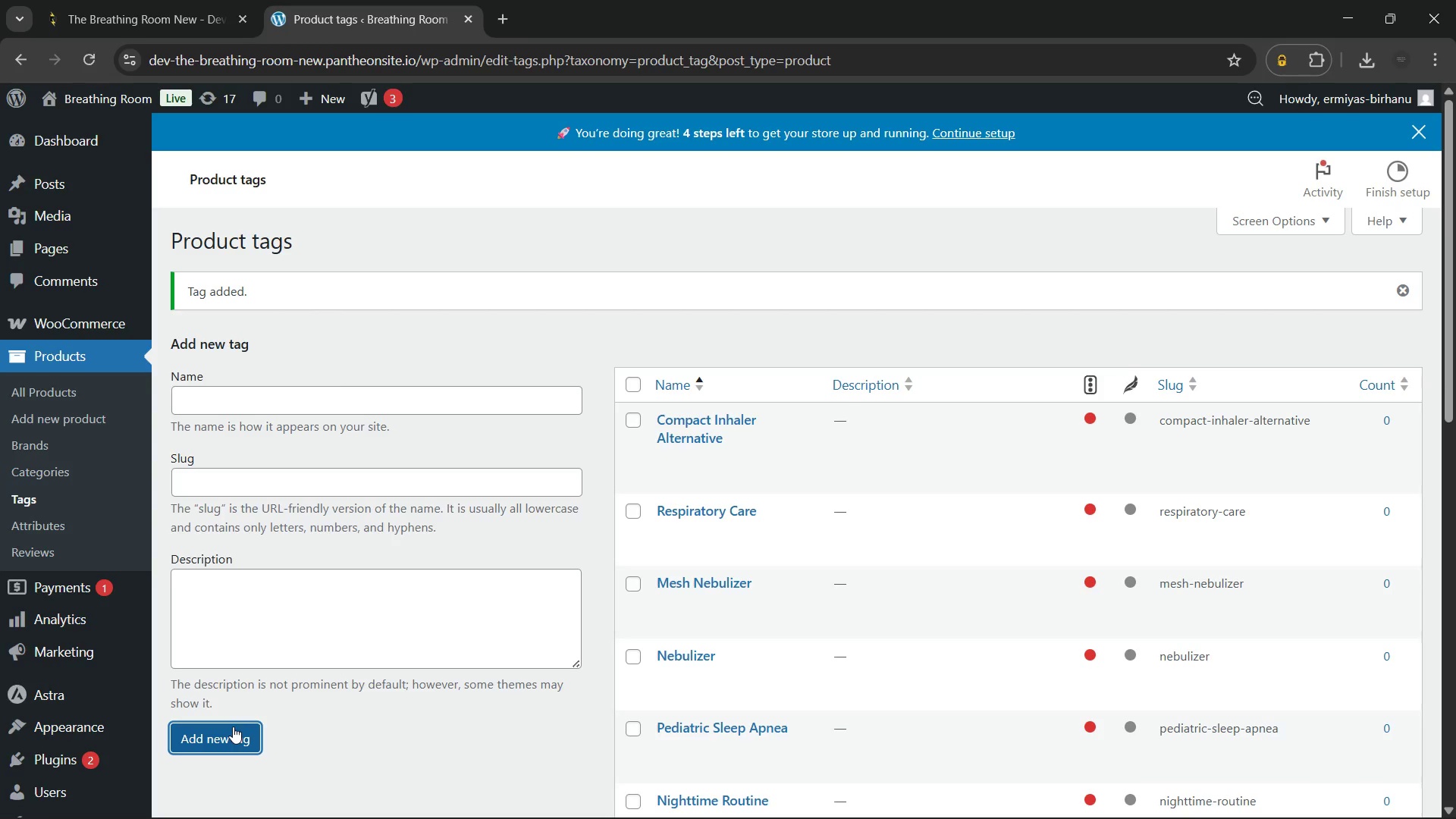 
left_click([1417, 130])
 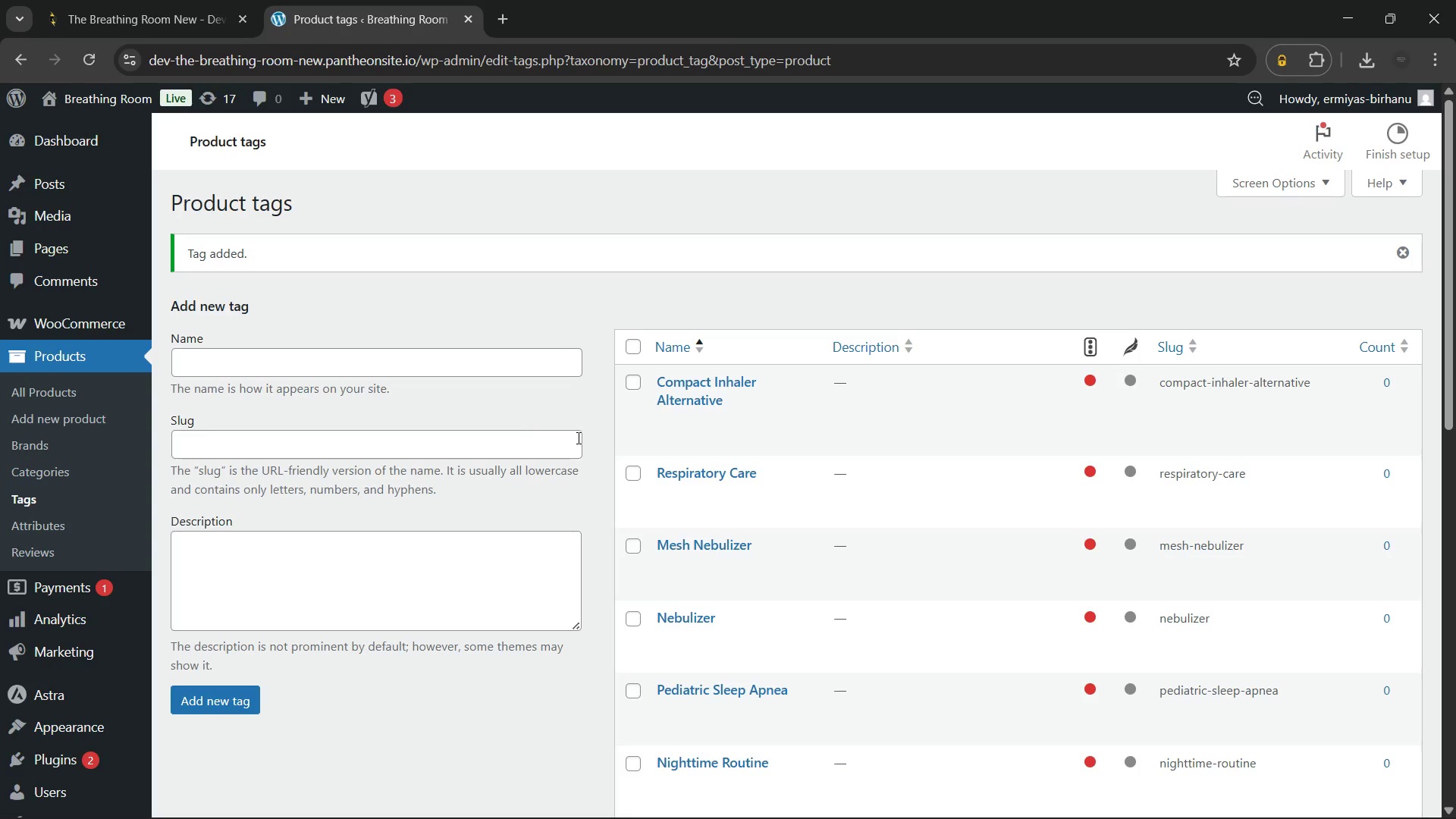 
wait(20.34)
 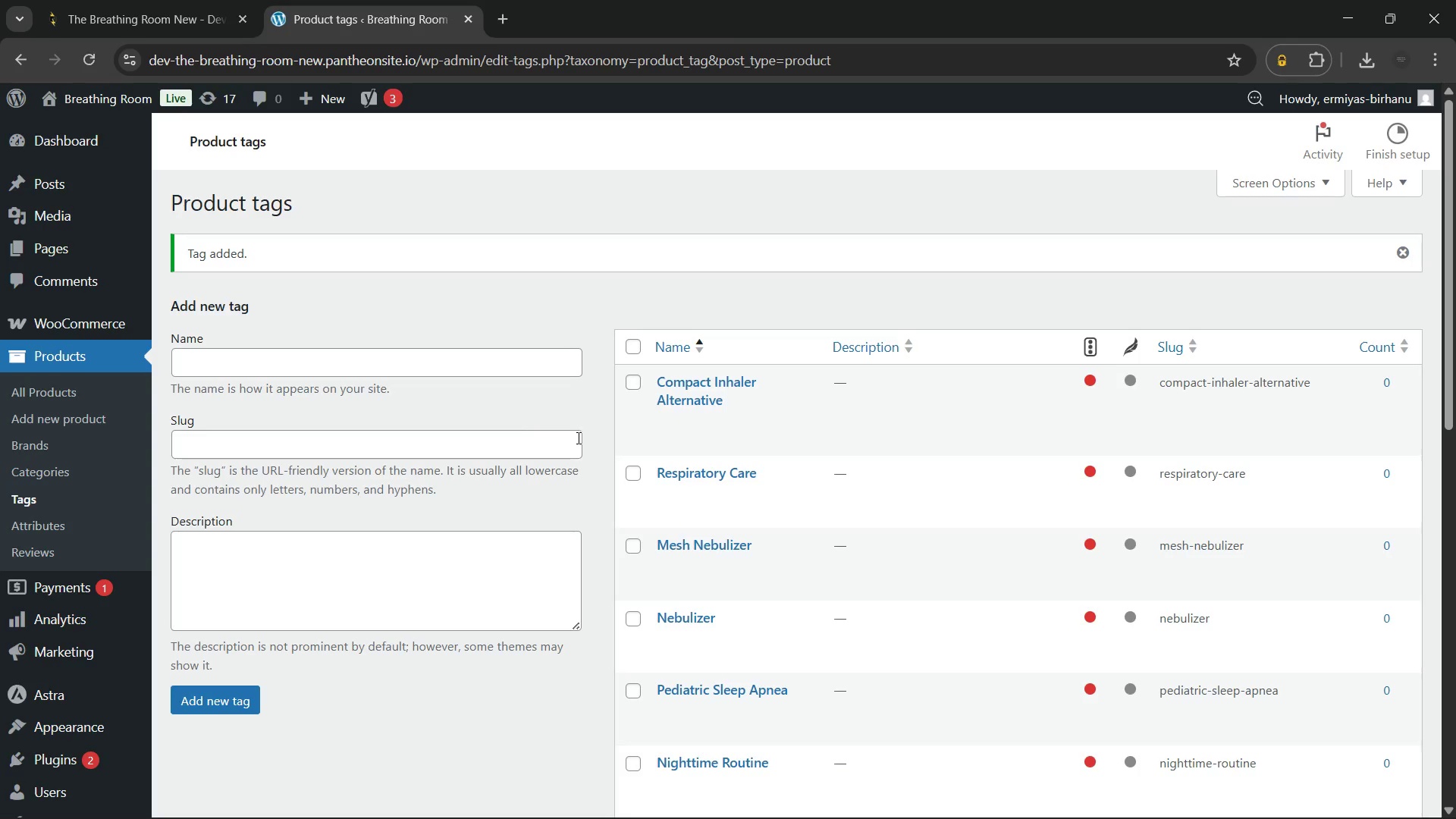 
left_click([82, 522])
 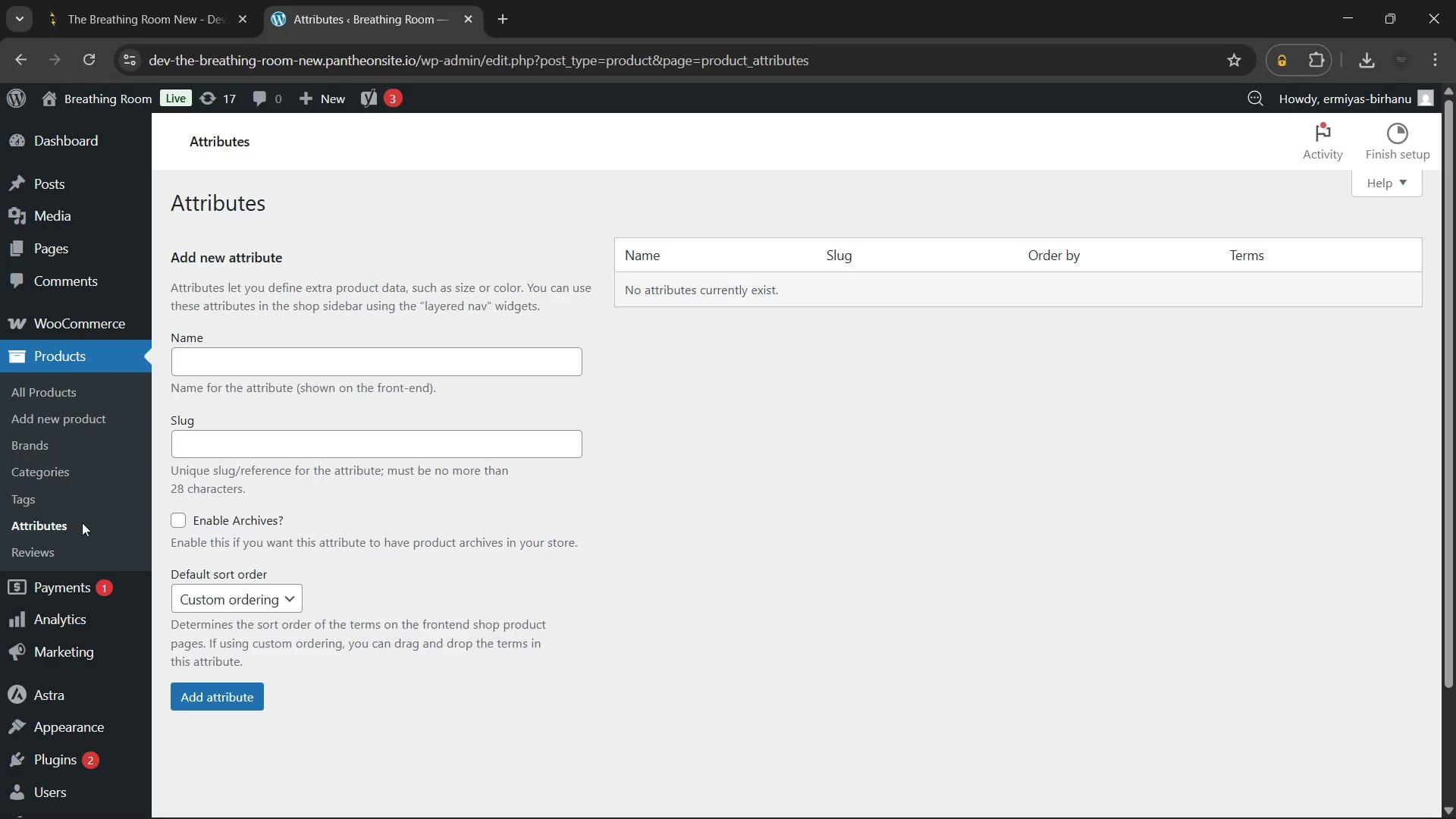 
wait(14.0)
 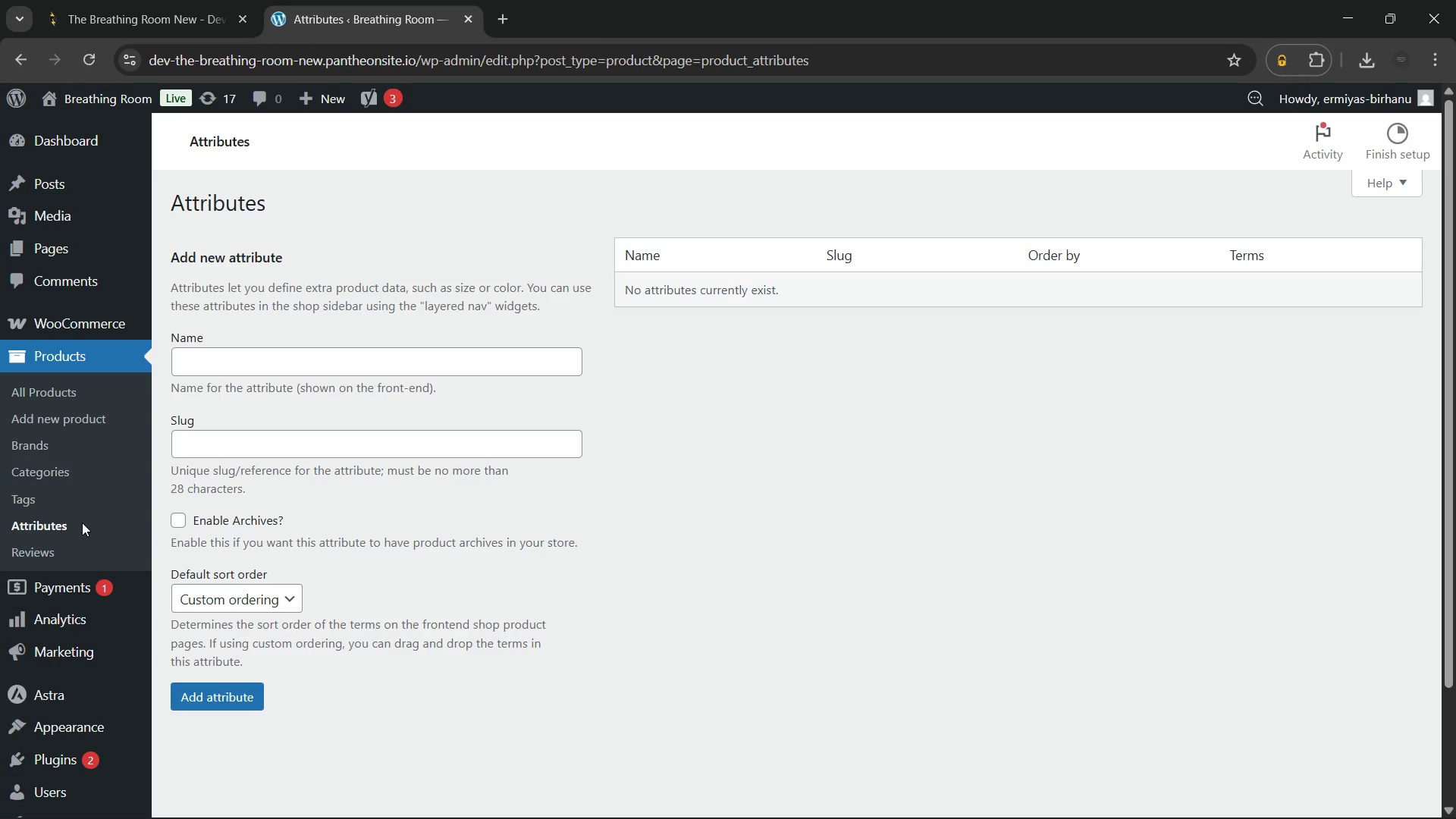 
left_click([60, 410])
 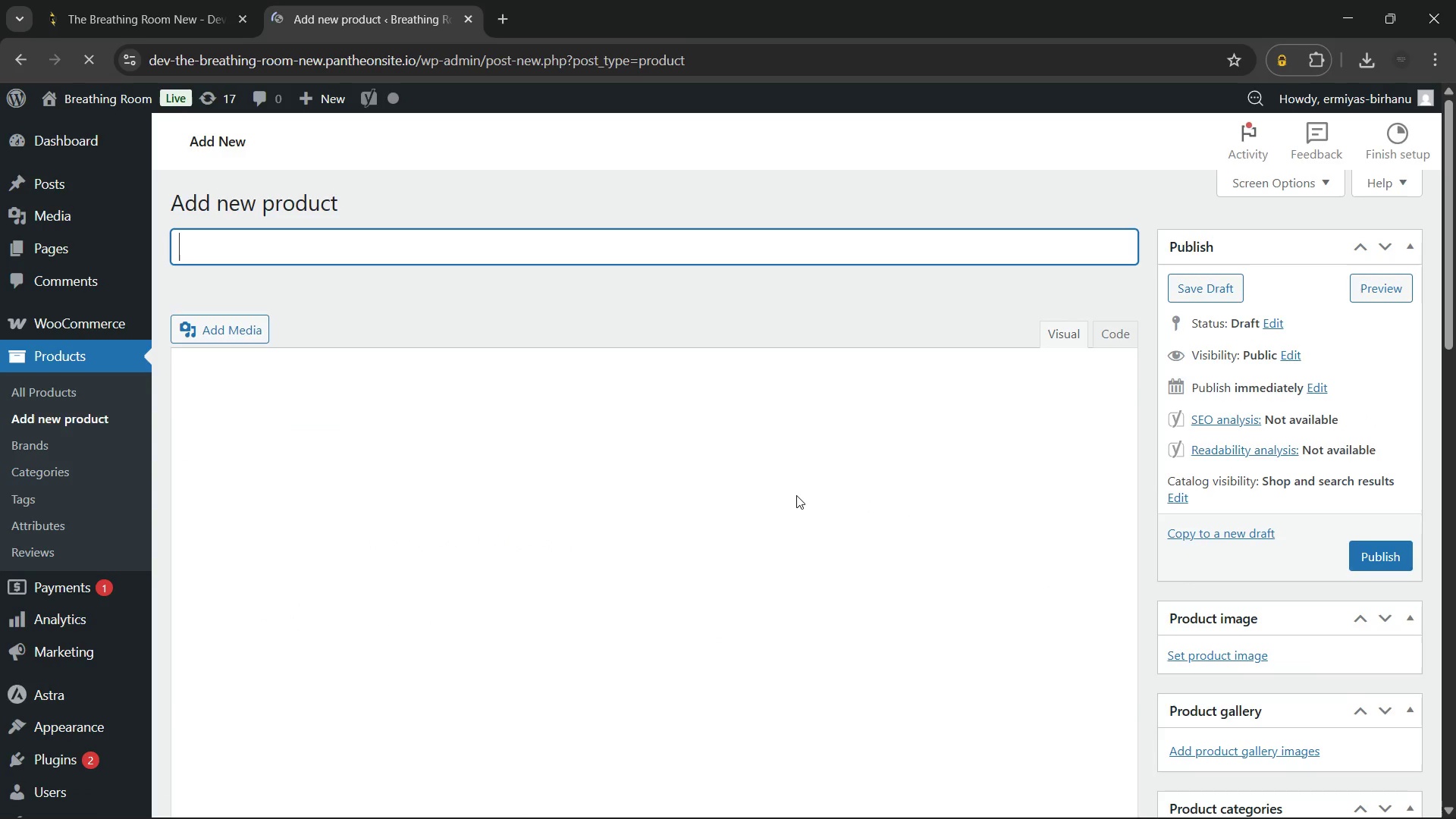 
wait(13.62)
 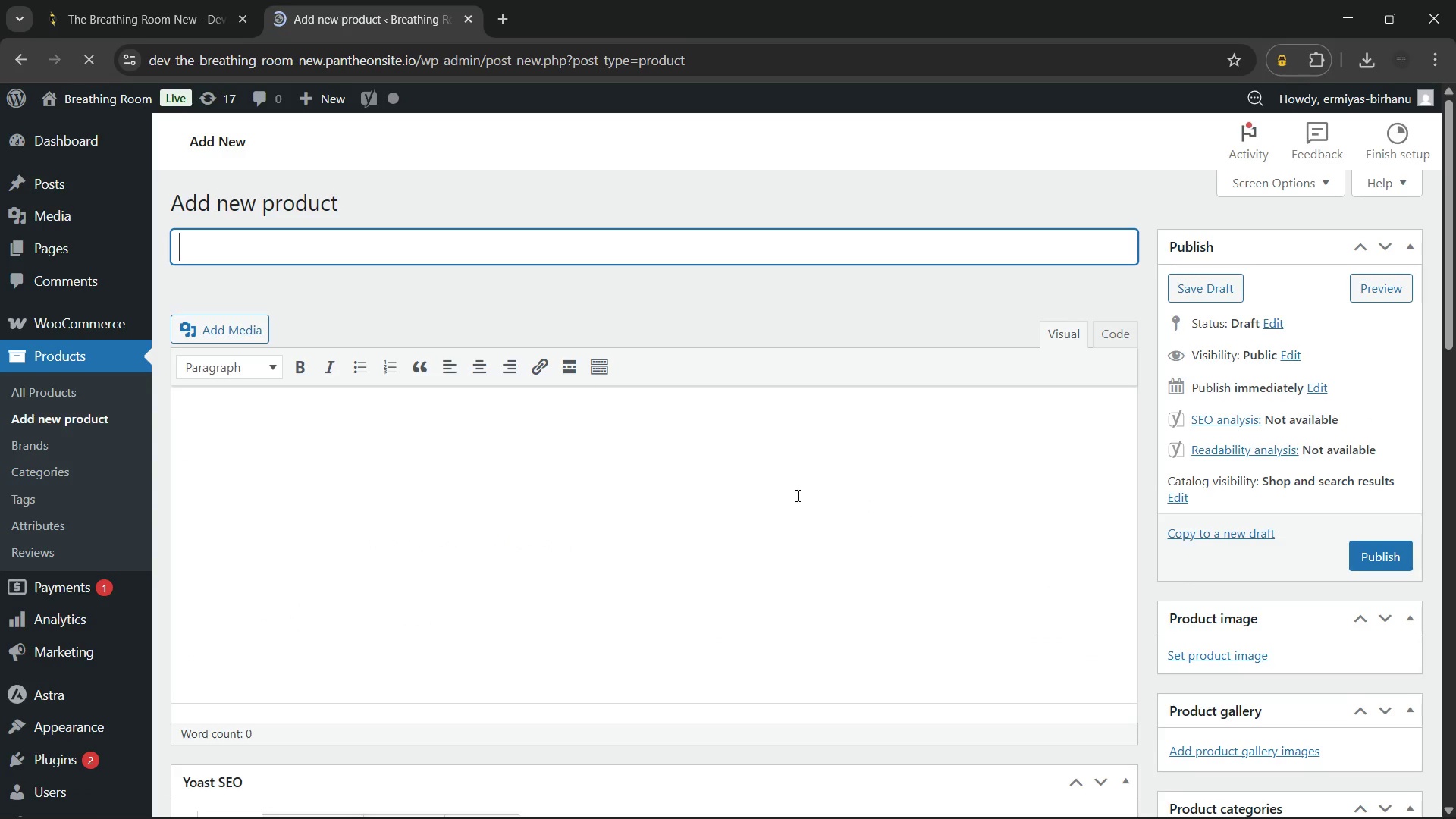 
type(The Brave)
 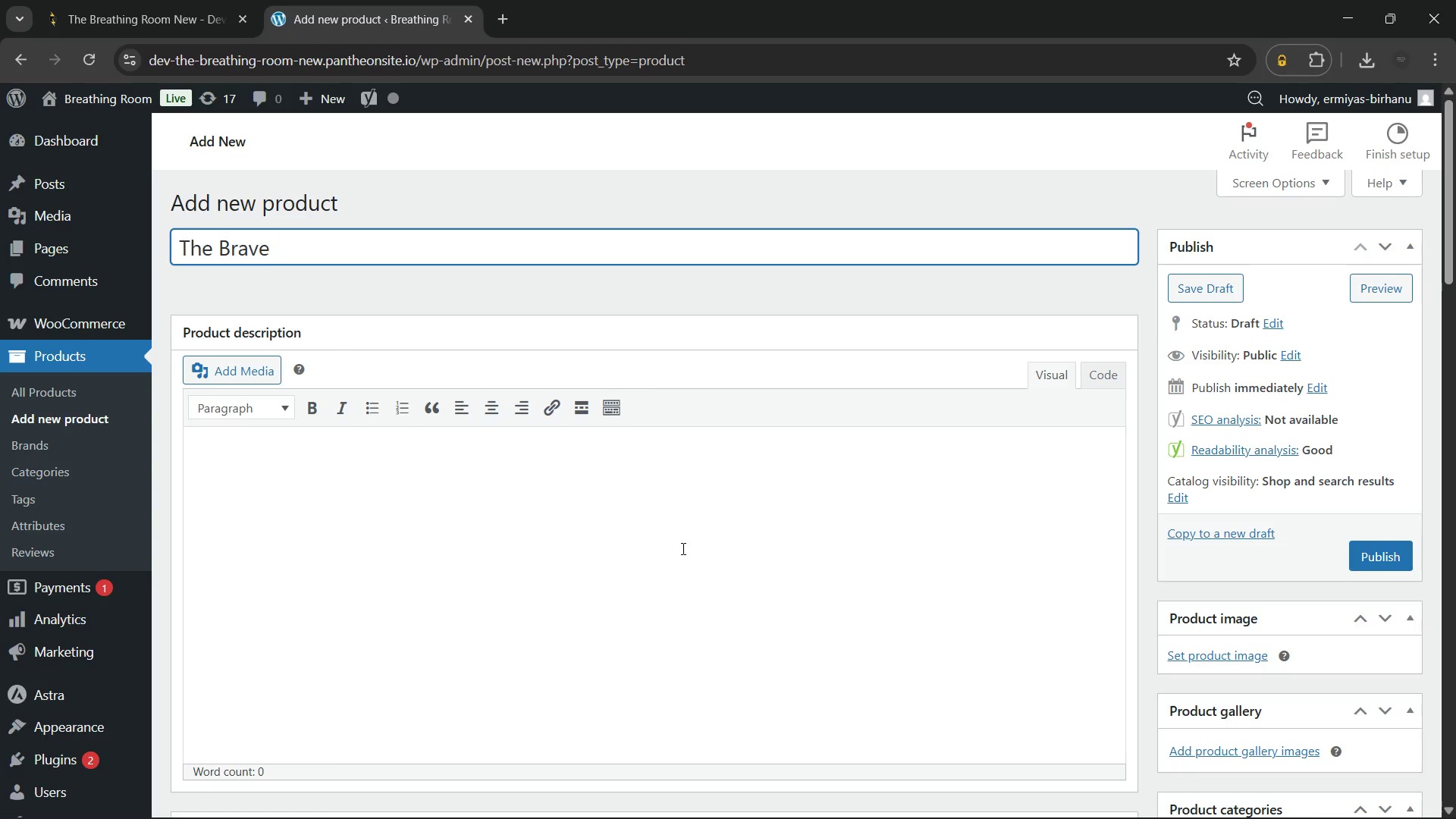 
hold_key(key=Backspace, duration=0.84)
 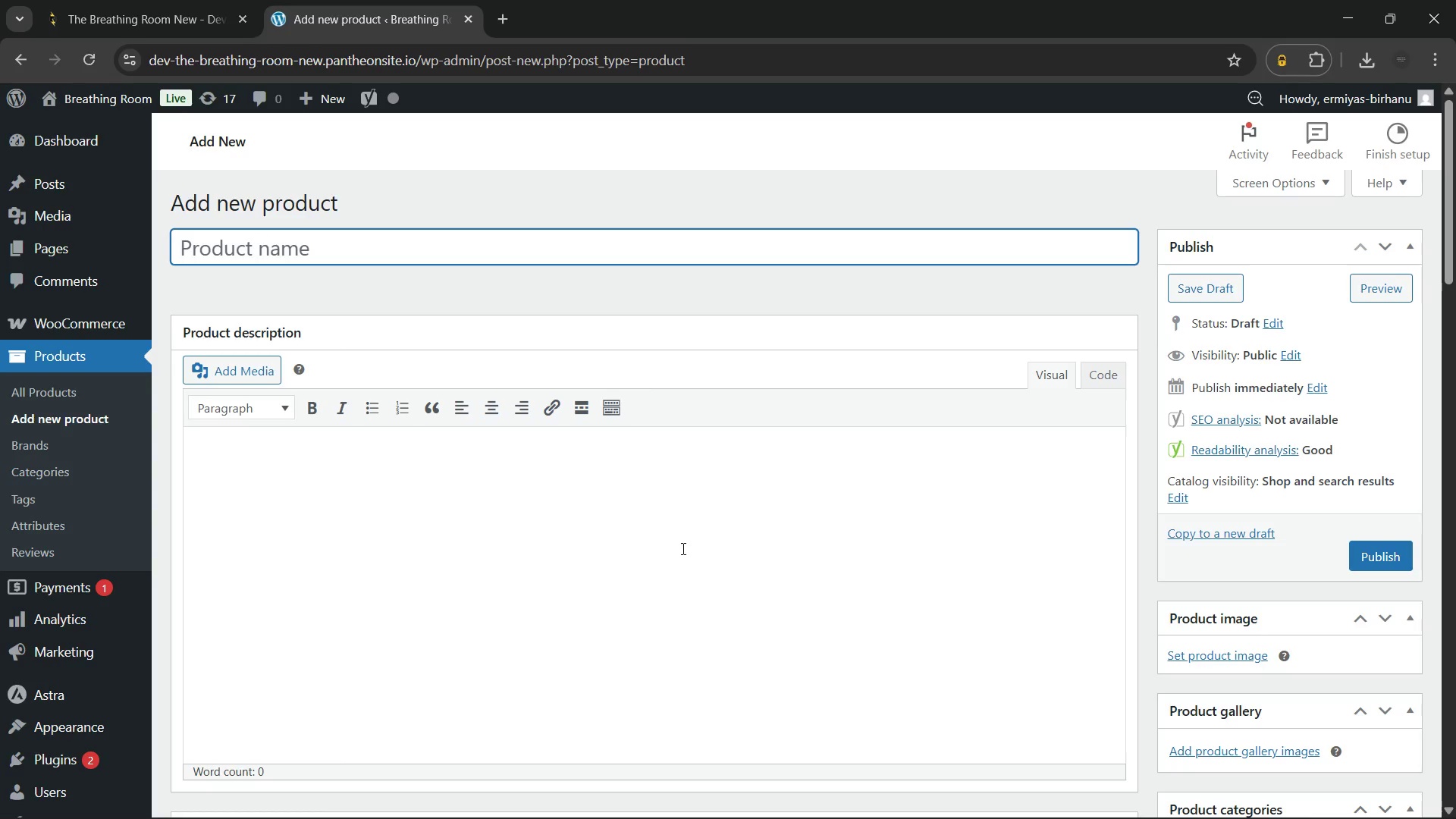 
type("The Brave Breather" Pediatric Asthma Management Kit - Child-Sized Spacc)
key(Backspace)
type(er, Symptom Diary & Comfort Stickers)
 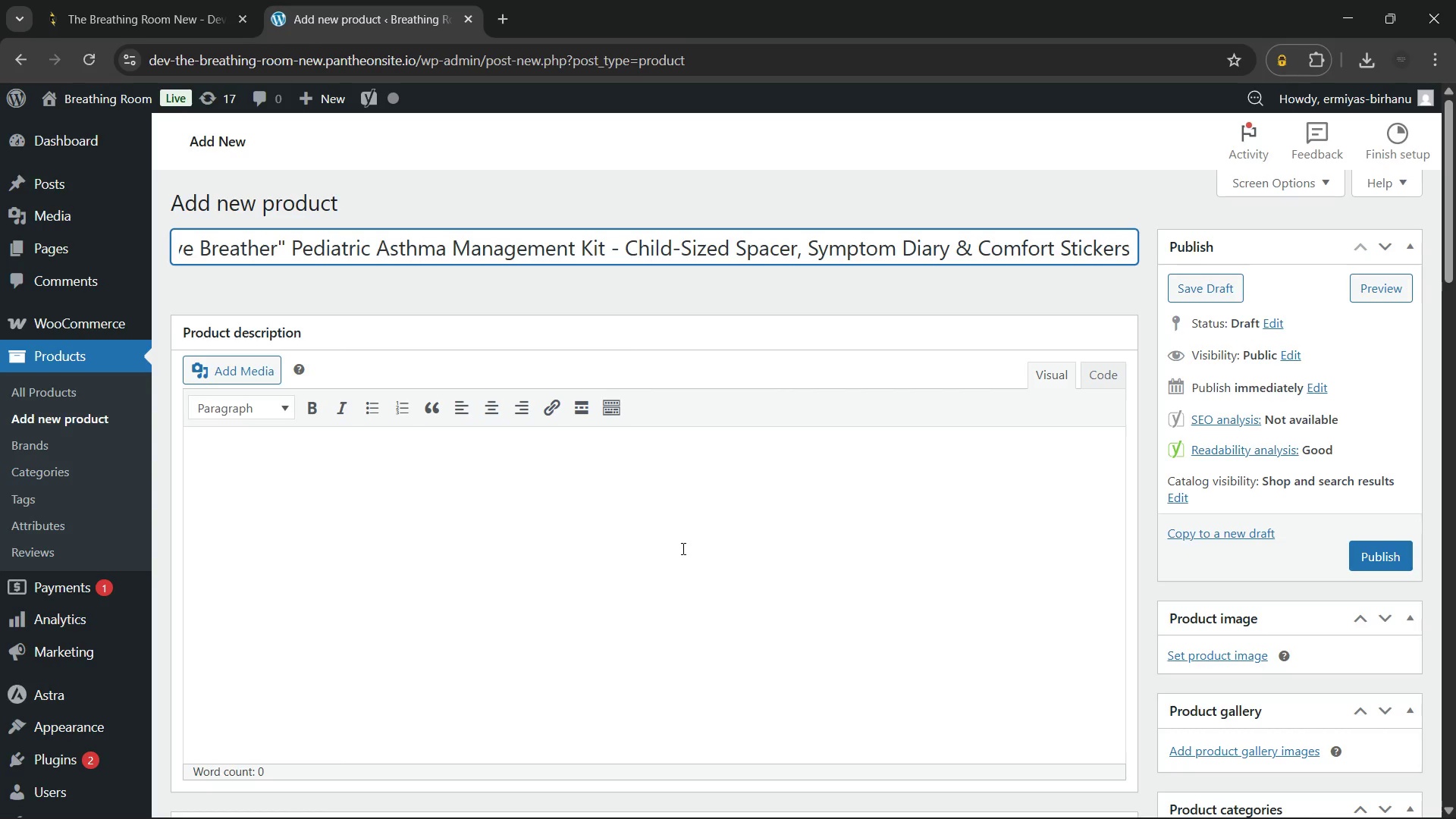 
key(Control+A)
 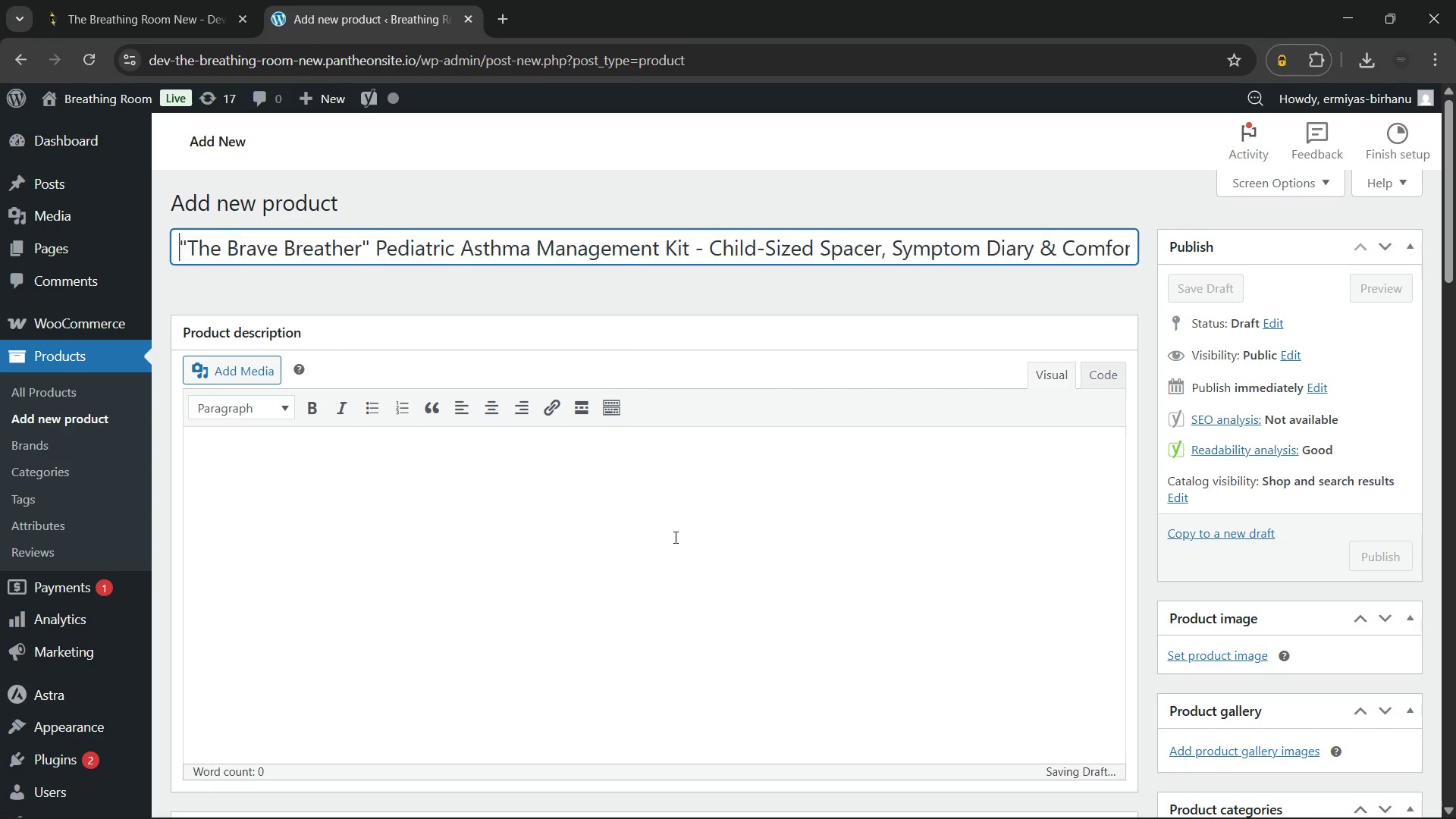 
key(ArrowLeft)
 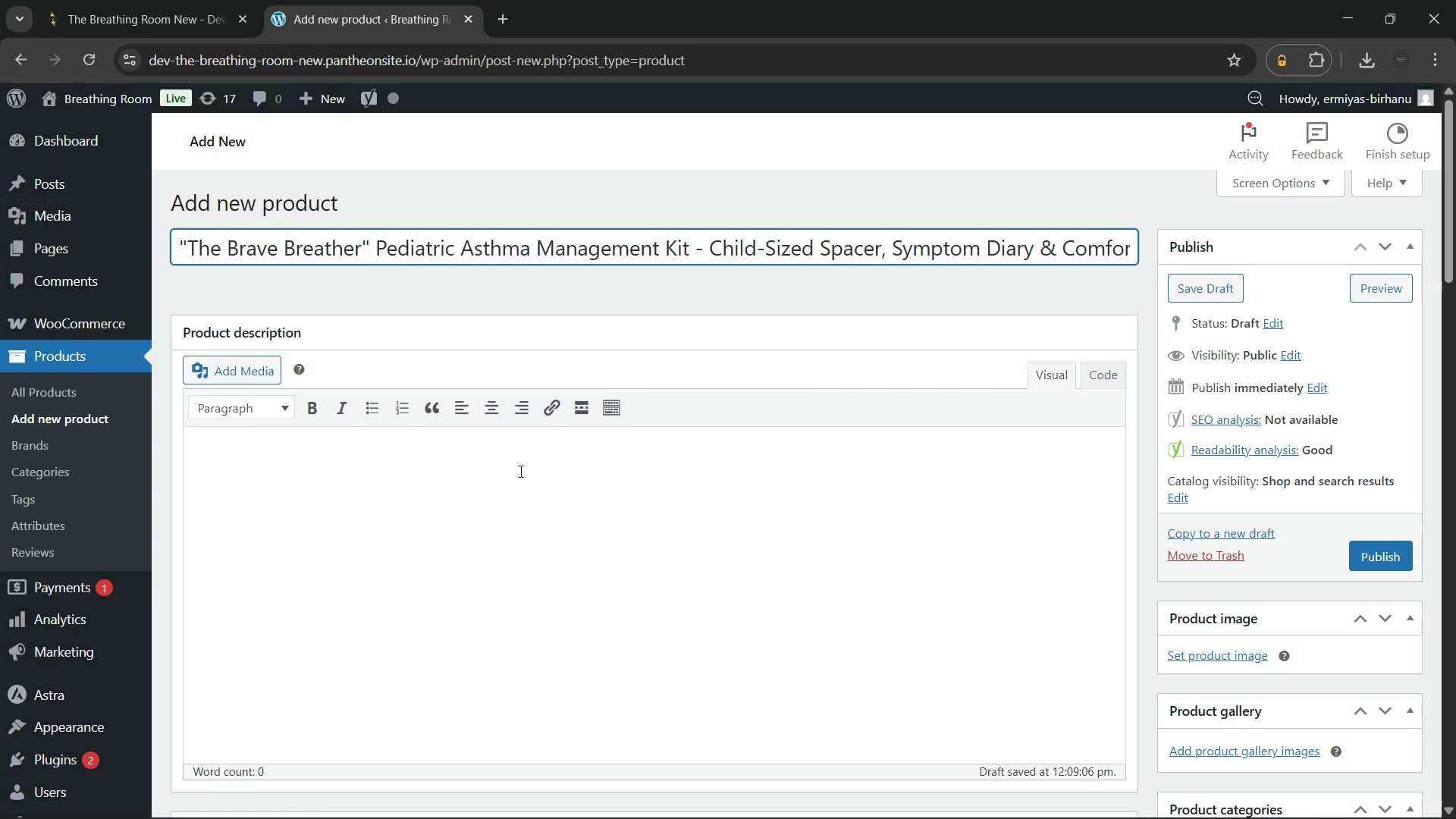 
left_click([519, 471])
 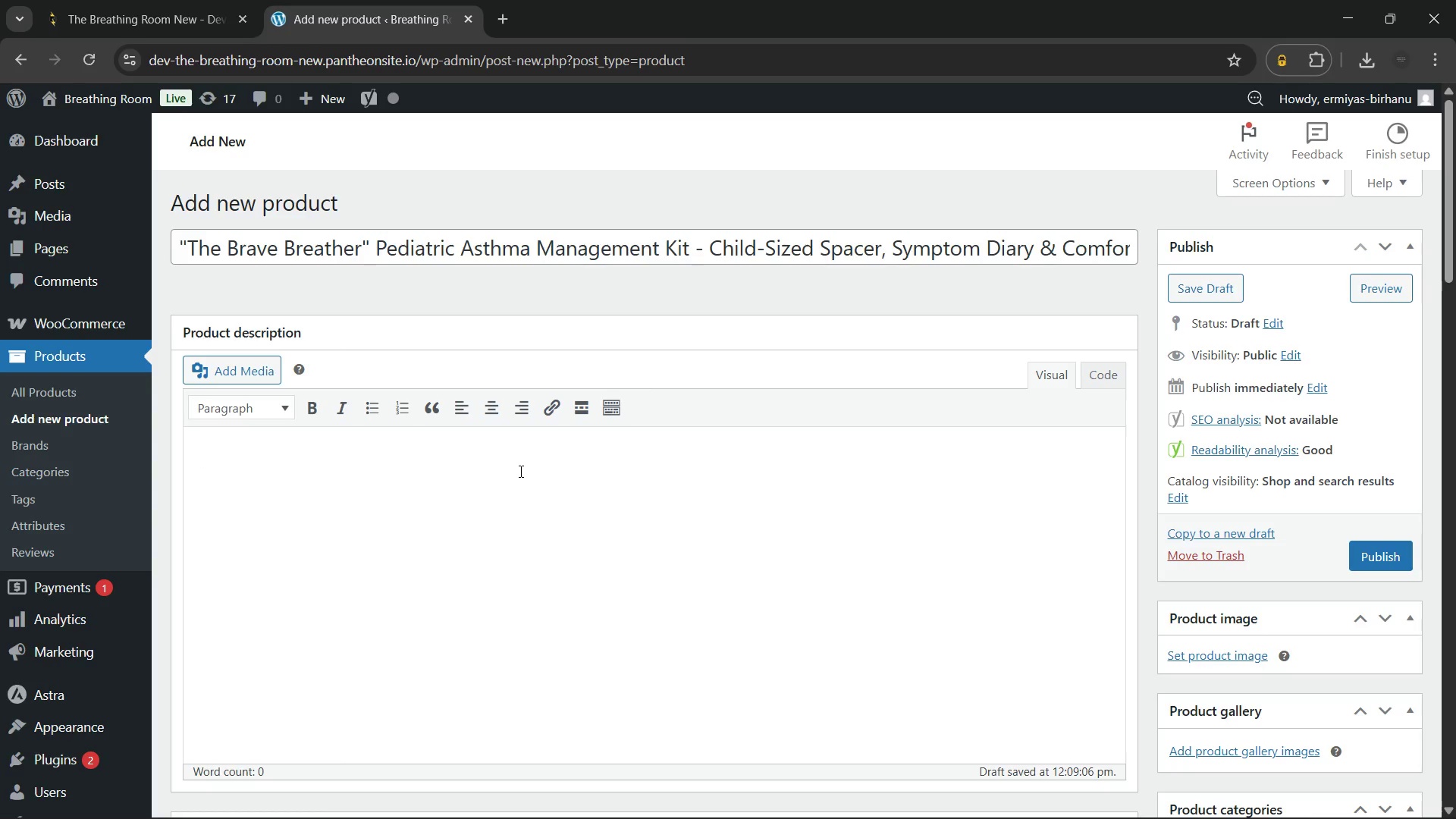 
wait(9.03)
 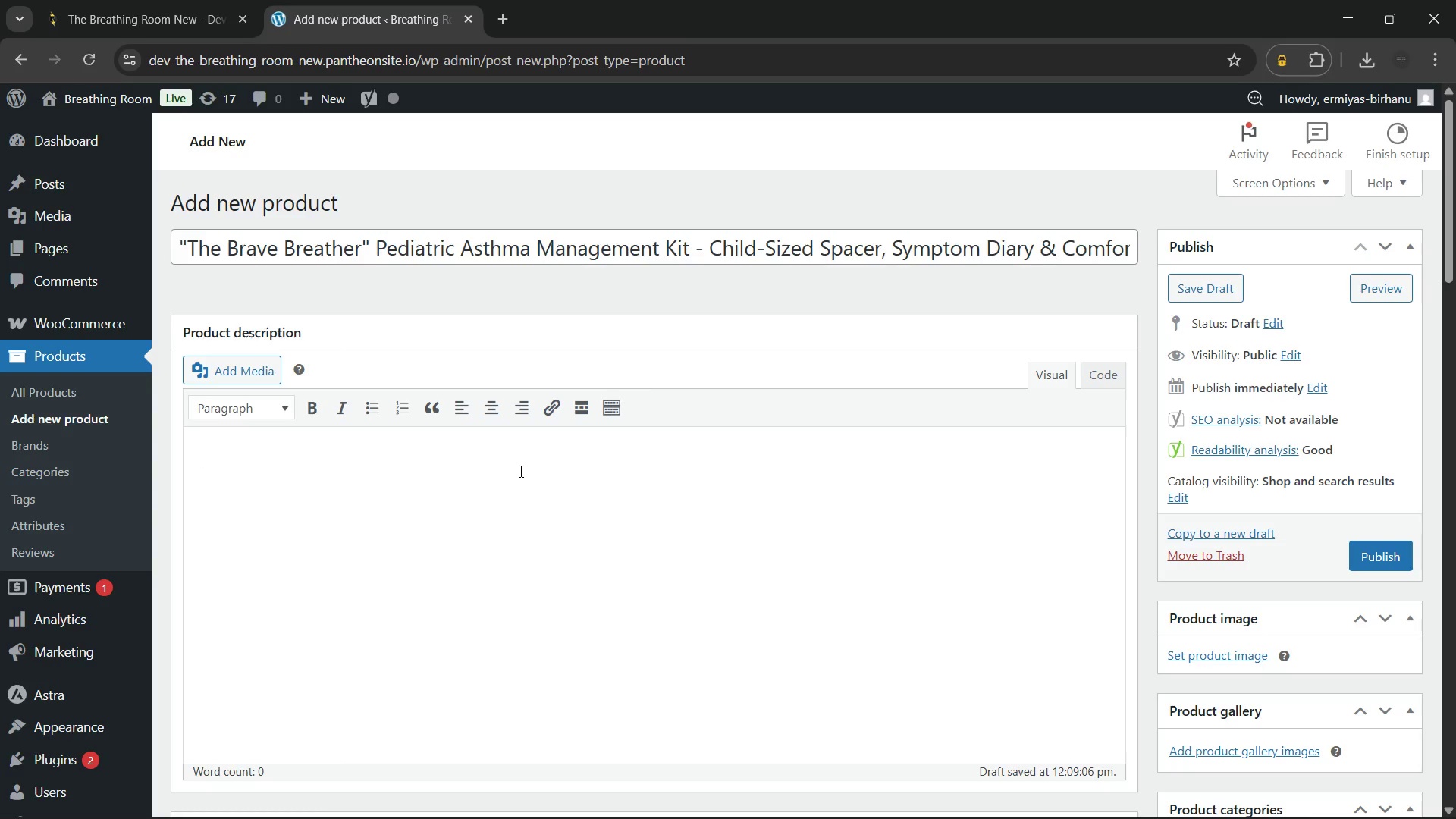 
left_click([271, 411])
 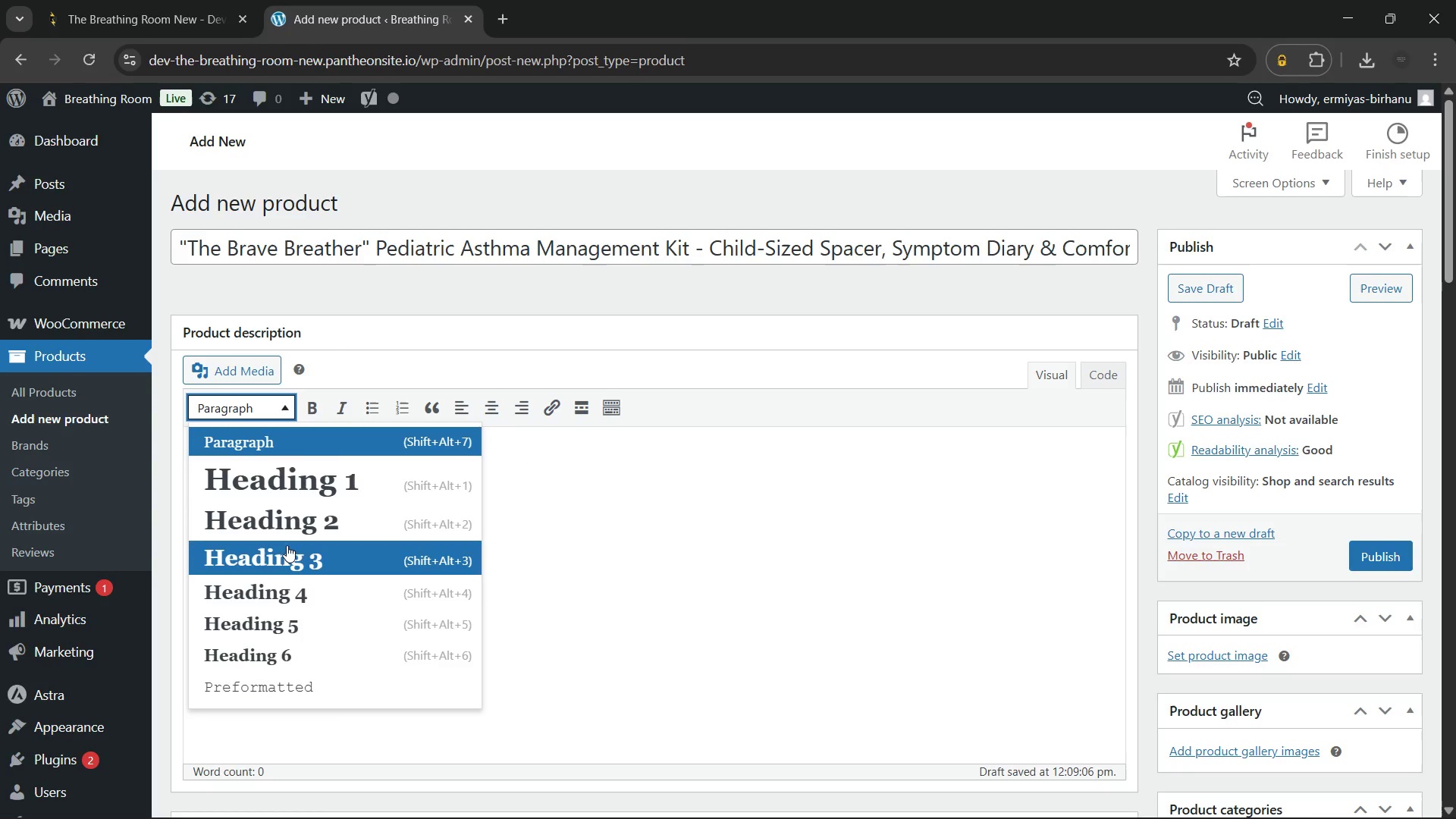 
left_click([286, 549])
 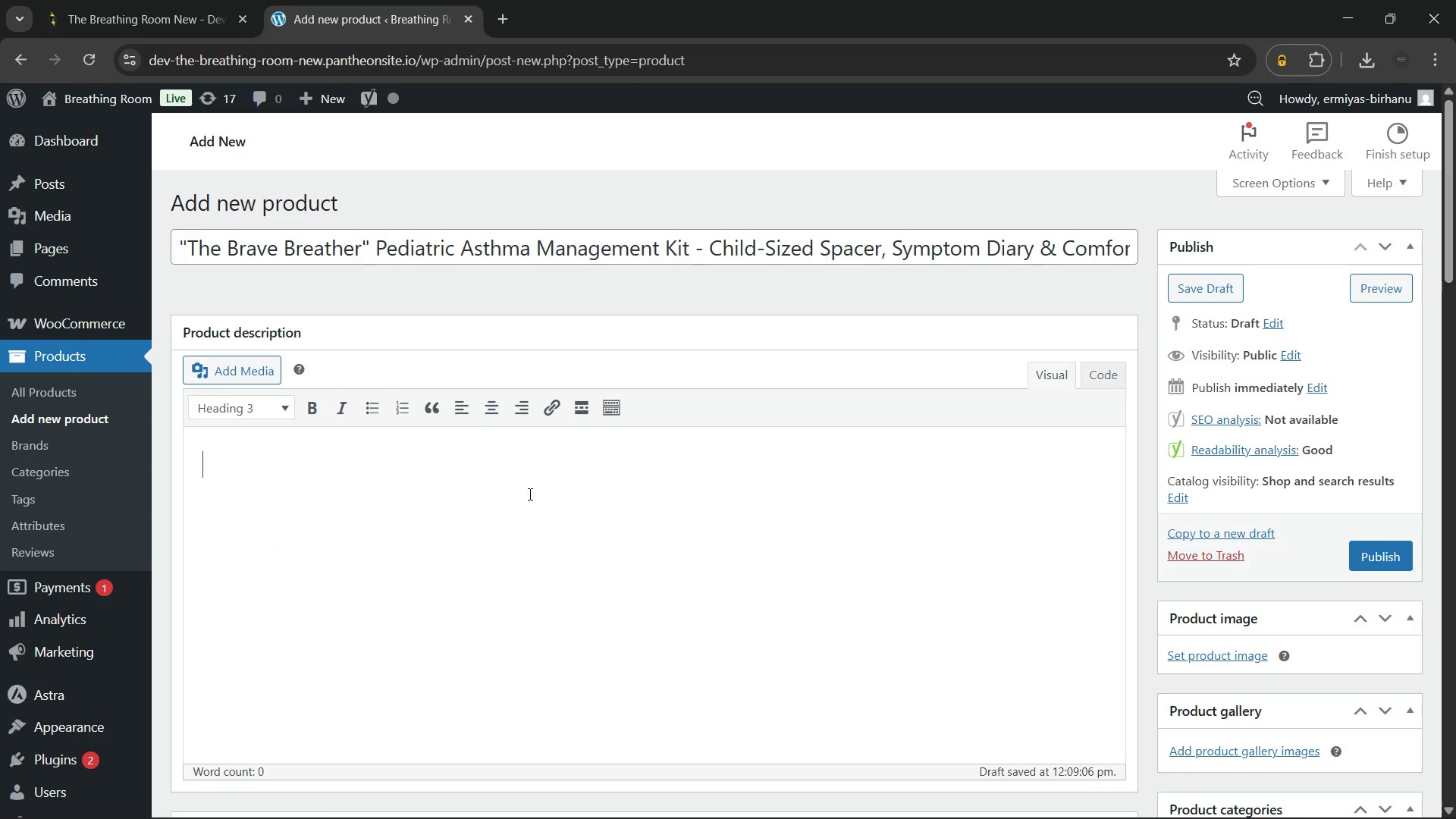 
hold_key(key=ShiftLeft, duration=0.34)
 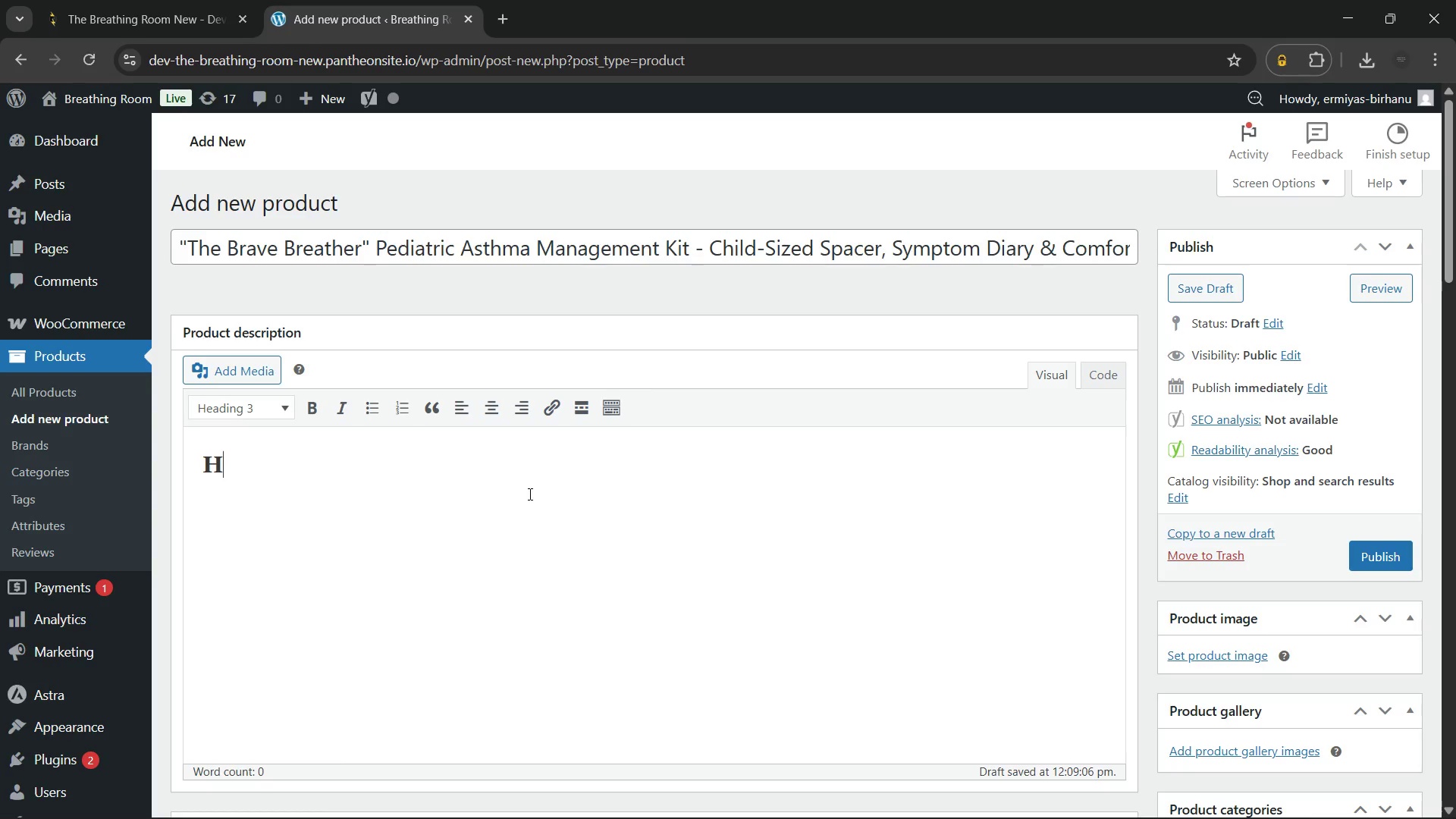 
type(Help Your Child Breathe Easier with Our Pediatric Asthma Management Kit)
 